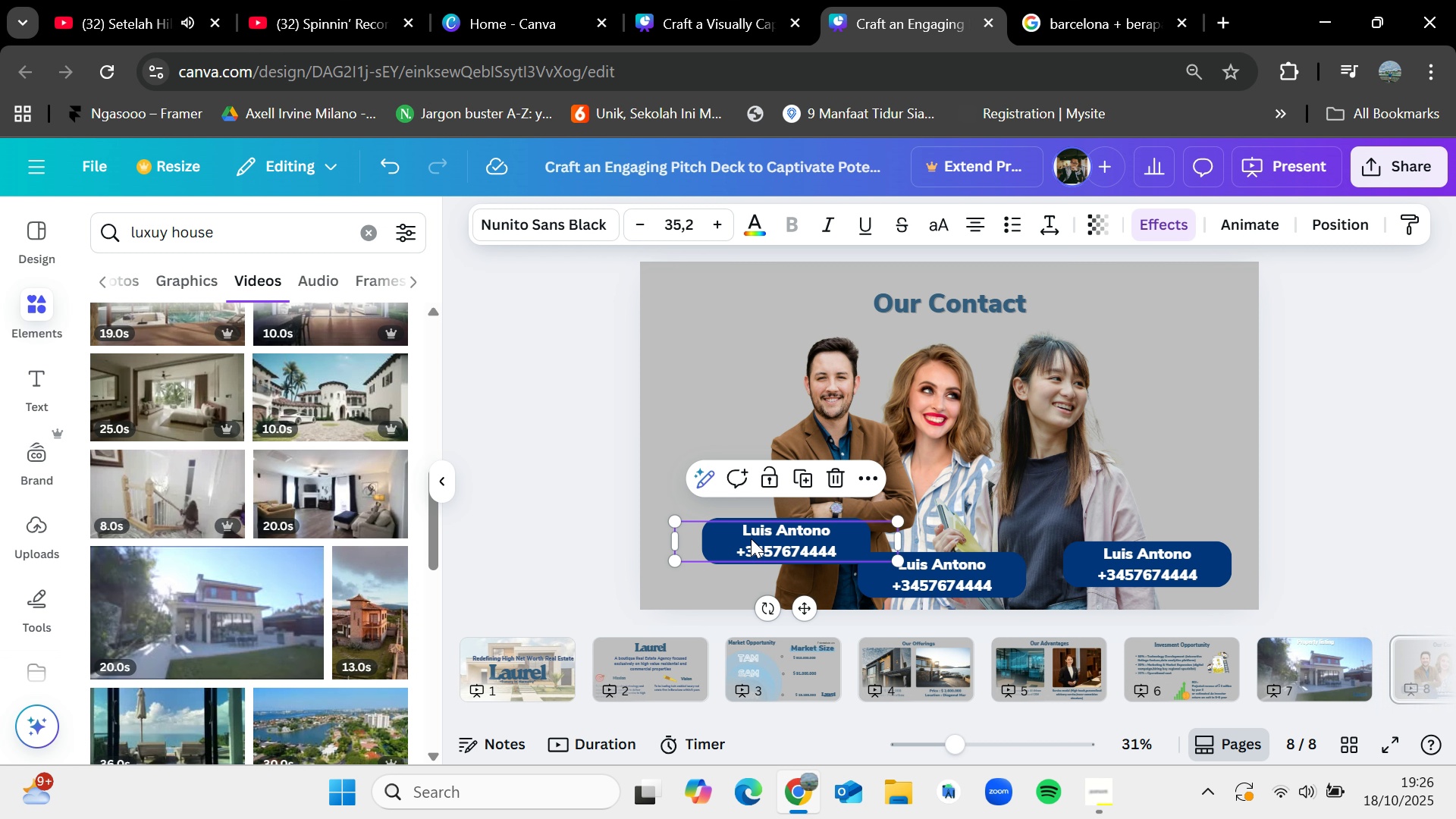 
key(Shift+ShiftLeft)
 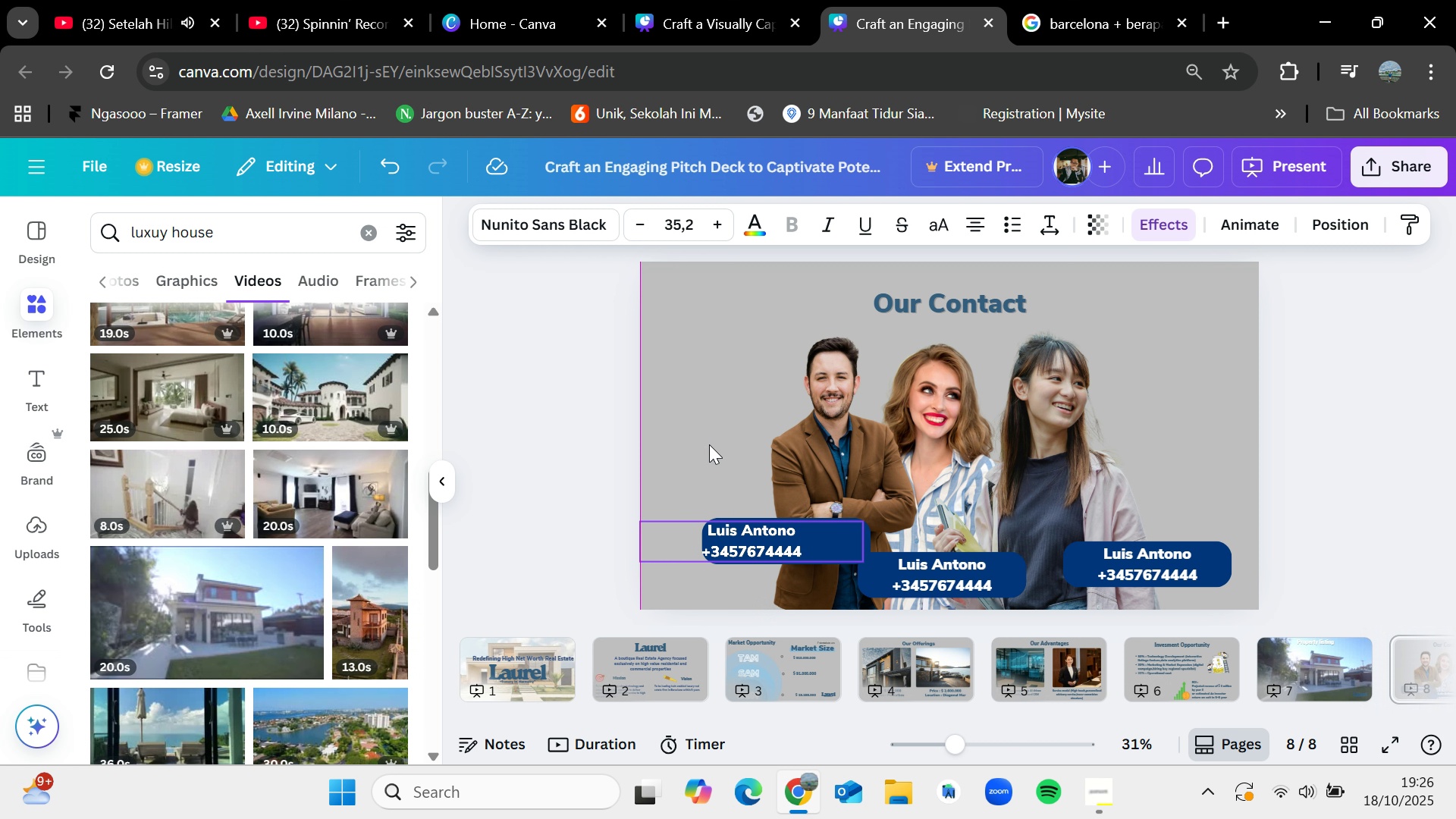 
mouse_move([726, 439])
 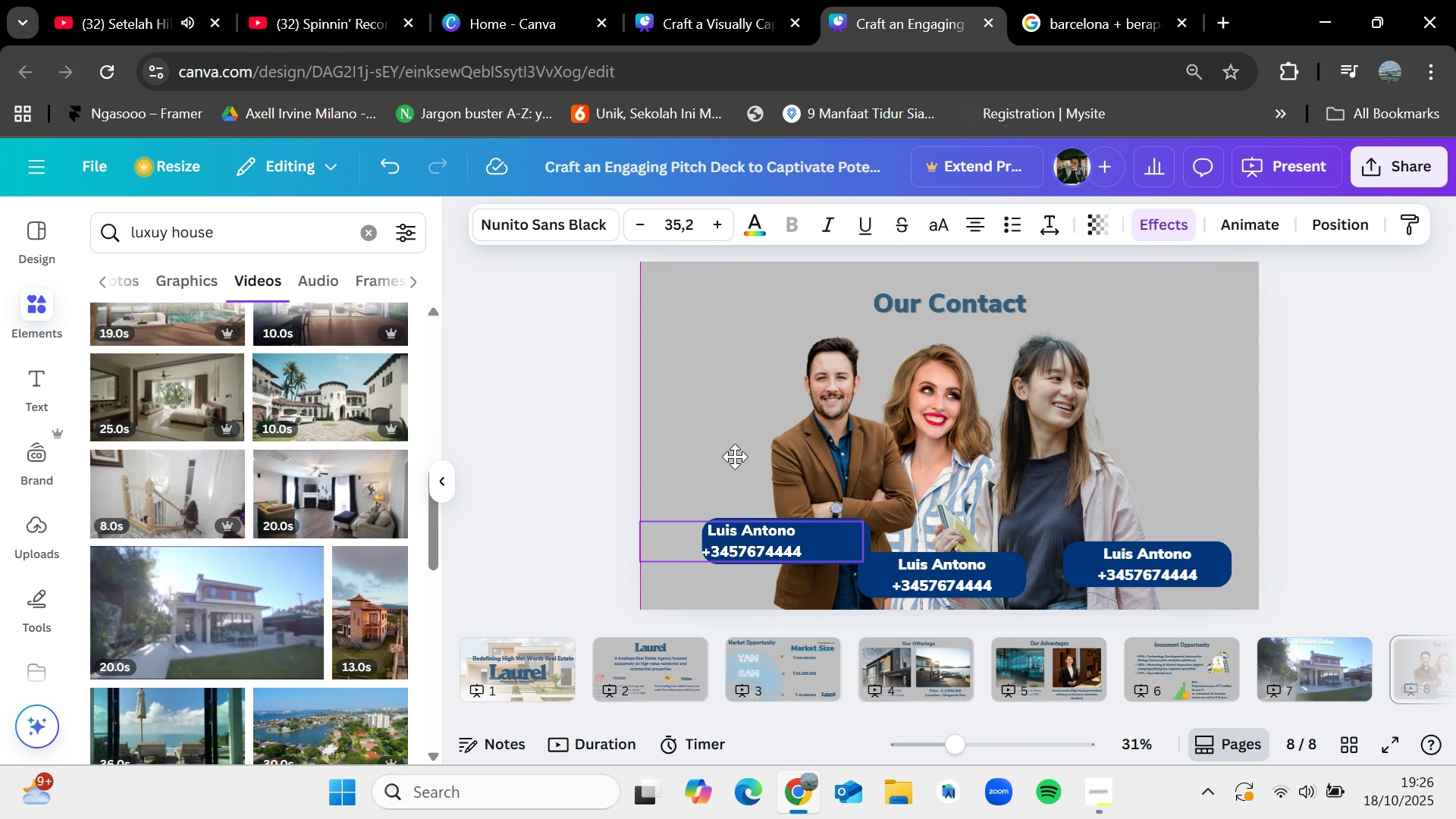 
left_click([735, 457])
 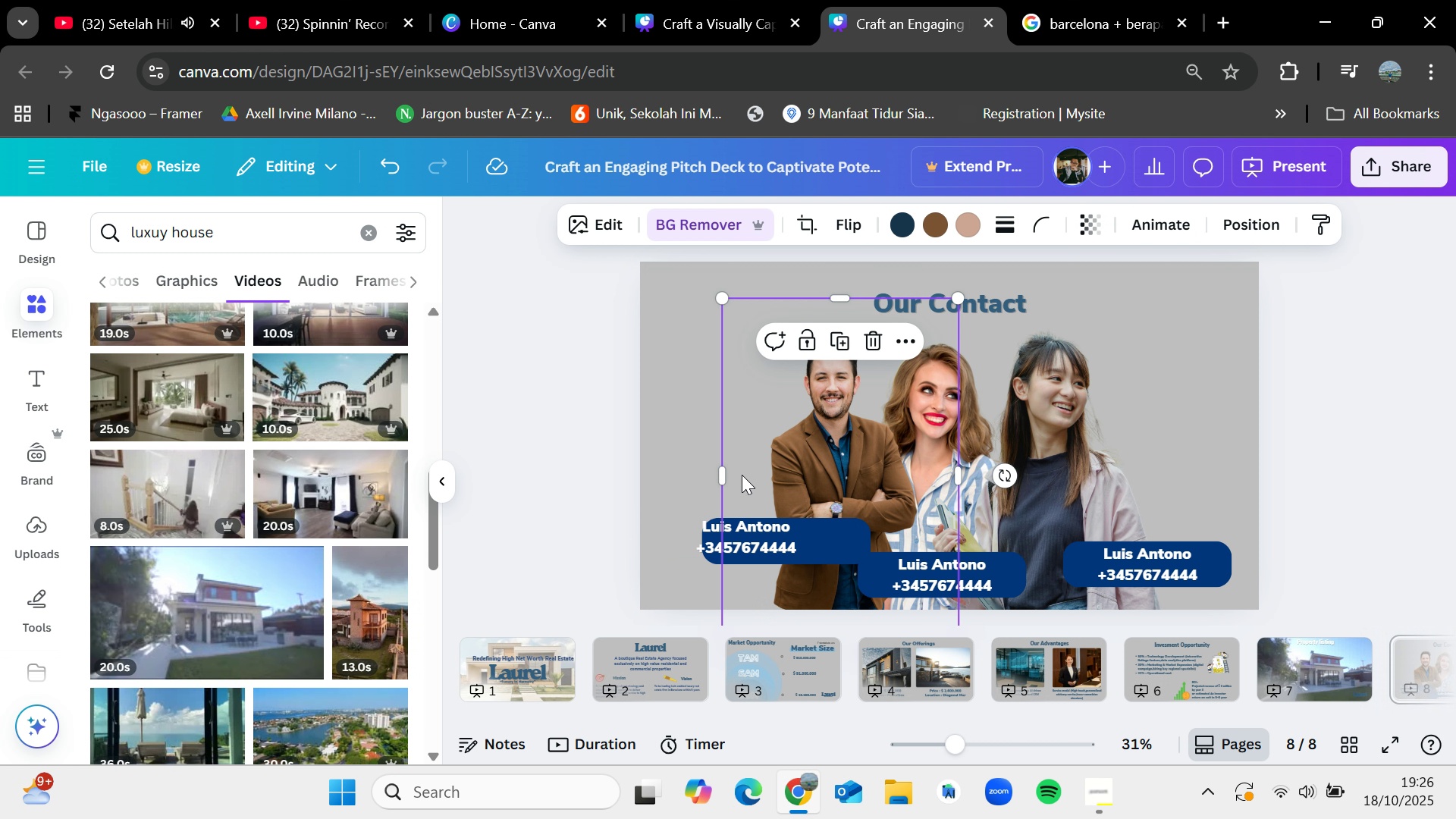 
left_click([651, 435])
 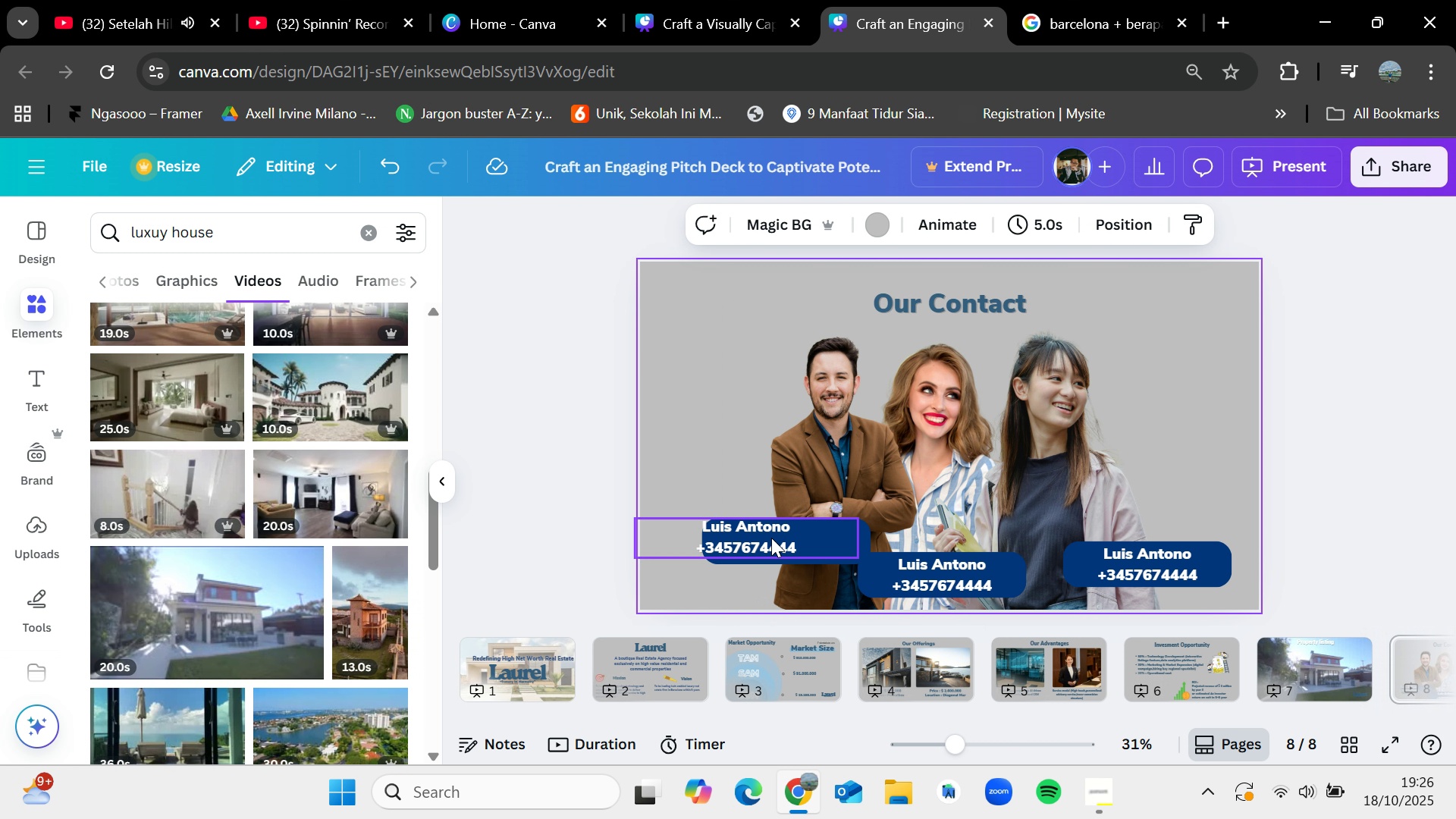 
left_click_drag(start_coordinate=[771, 538], to_coordinate=[806, 541])
 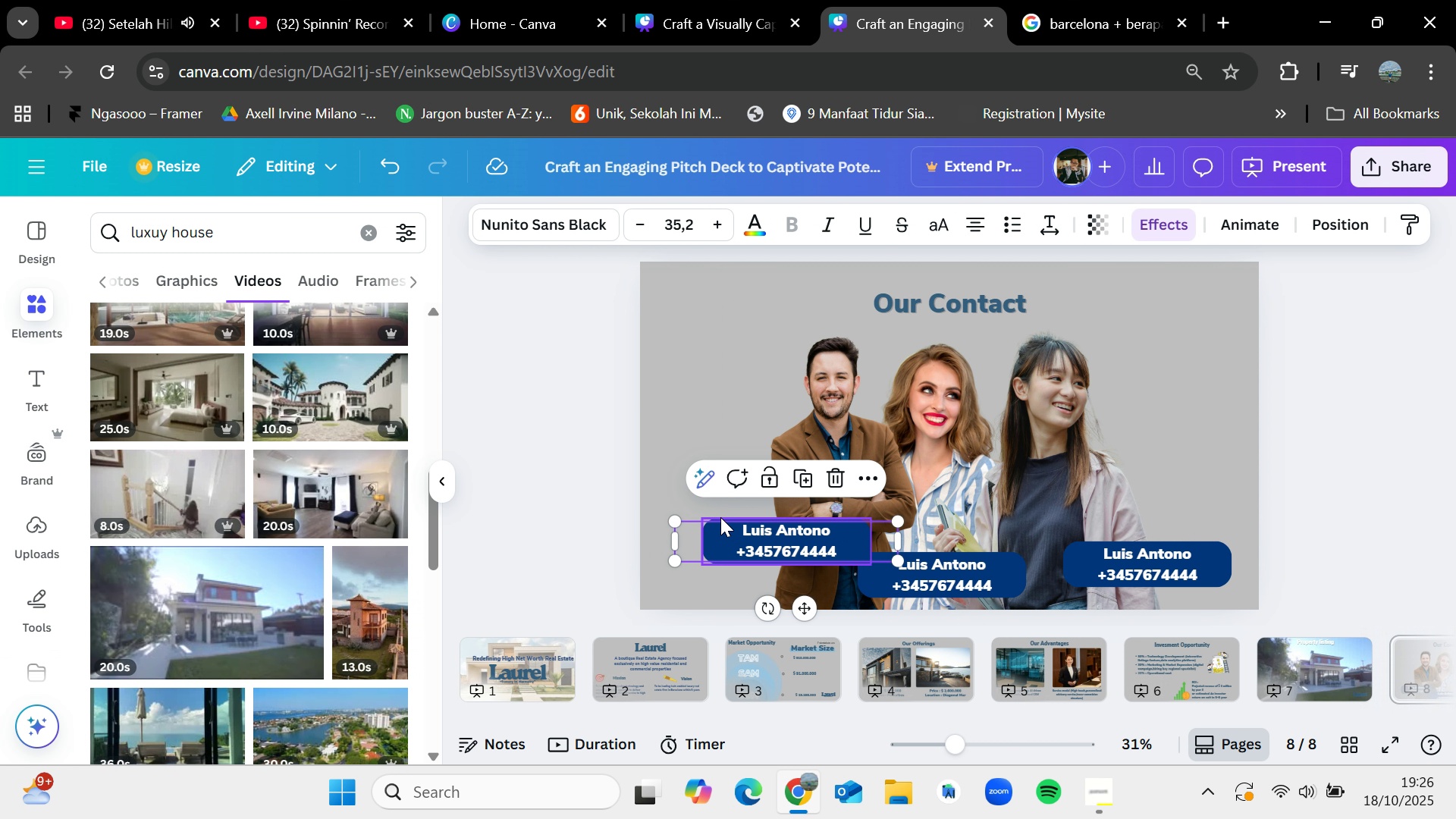 
hold_key(key=ShiftLeft, duration=0.85)
left_click([720, 517])
 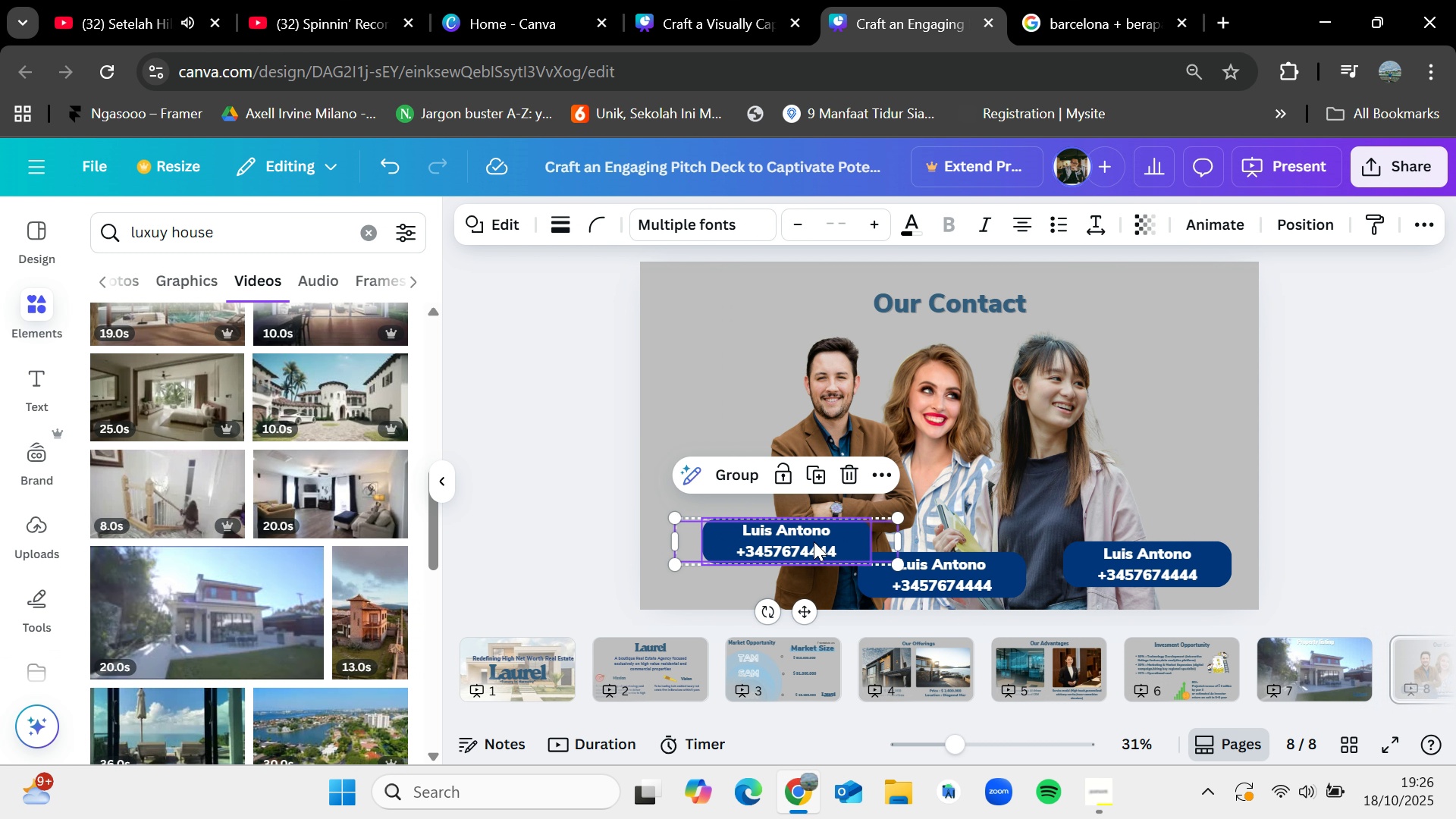 
left_click_drag(start_coordinate=[814, 541], to_coordinate=[793, 542])
 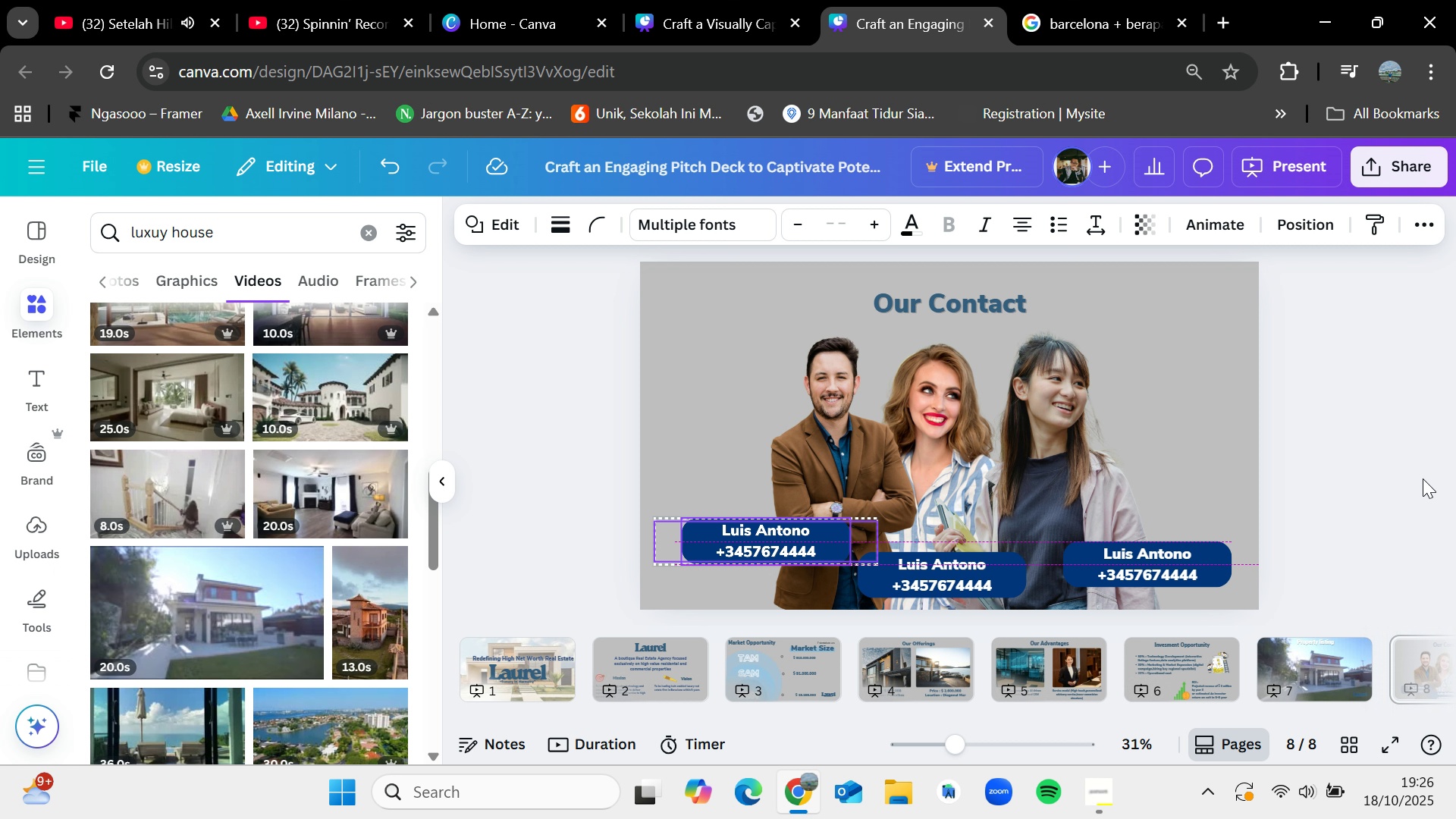 
left_click([1425, 479])
 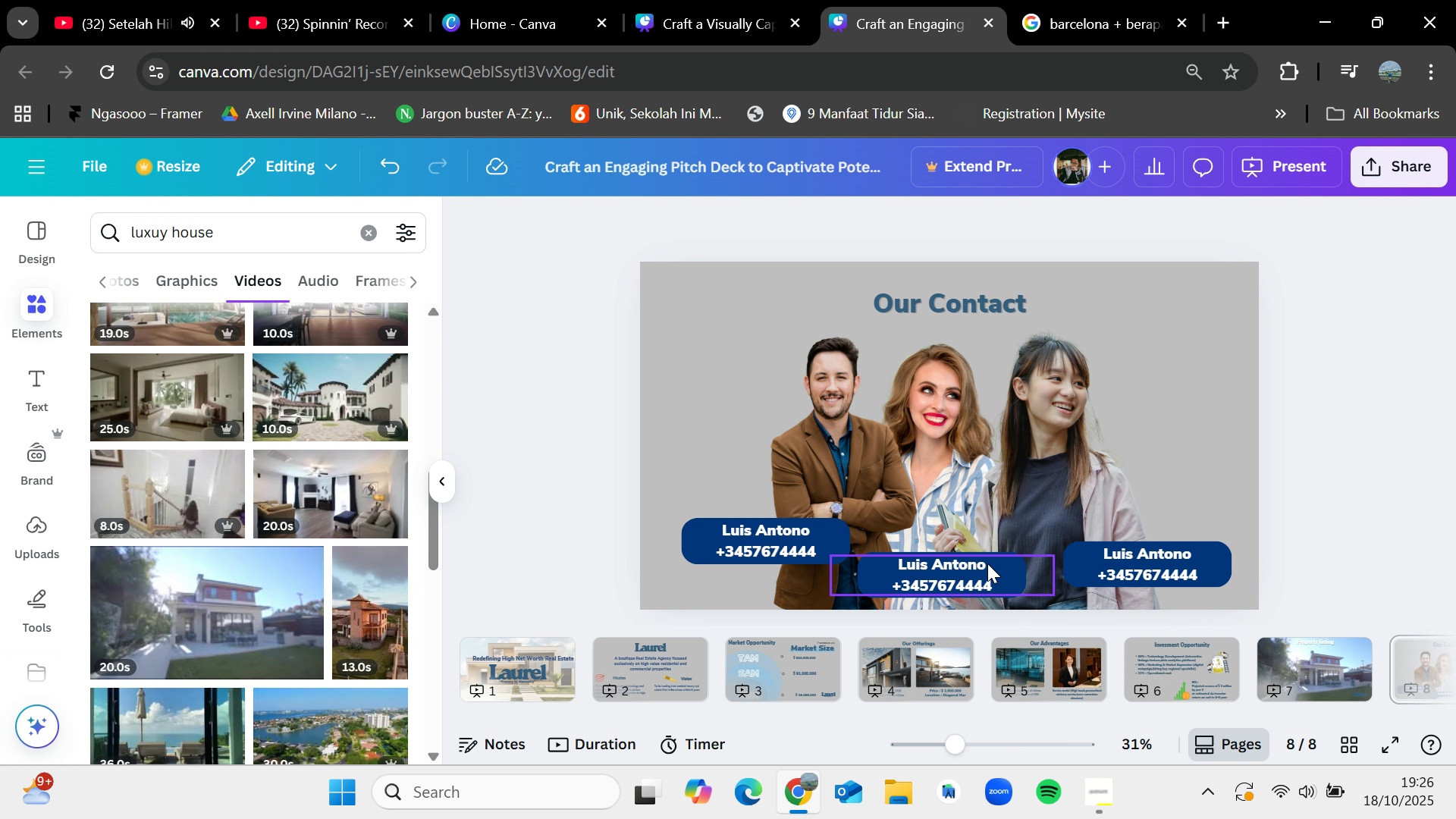 
double_click([987, 563])
 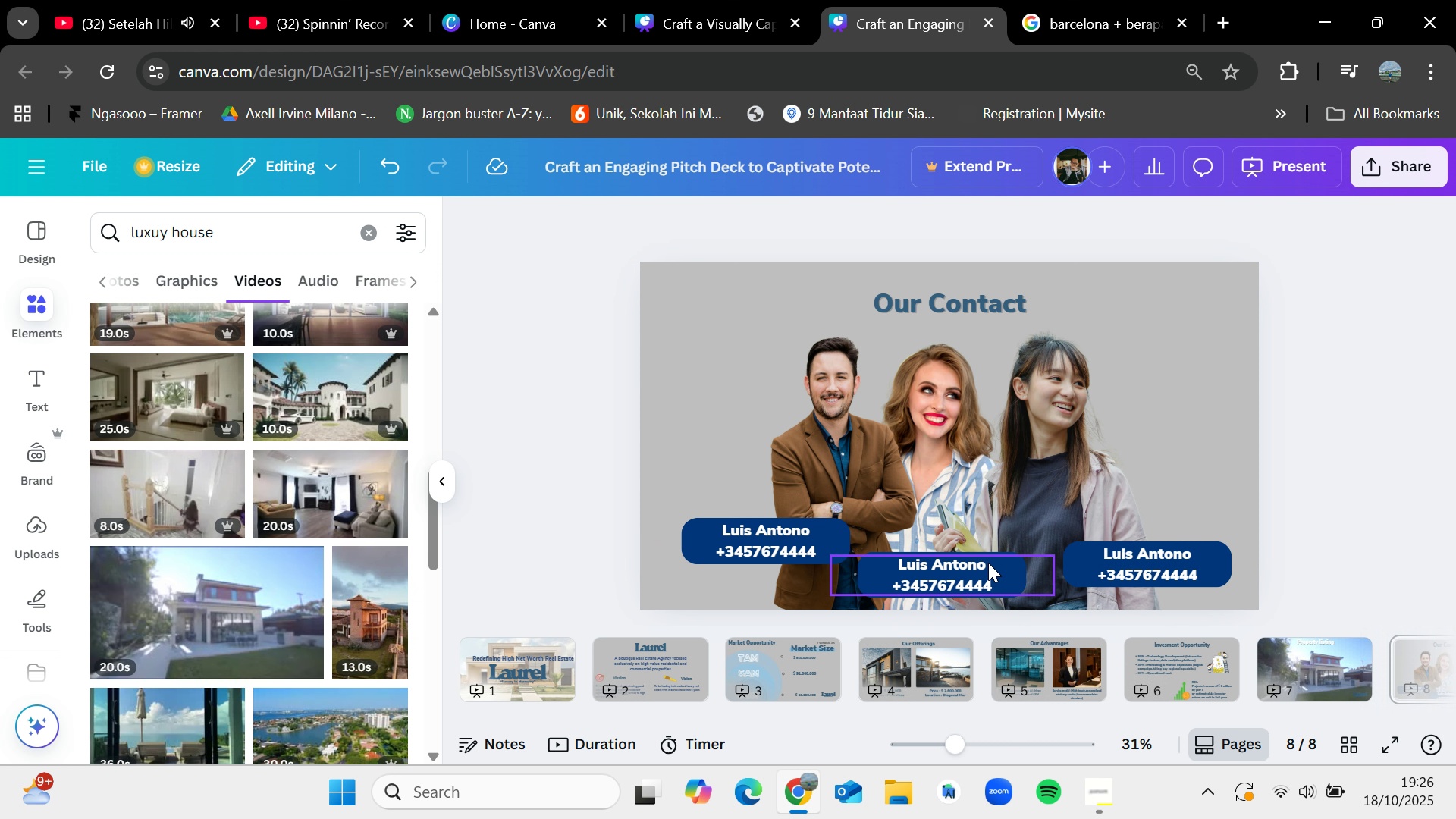 
double_click([987, 563])
 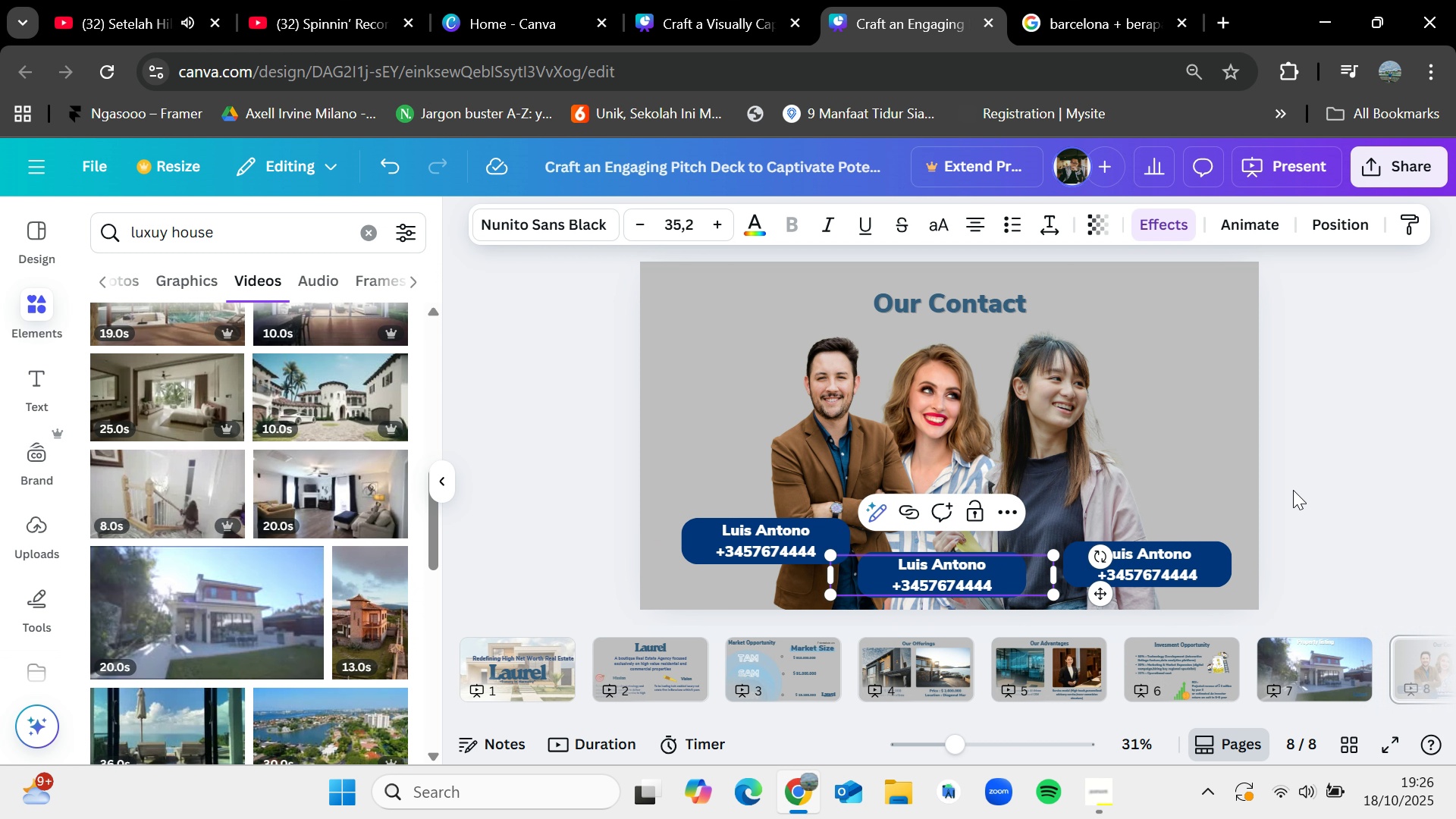 
left_click([1328, 491])
 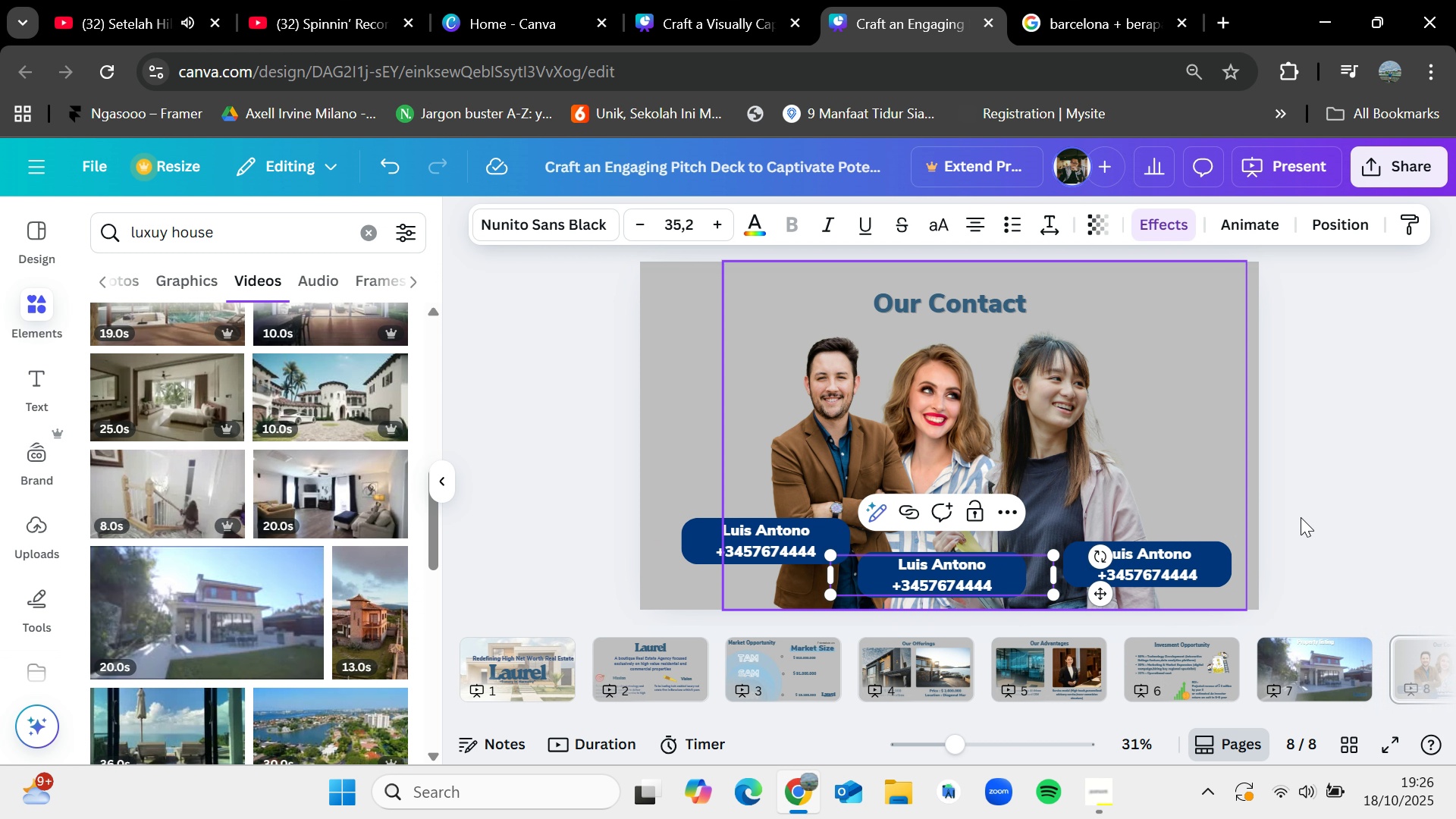 
left_click([1295, 523])
 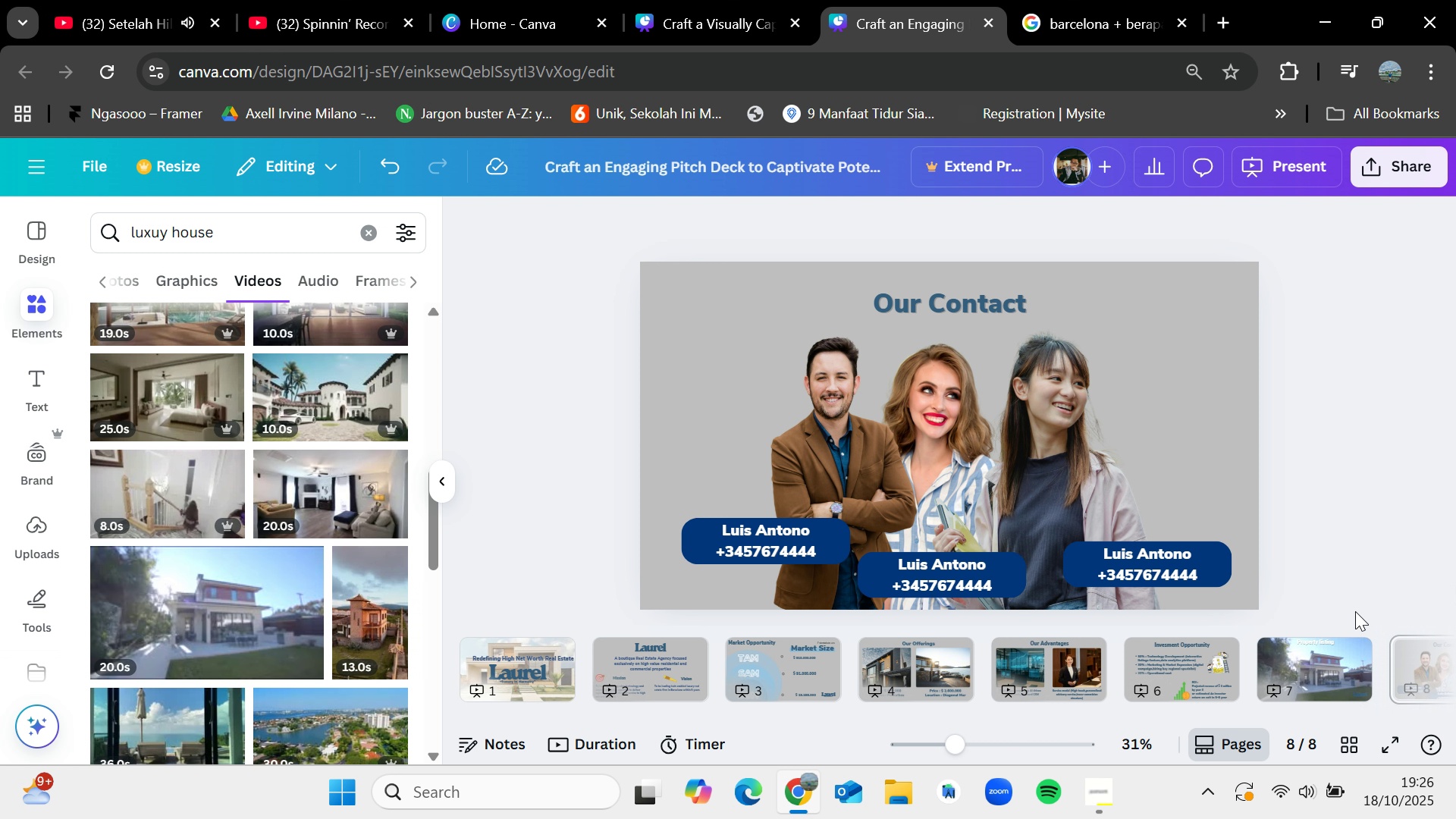 
double_click([1193, 557])
 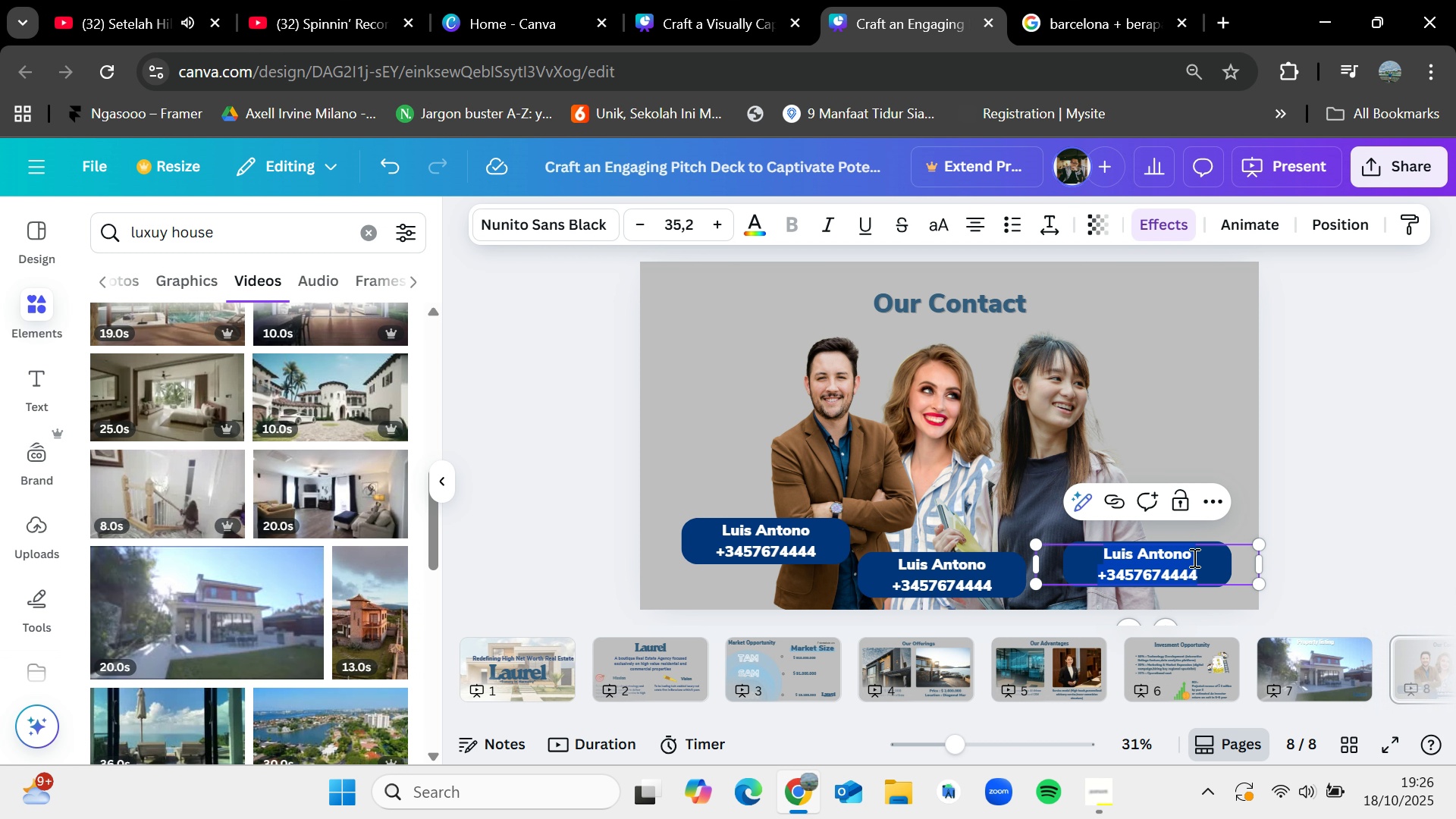 
left_click([1193, 557])
 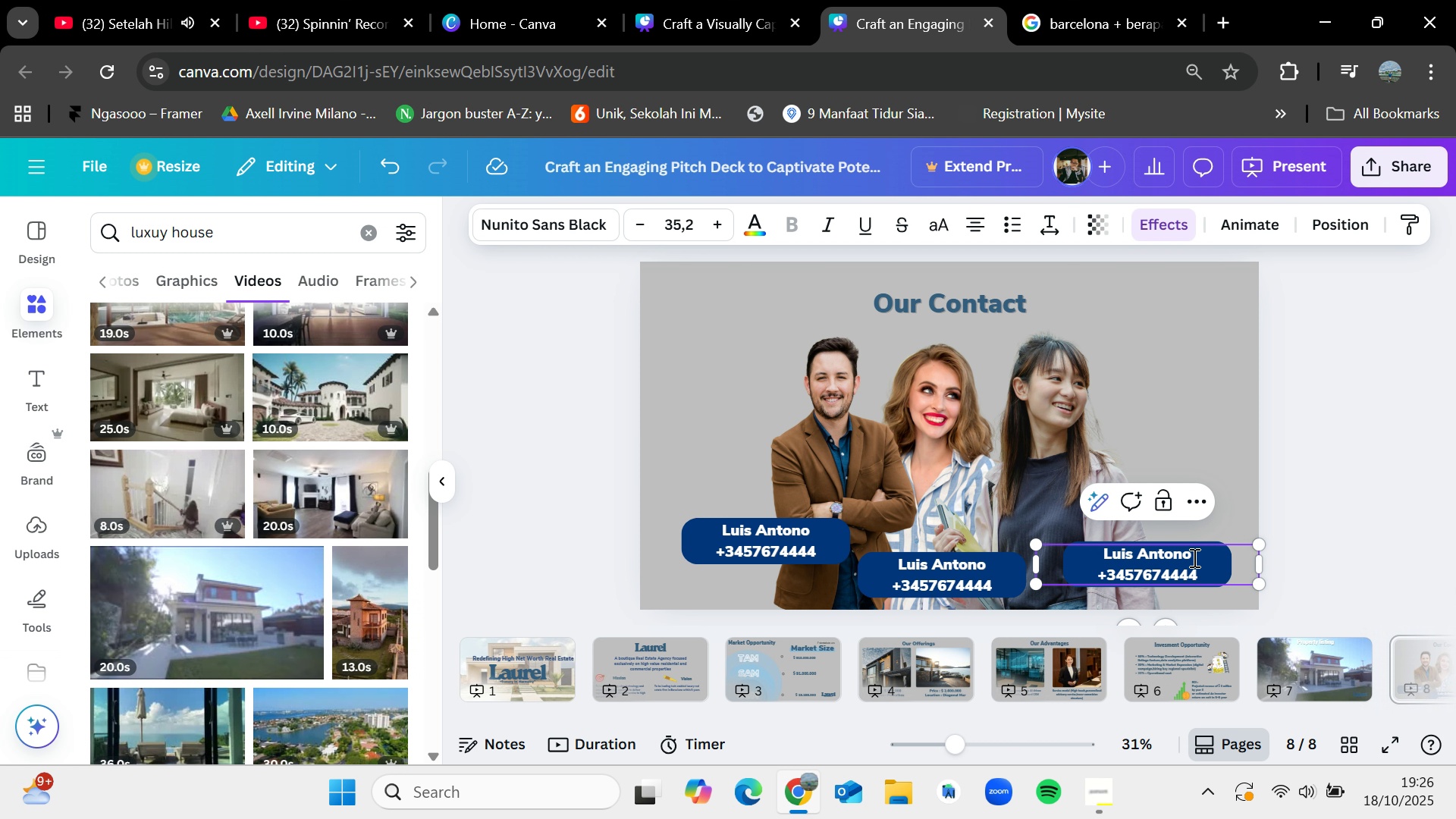 
key(Backspace)
key(Backspace)
key(Backspace)
key(Backspace)
key(Backspace)
key(Backspace)
key(Backspace)
key(Backspace)
key(Backspace)
key(Backspace)
key(Backspace)
type(Angelina Elizabeth)
 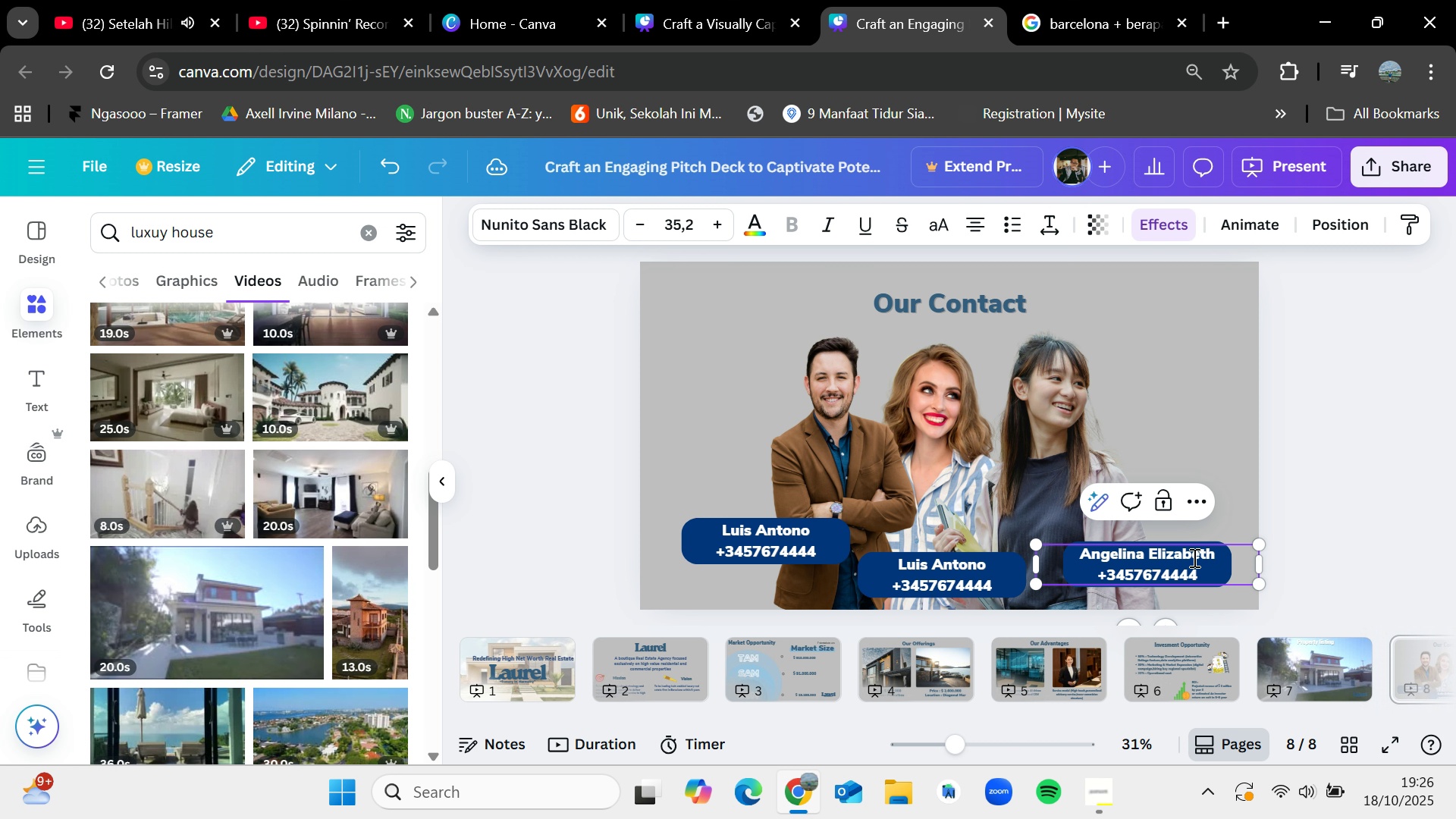 
left_click([1201, 574])
 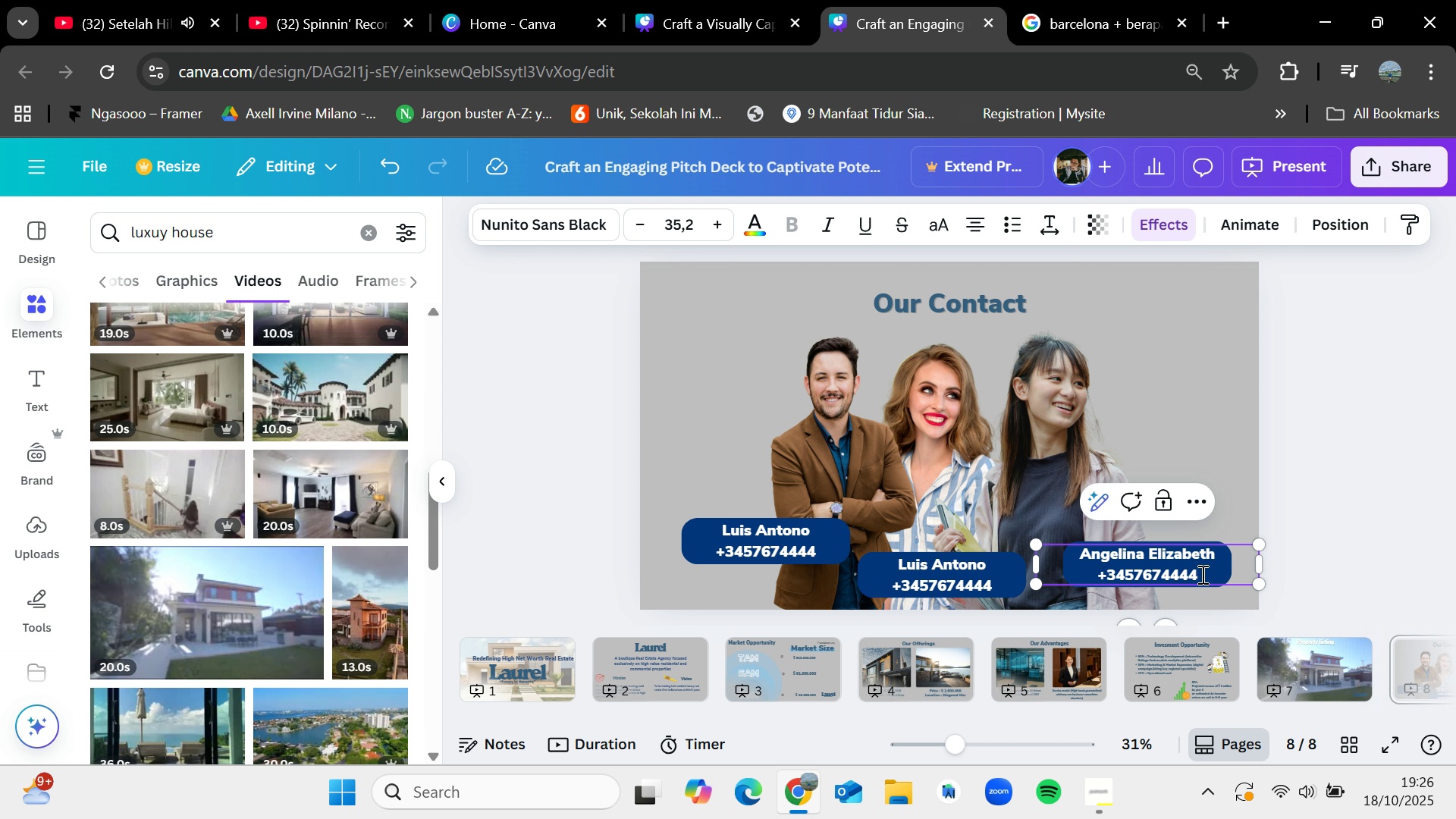 
key(Backspace)
key(Backspace)
key(Backspace)
key(Backspace)
key(Backspace)
key(Backspace)
key(Backspace)
key(Backspace)
type(3234555)
 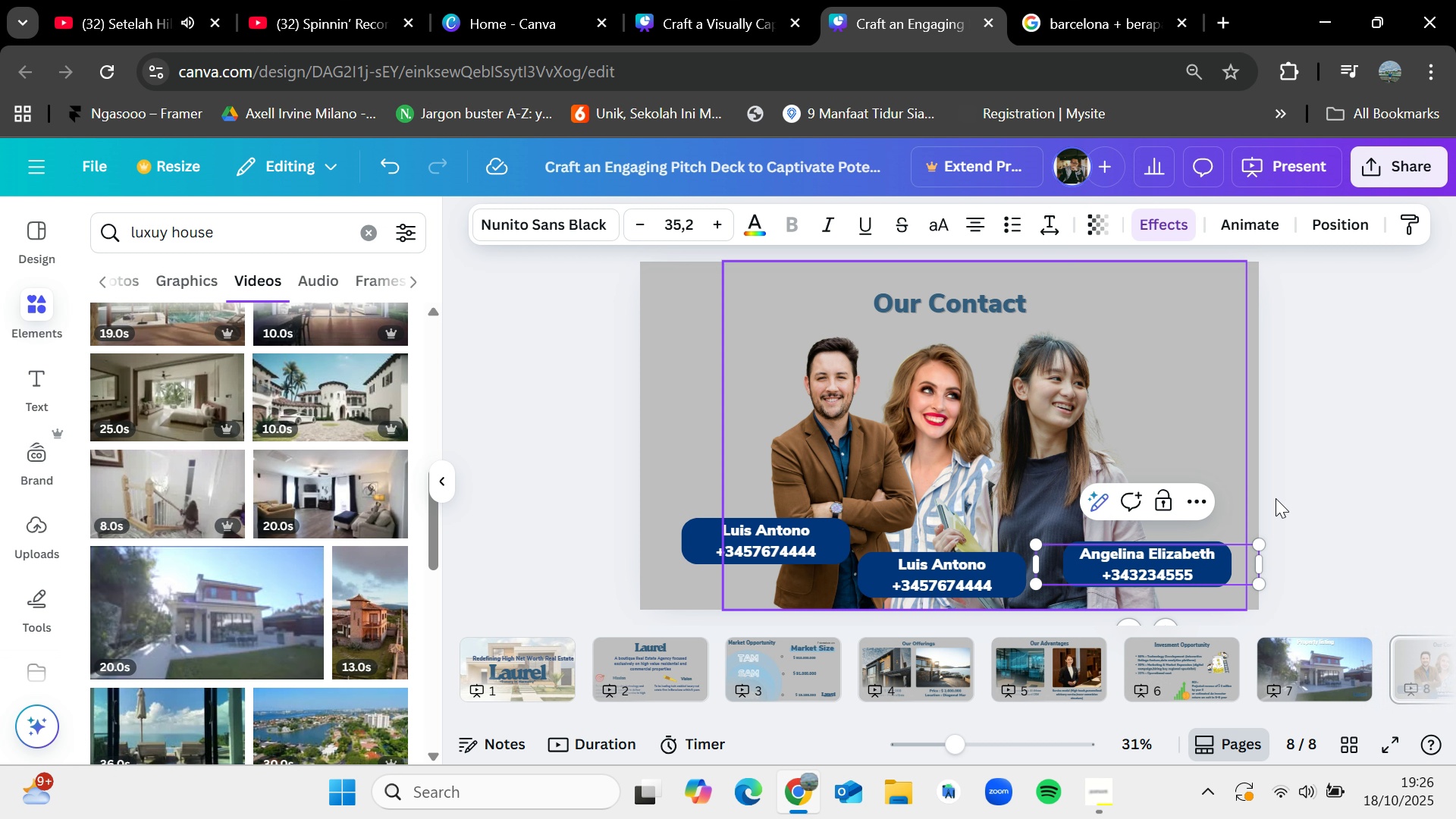 
left_click([1372, 437])
 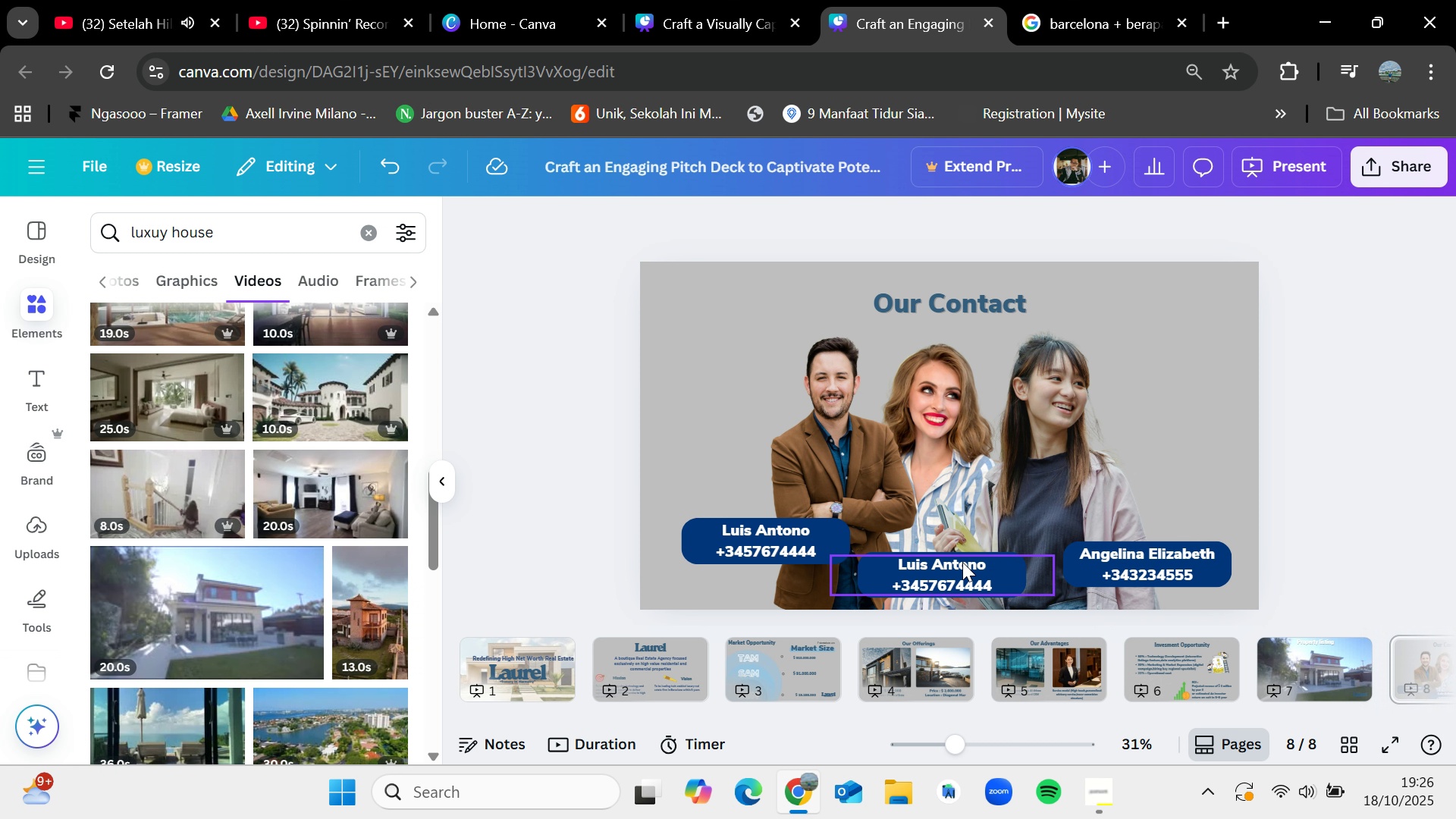 
double_click([962, 562])
 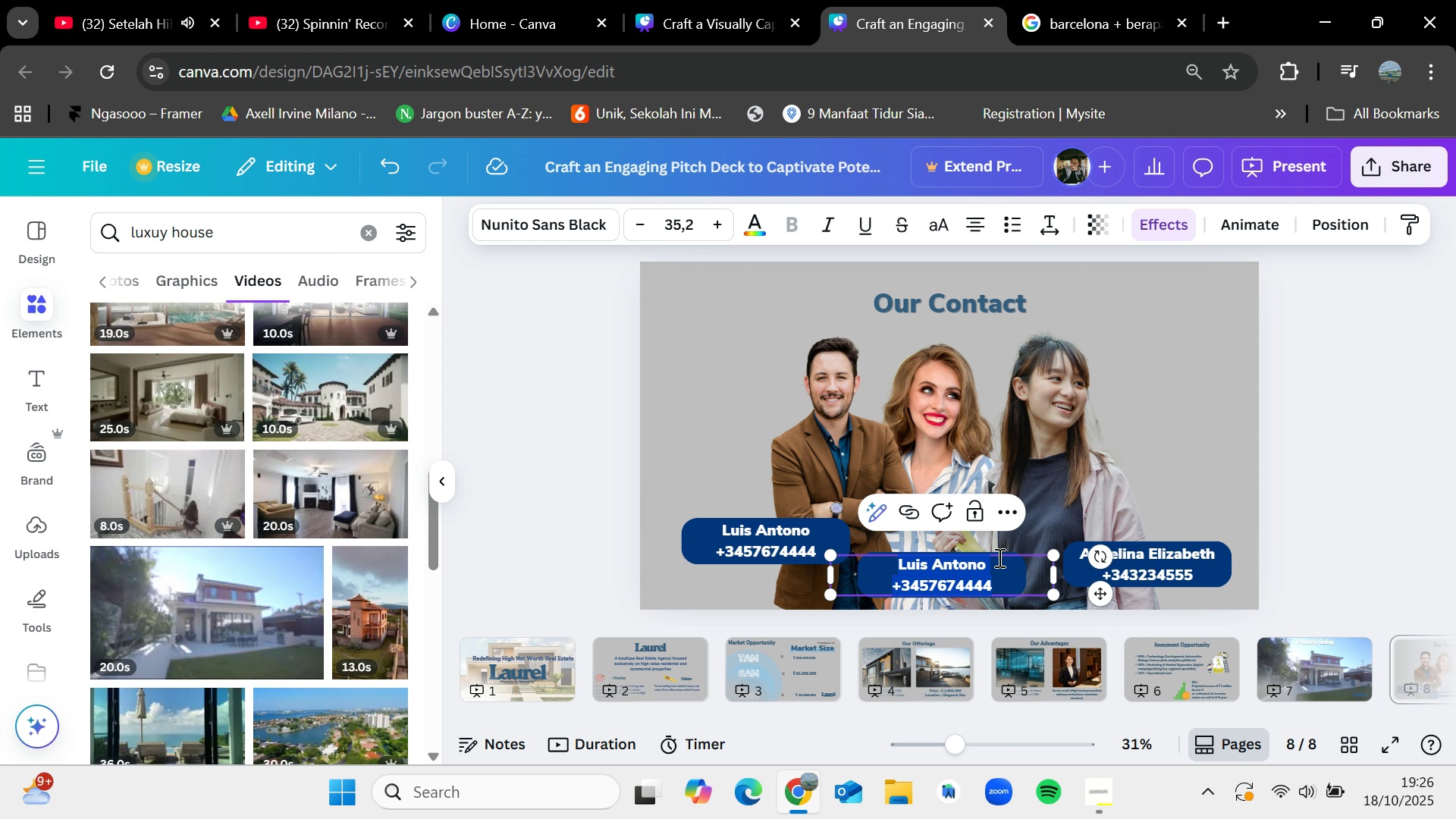 
left_click([998, 557])
 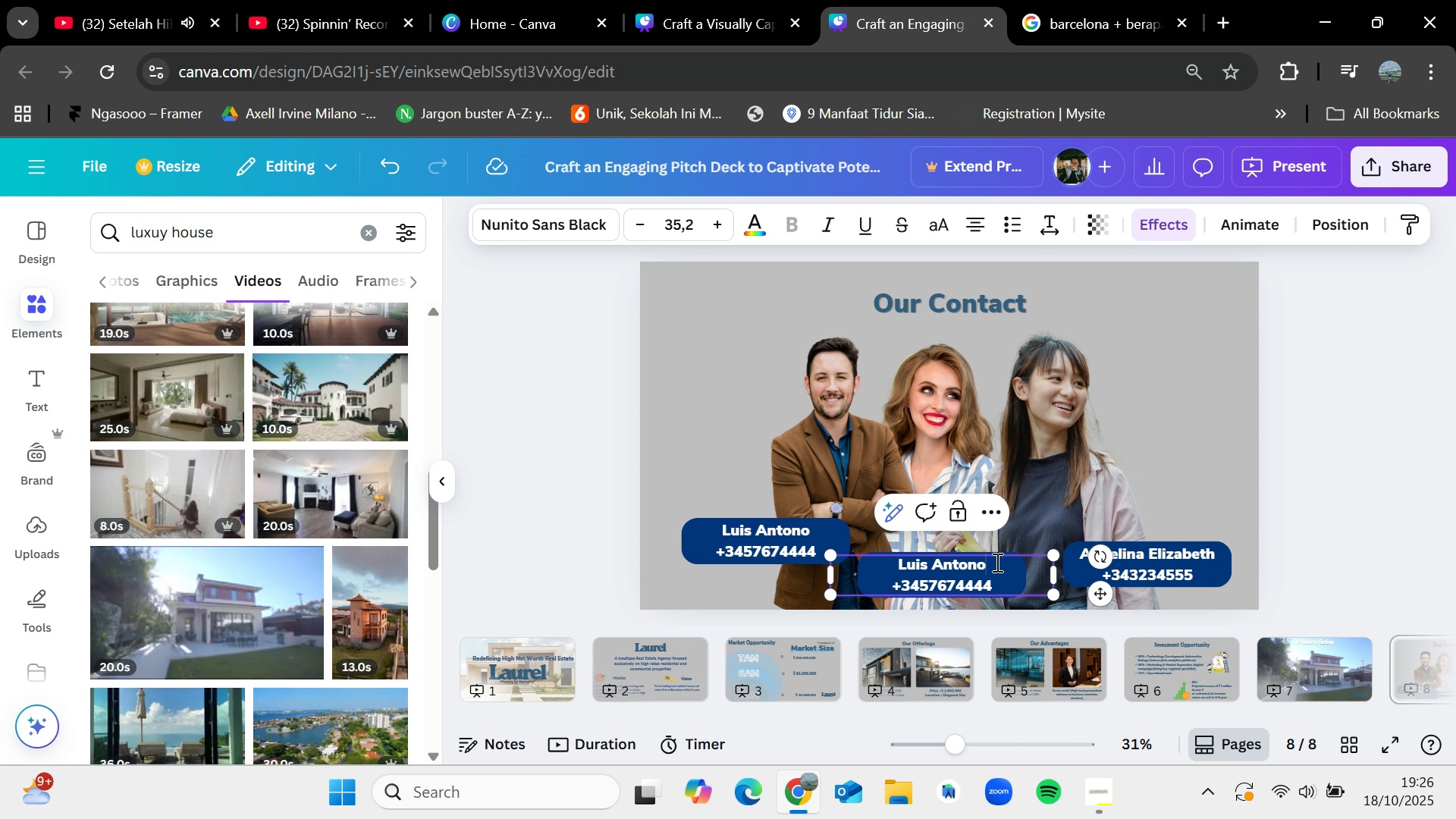 
left_click_drag(start_coordinate=[996, 562], to_coordinate=[907, 555])
 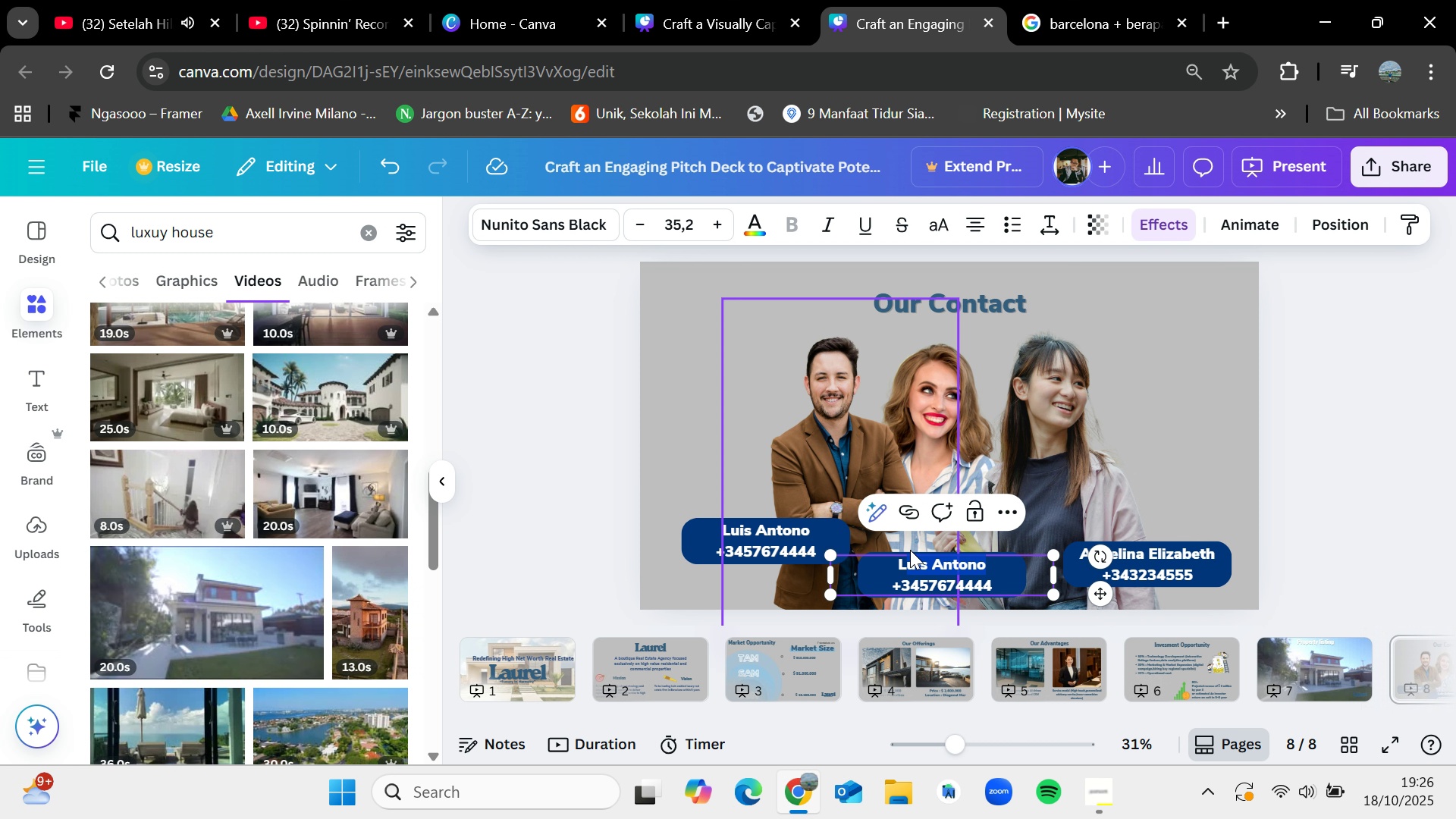 
key(Backspace)
key(Backspace)
type(Elanor ibiza)
 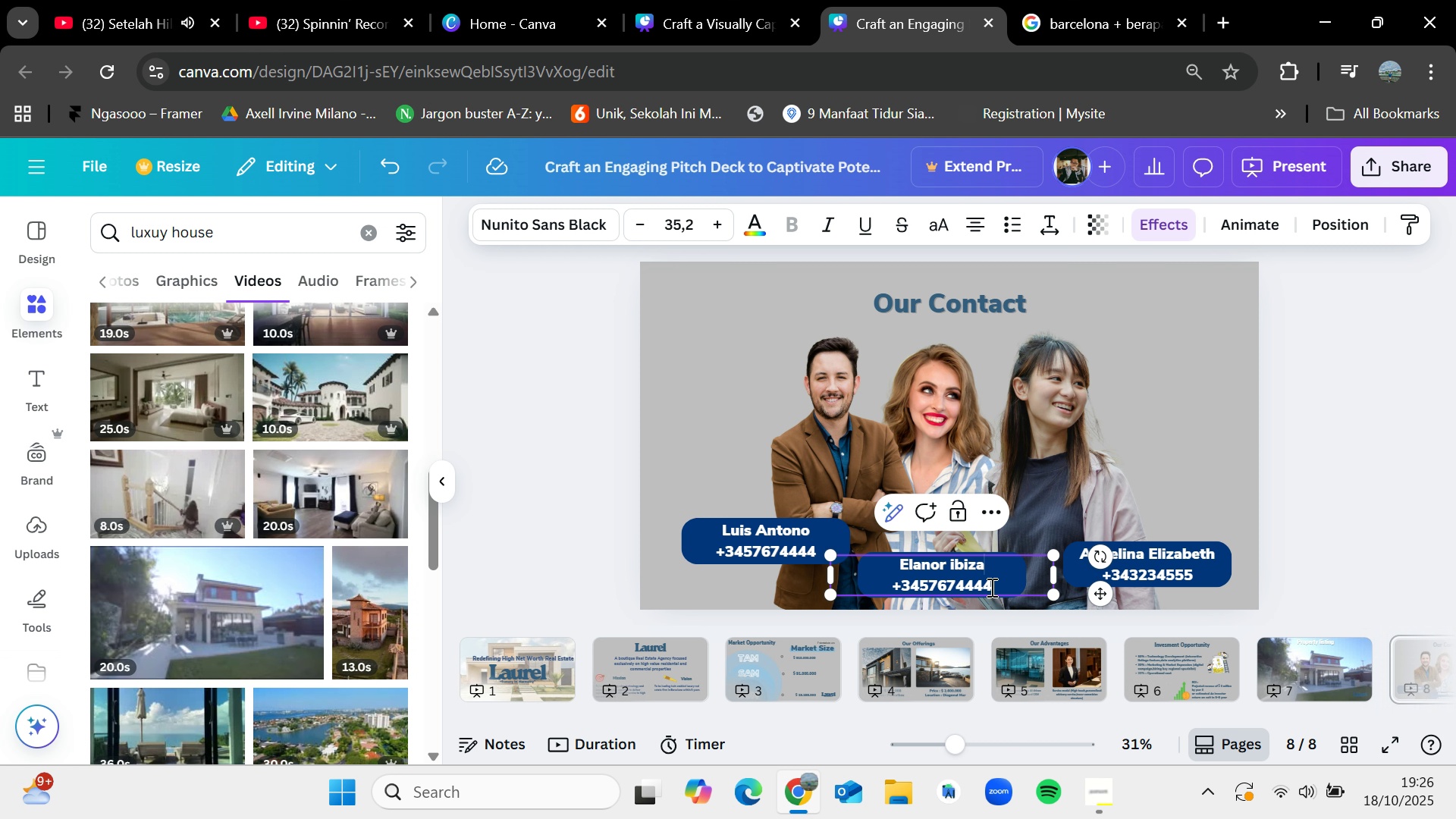 
left_click([993, 587])
 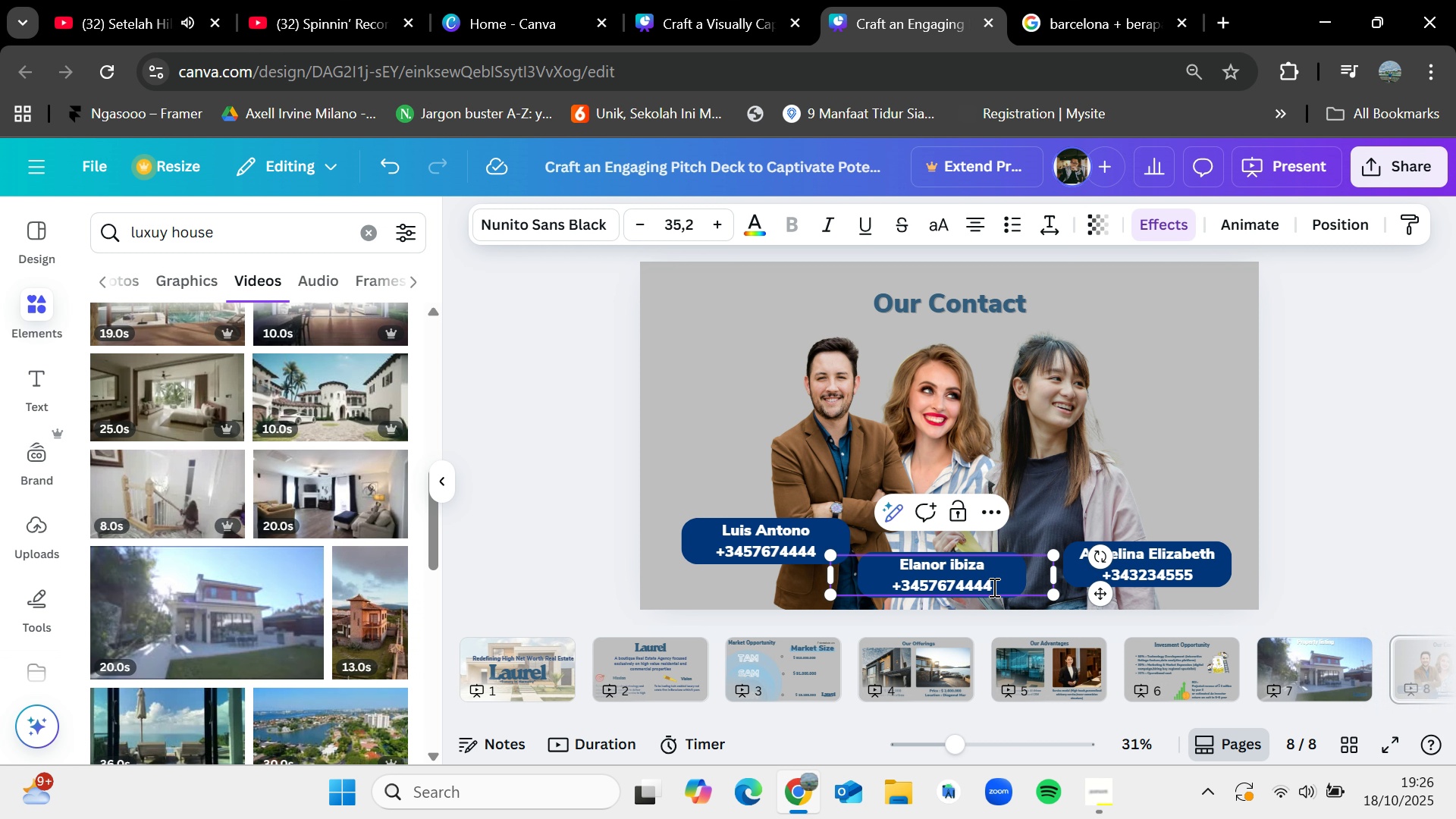 
key(Backspace)
key(Backspace)
key(Backspace)
key(Backspace)
key(Backspace)
key(Backspace)
key(Backspace)
key(Backspace)
type(8767777)
 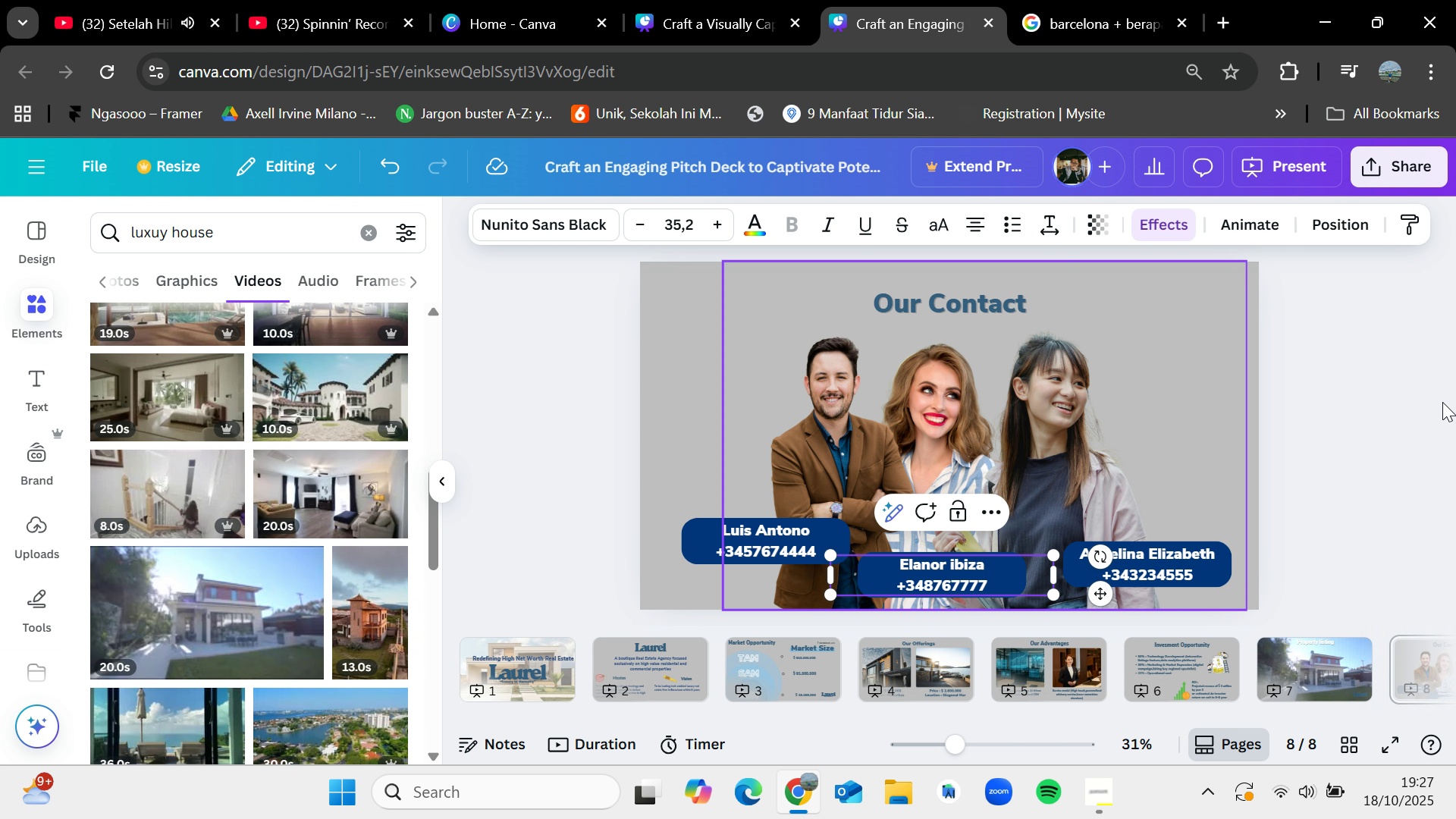 
left_click([1448, 395])
 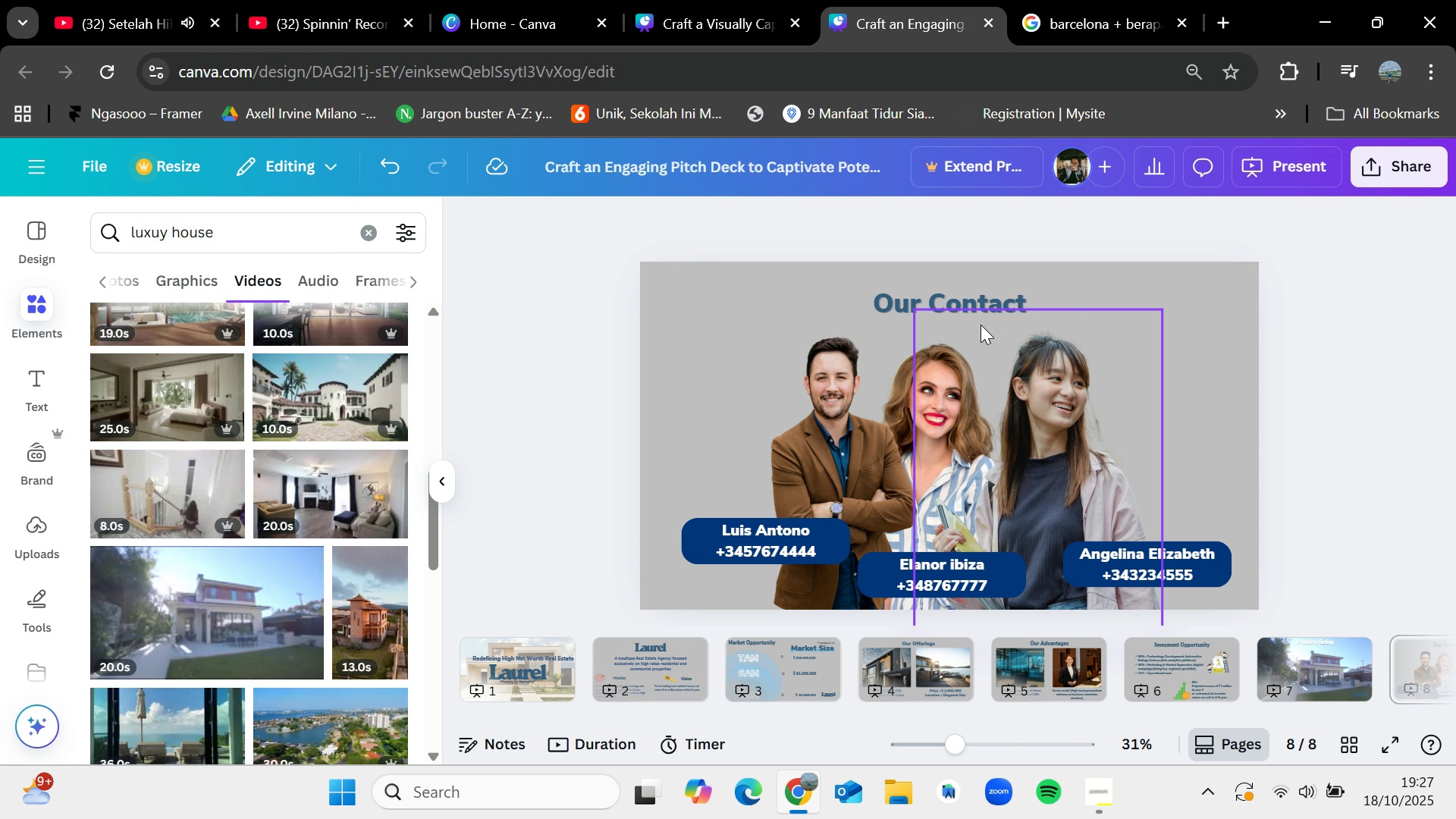 
left_click_drag(start_coordinate=[902, 304], to_coordinate=[906, 300])
 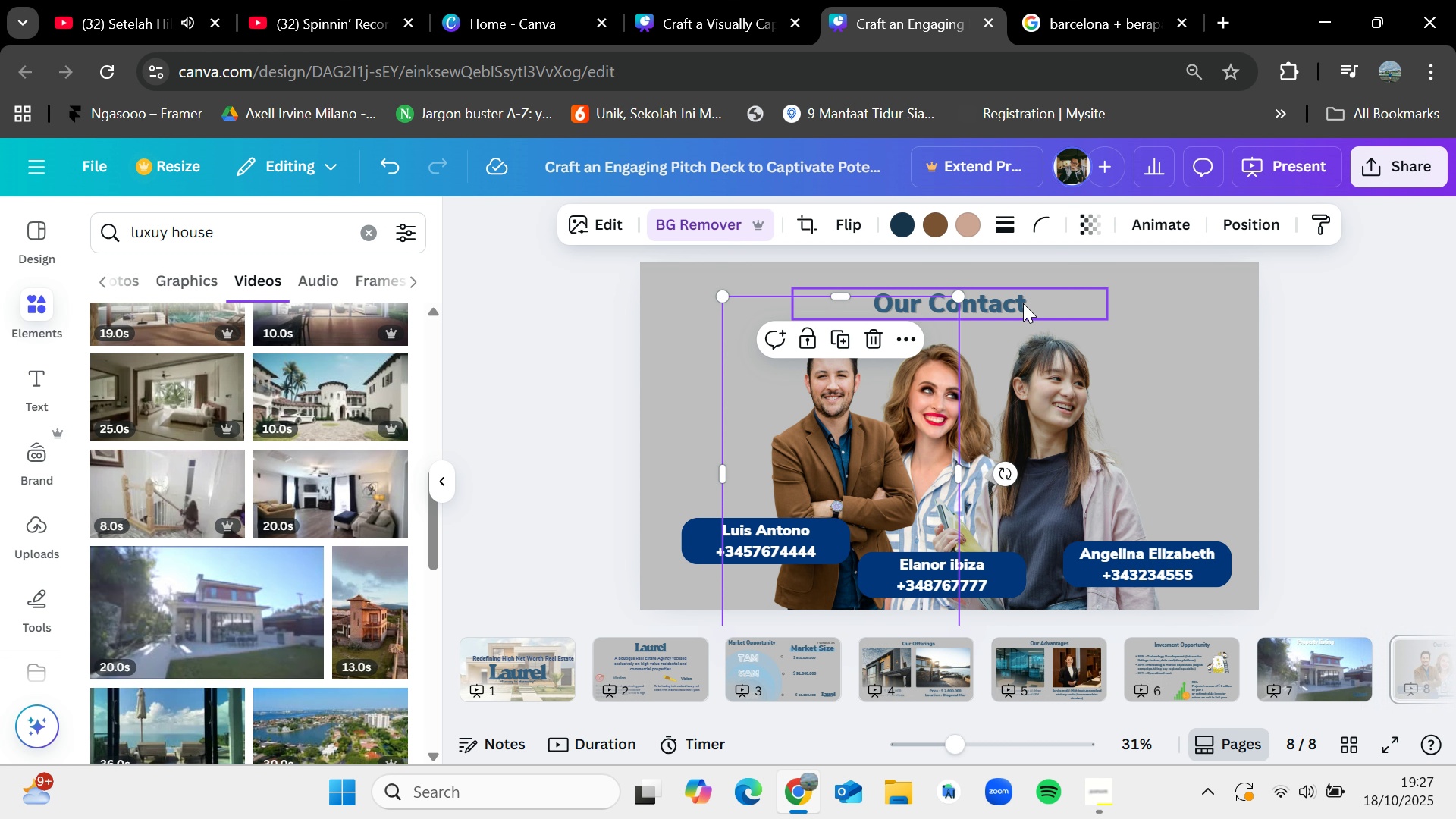 
key(Control+Z)
 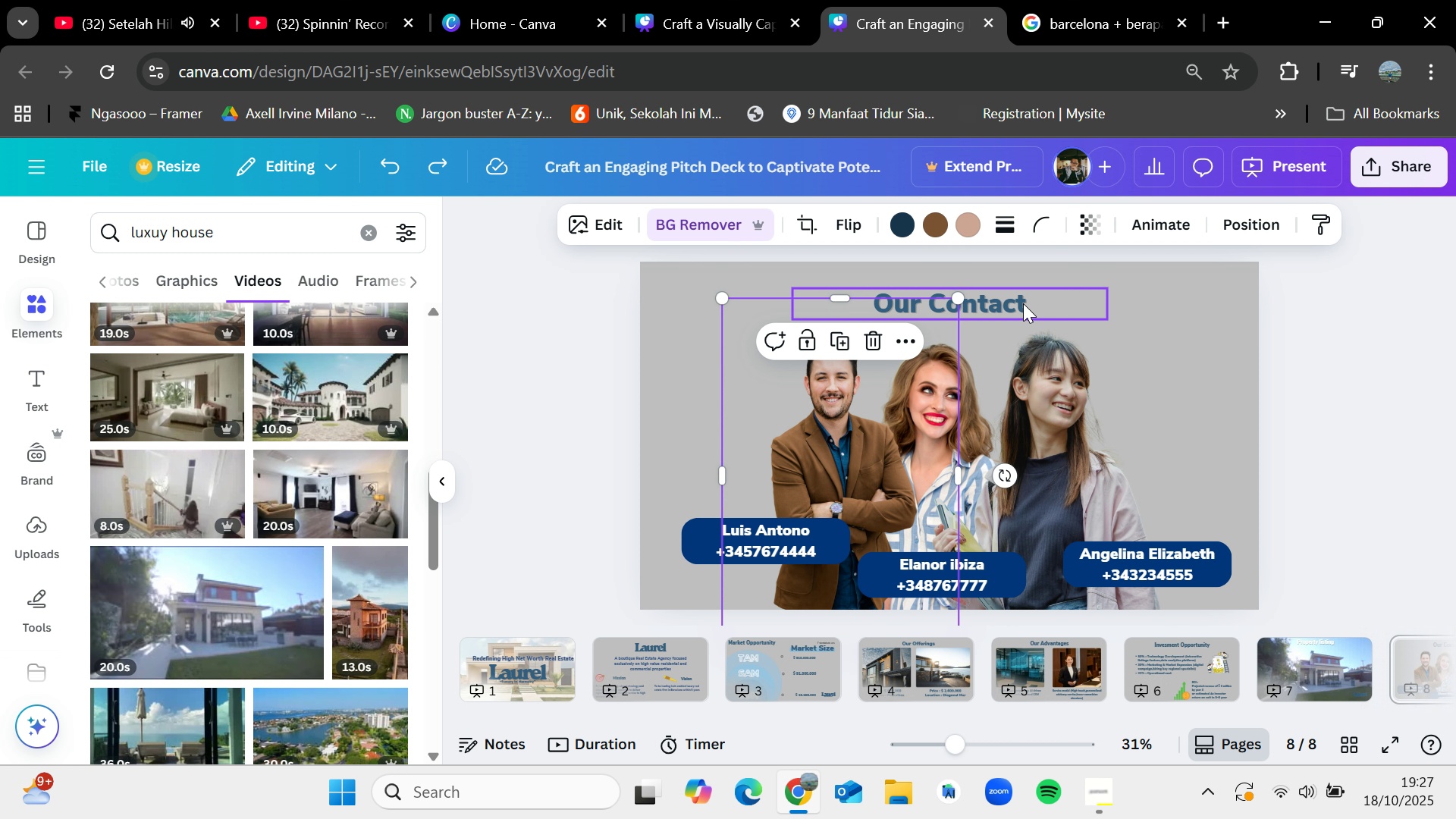 
key(Control+Z)
 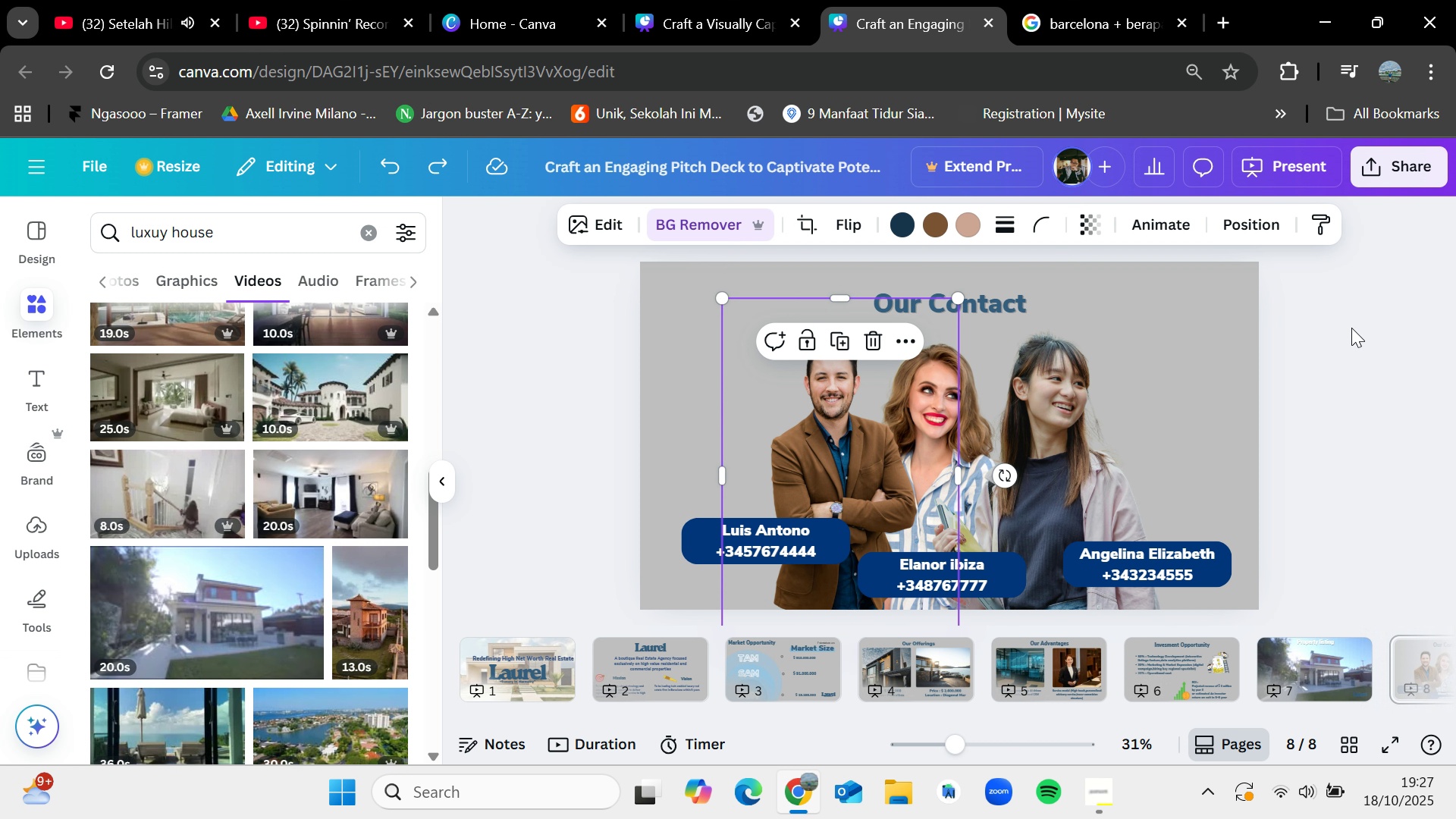 
left_click([1373, 333])
 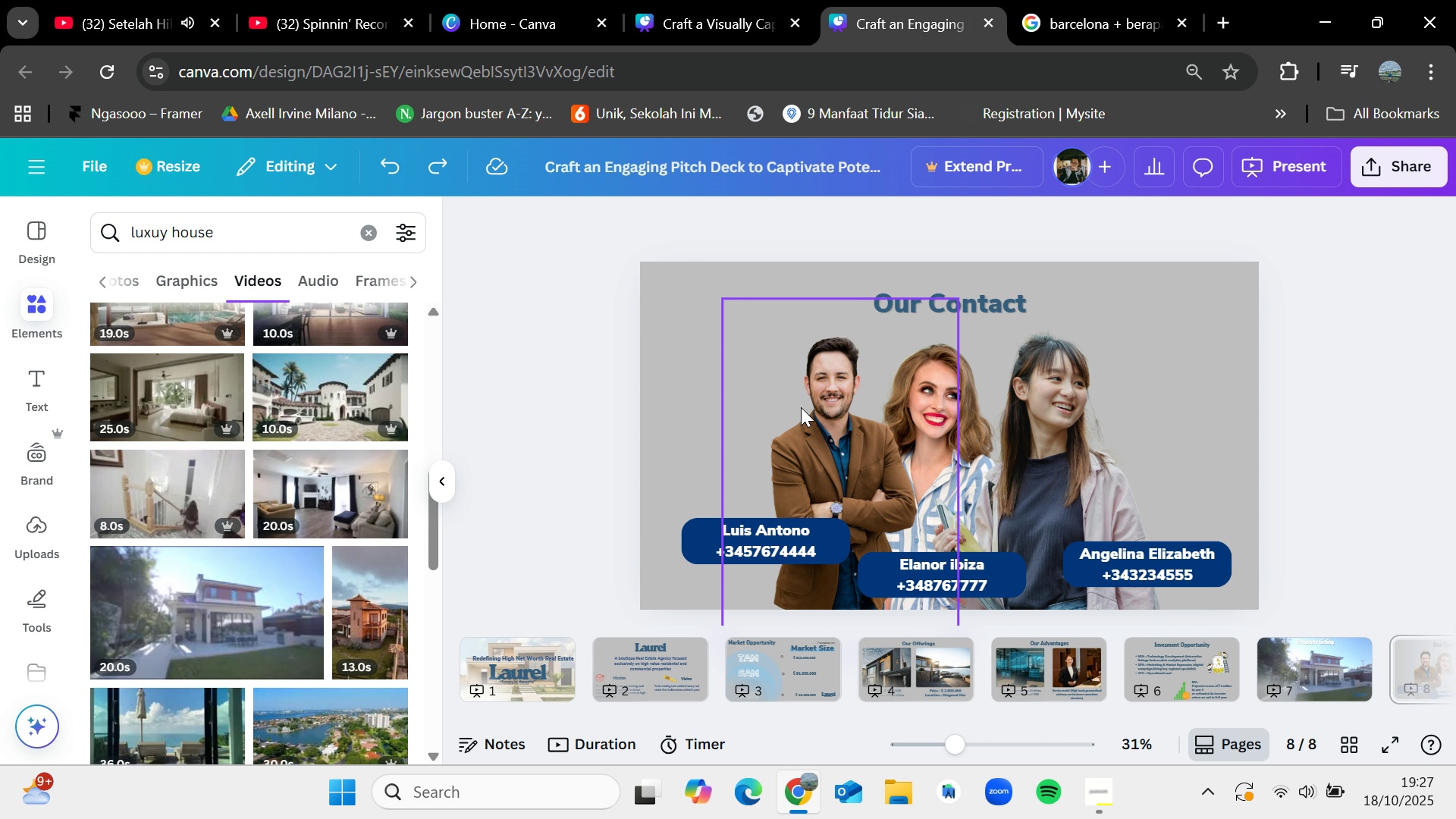 
left_click_drag(start_coordinate=[808, 404], to_coordinate=[811, 413])
 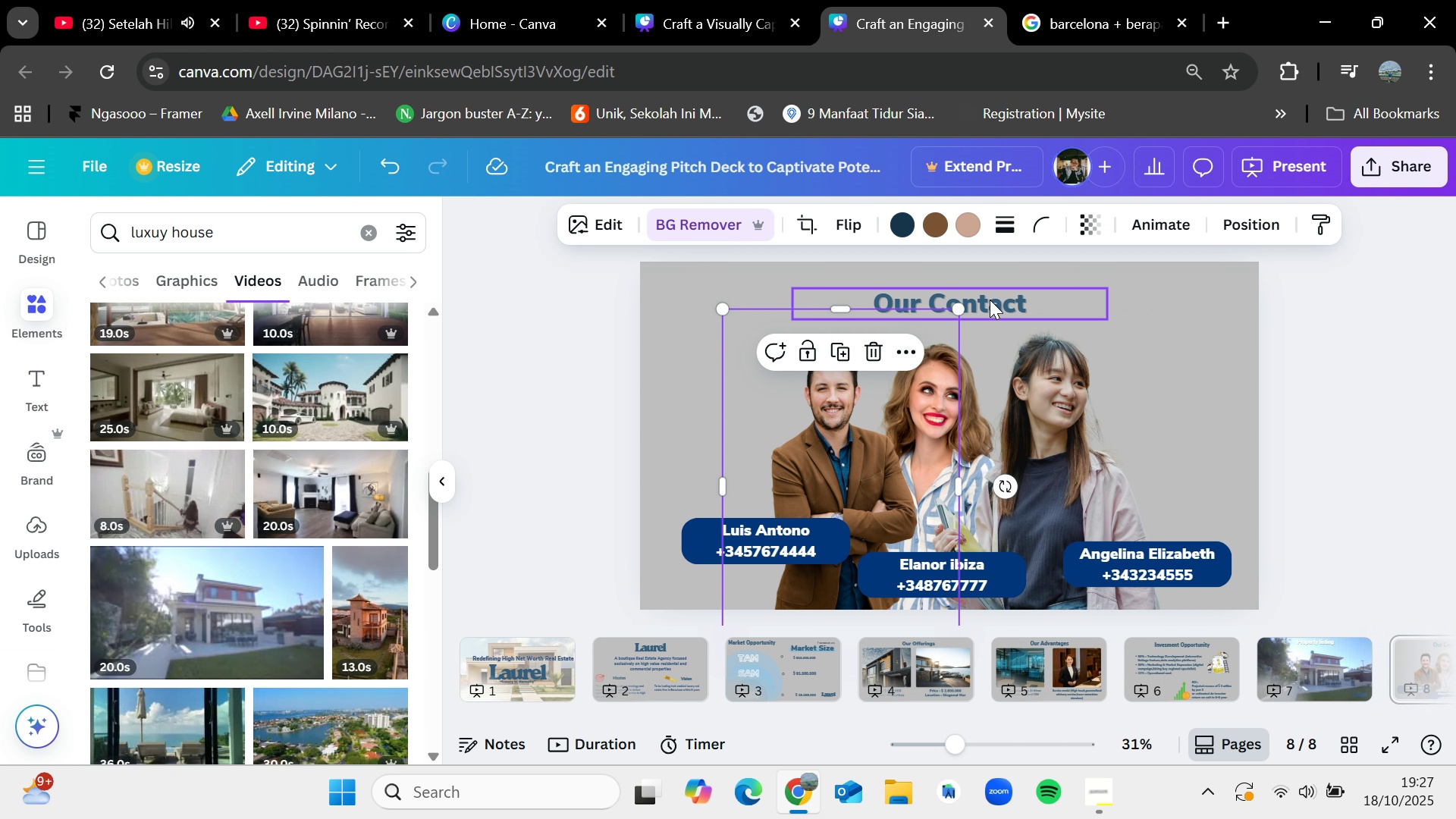 
left_click_drag(start_coordinate=[990, 300], to_coordinate=[988, 288])
 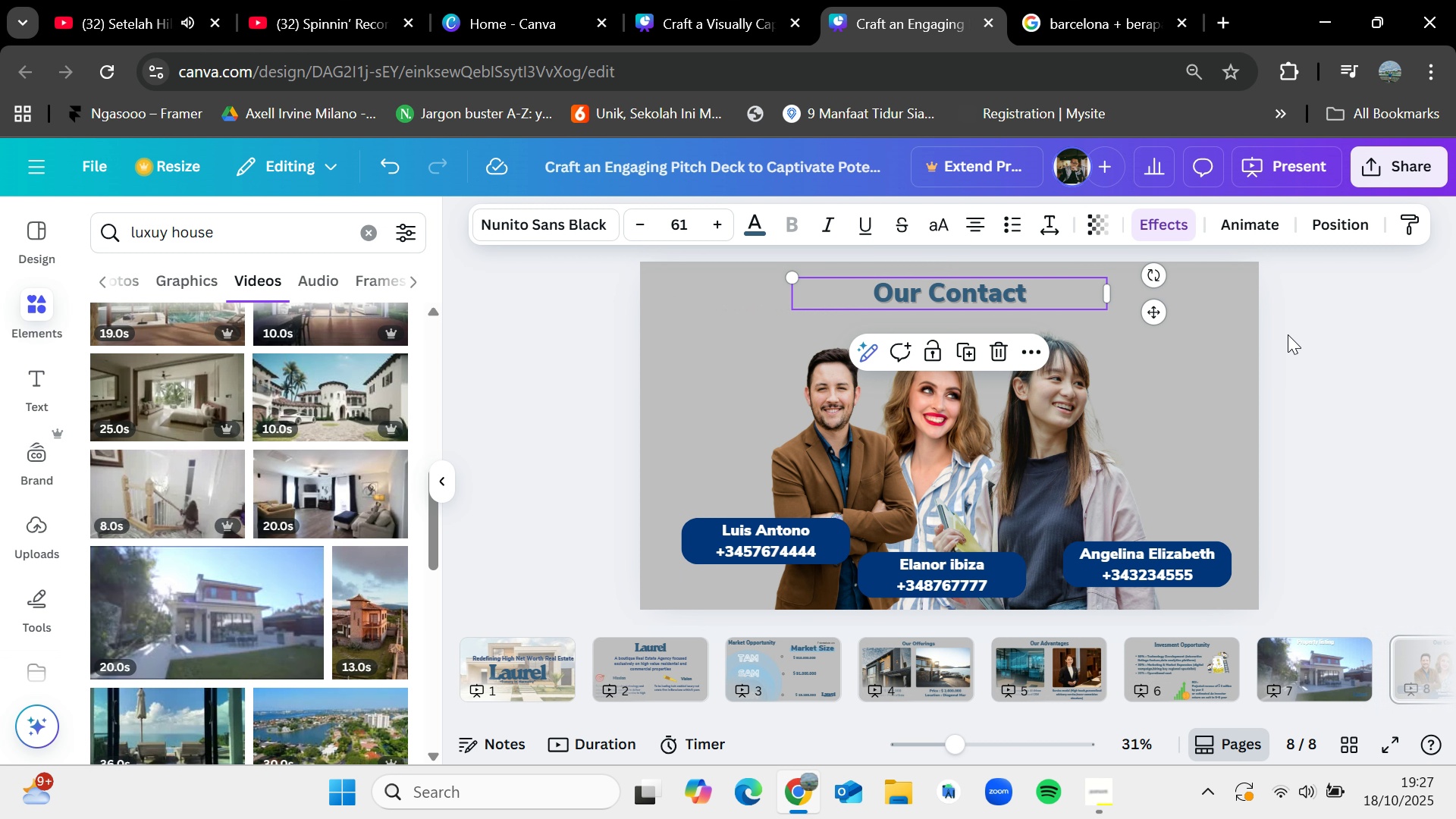 
left_click([1288, 334])
 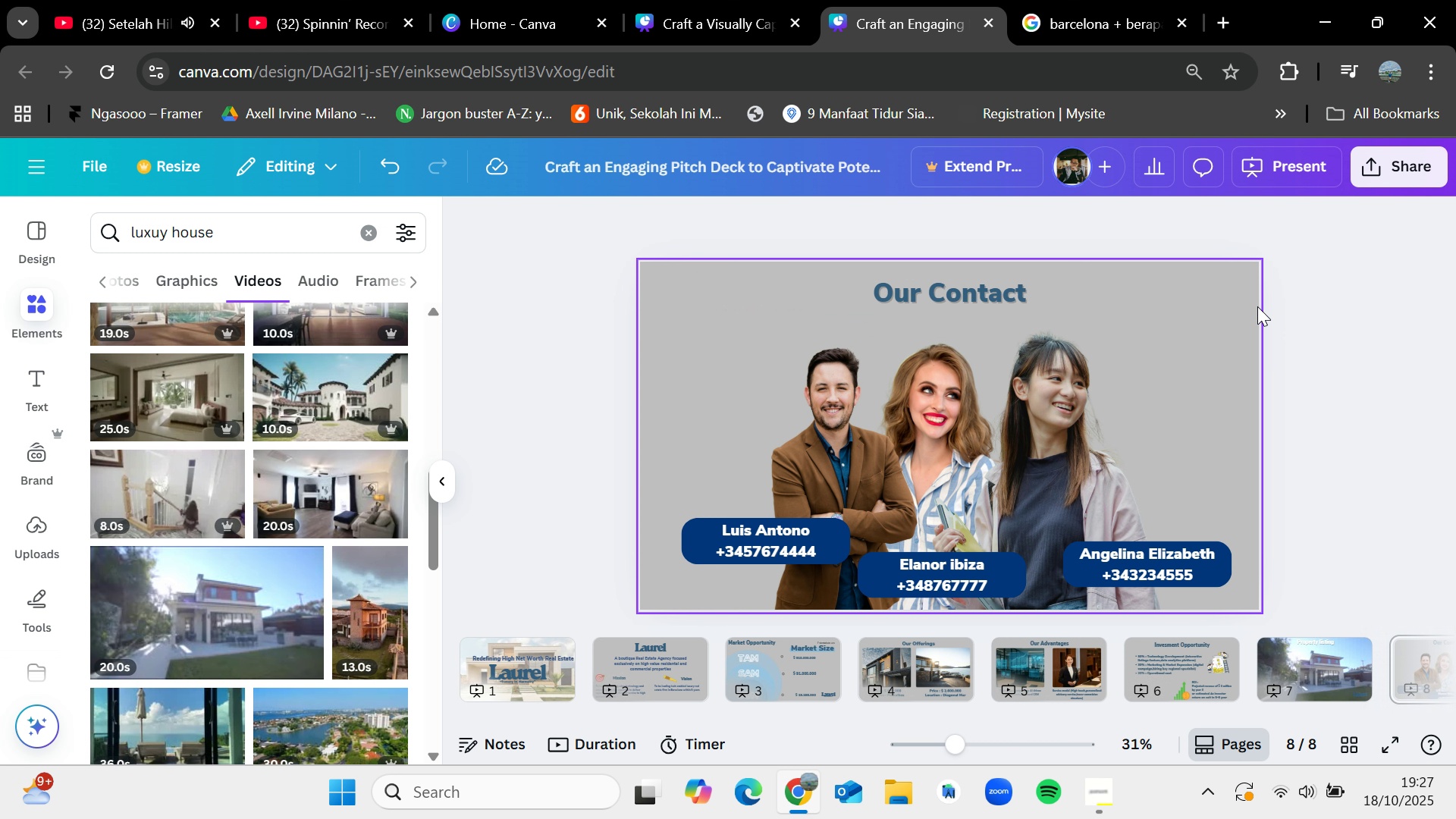 
left_click([362, 236])
 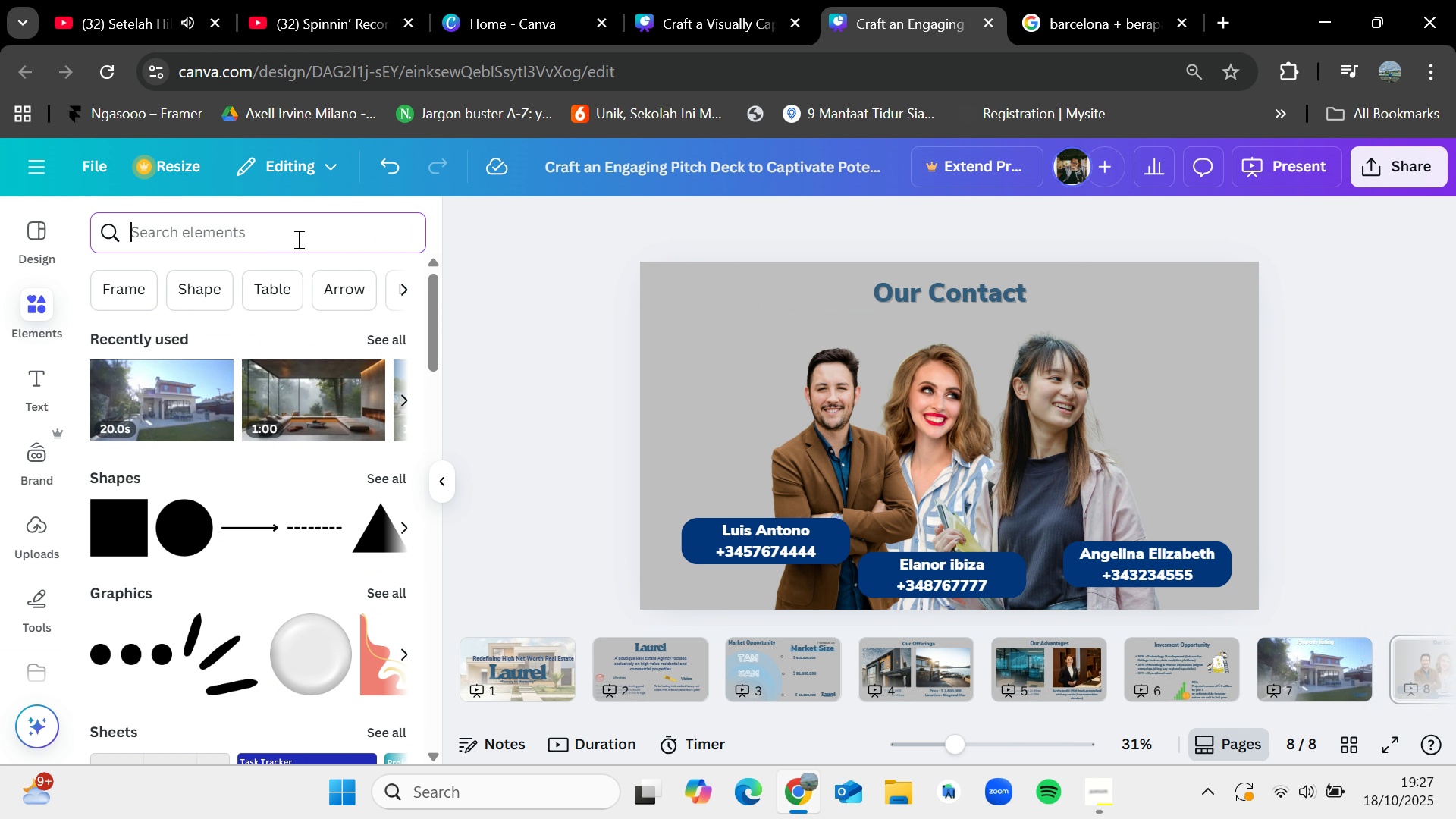 
type(building)
 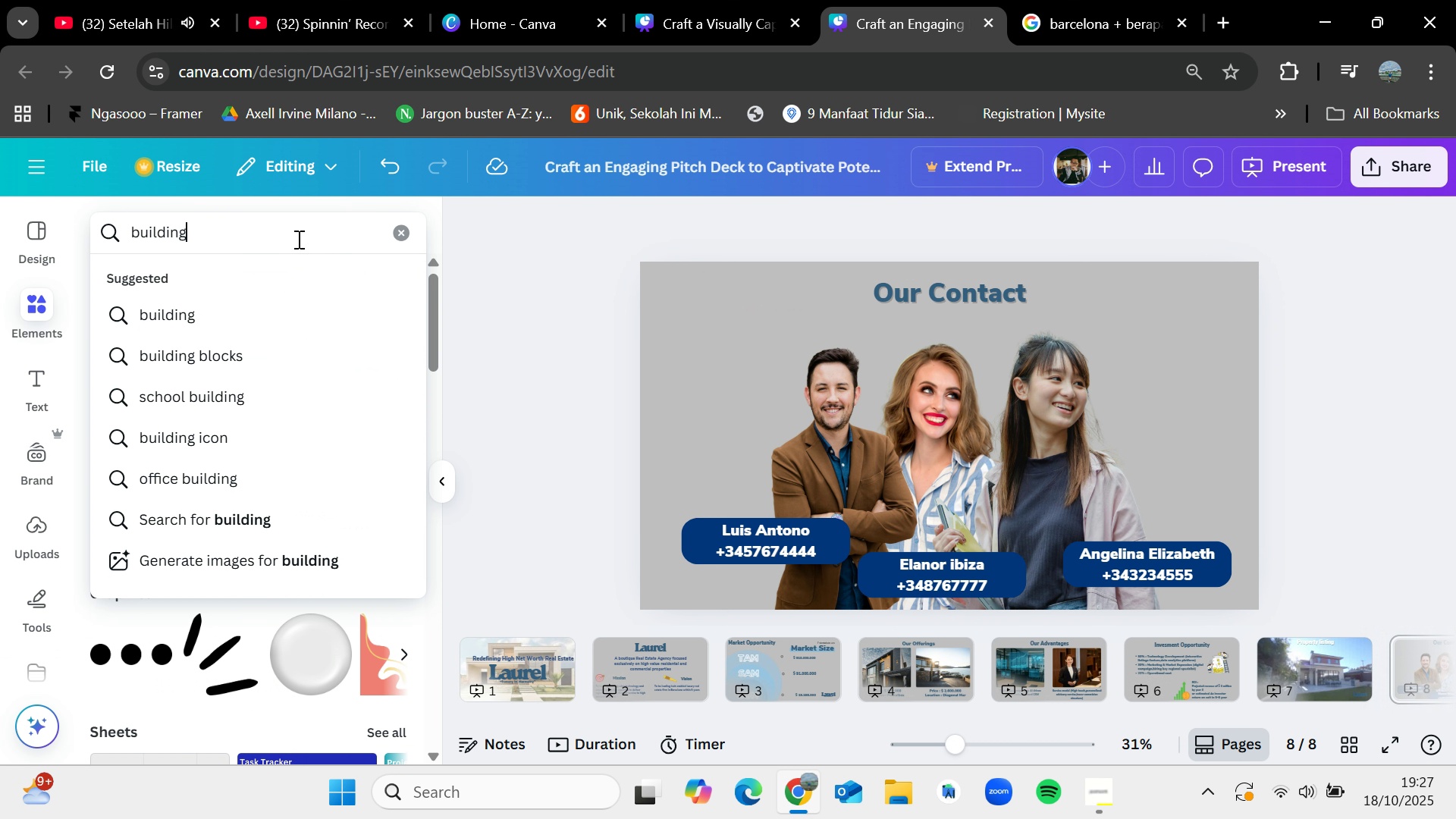 
key(Enter)
 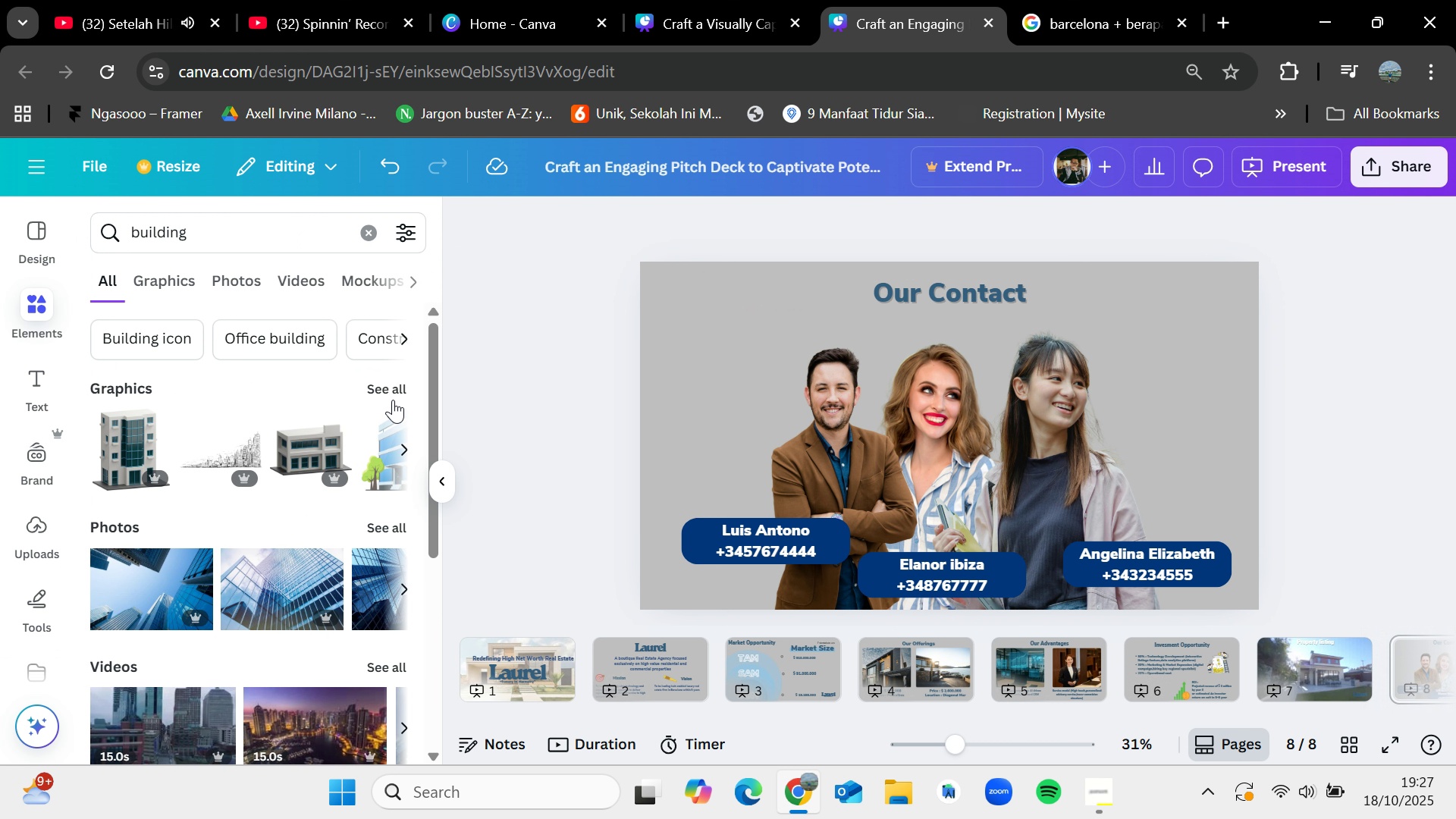 
left_click([391, 391])
 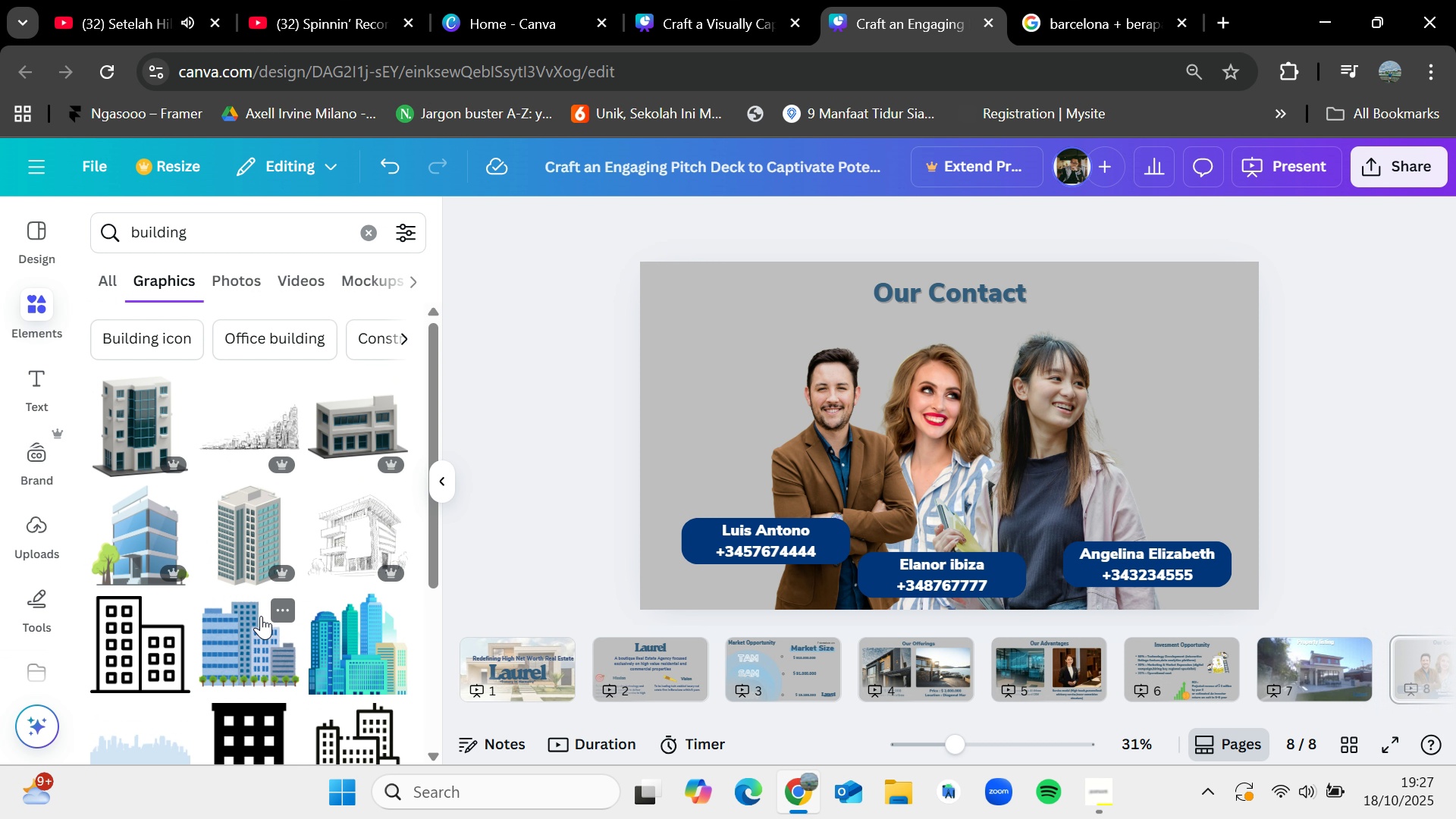 
scroll: coordinate [261, 616], scroll_direction: down, amount: 1.0
 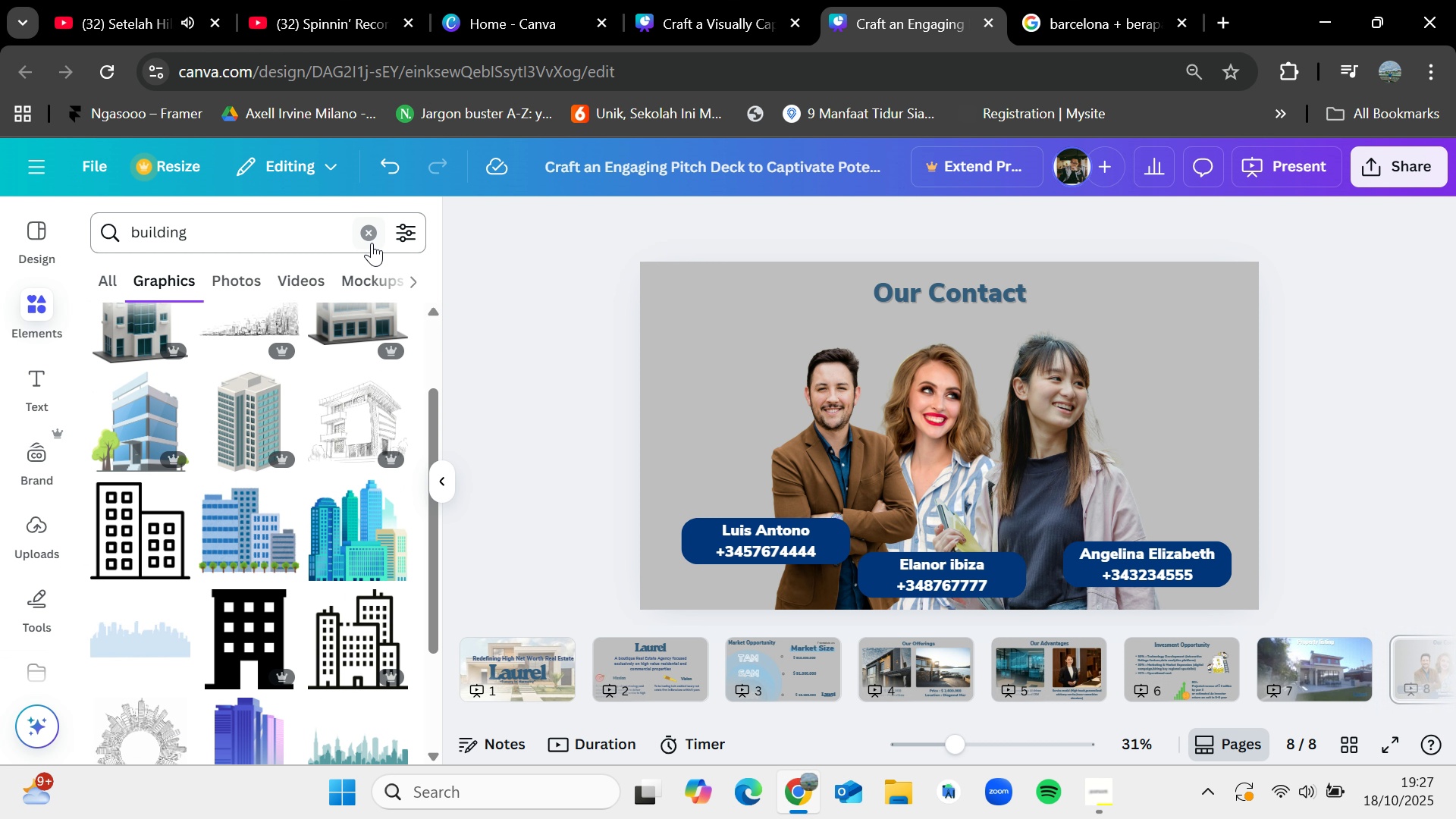 
left_click([369, 238])
 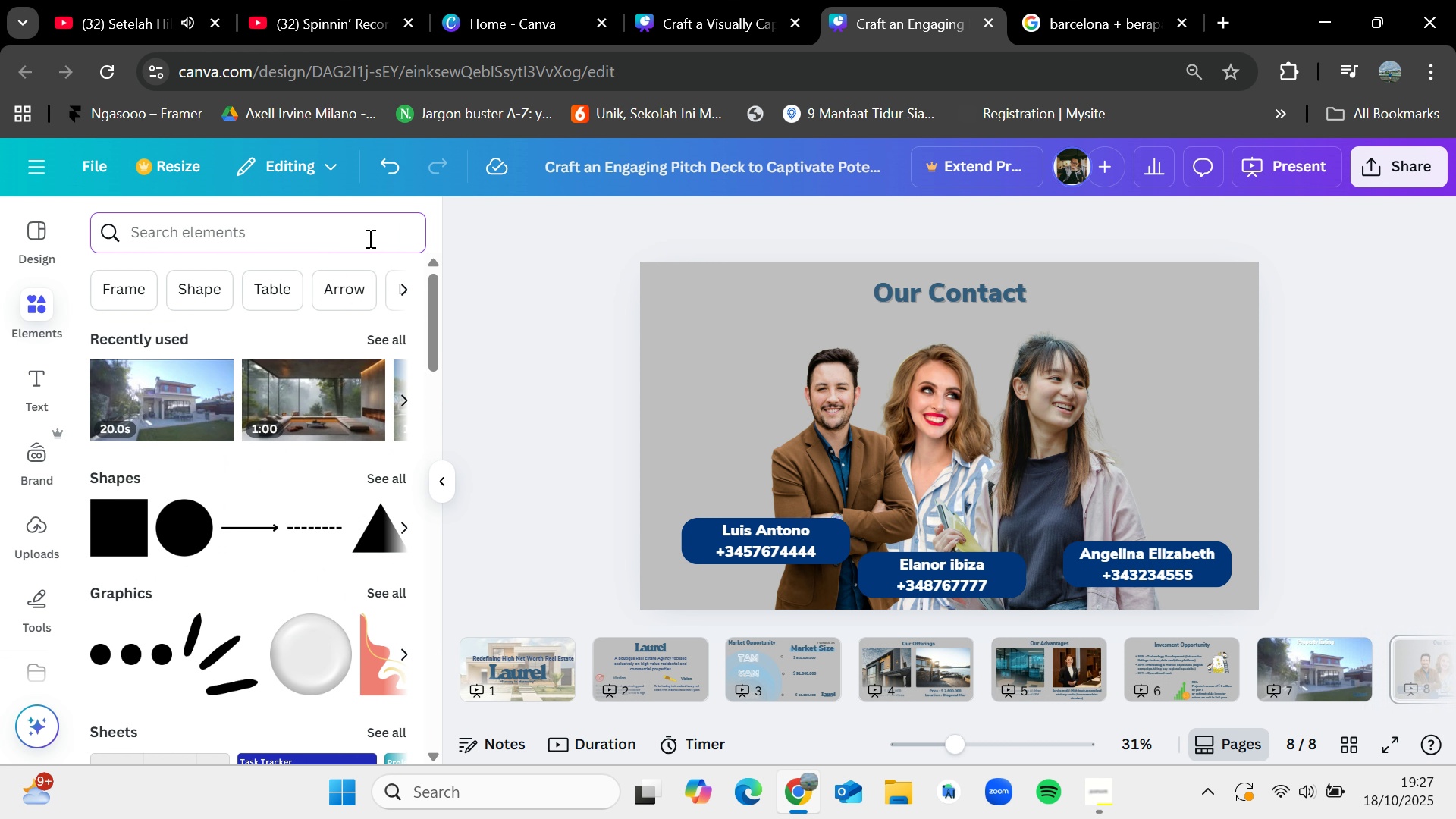 
type(apart)
 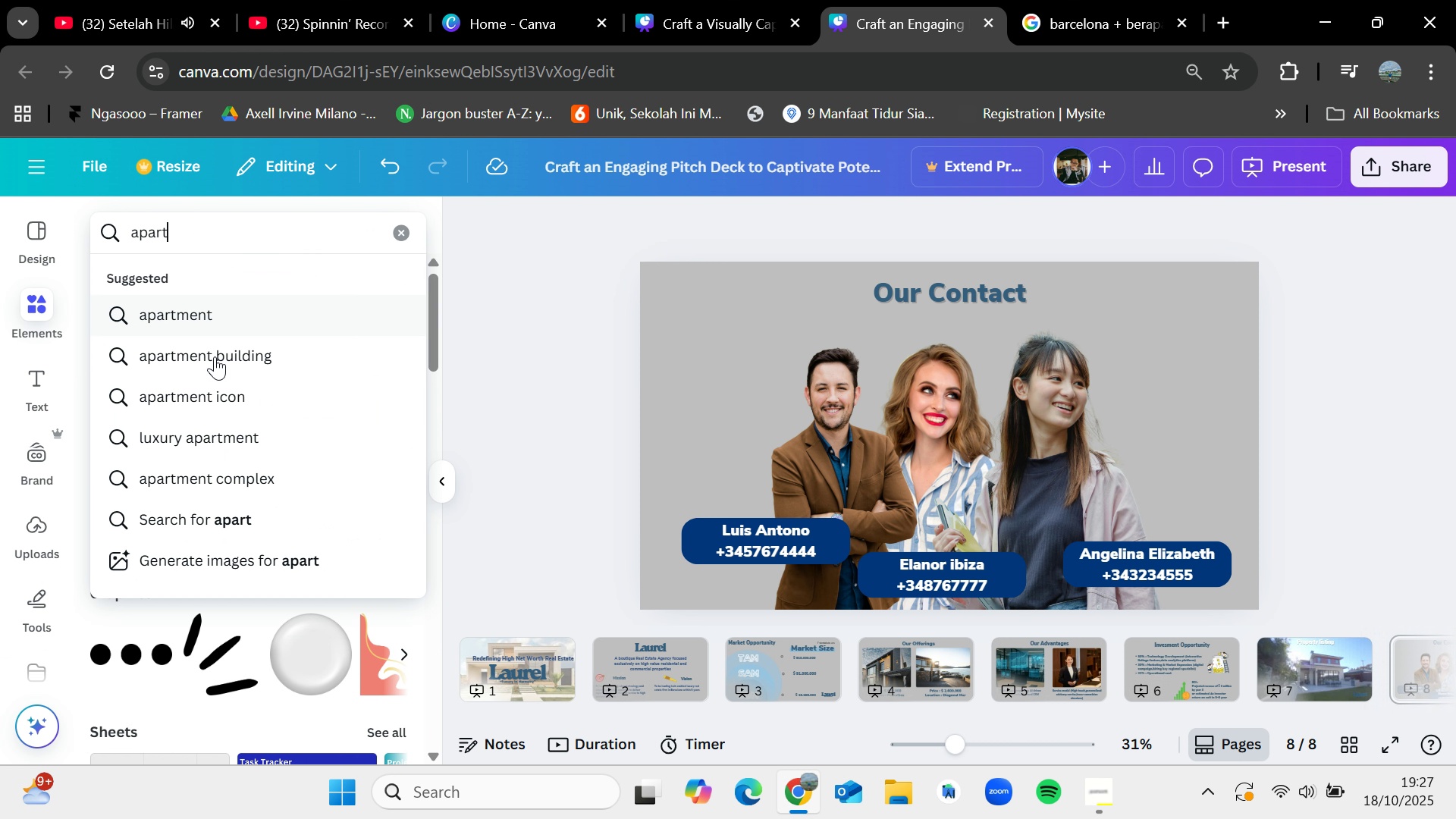 
left_click([214, 357])
 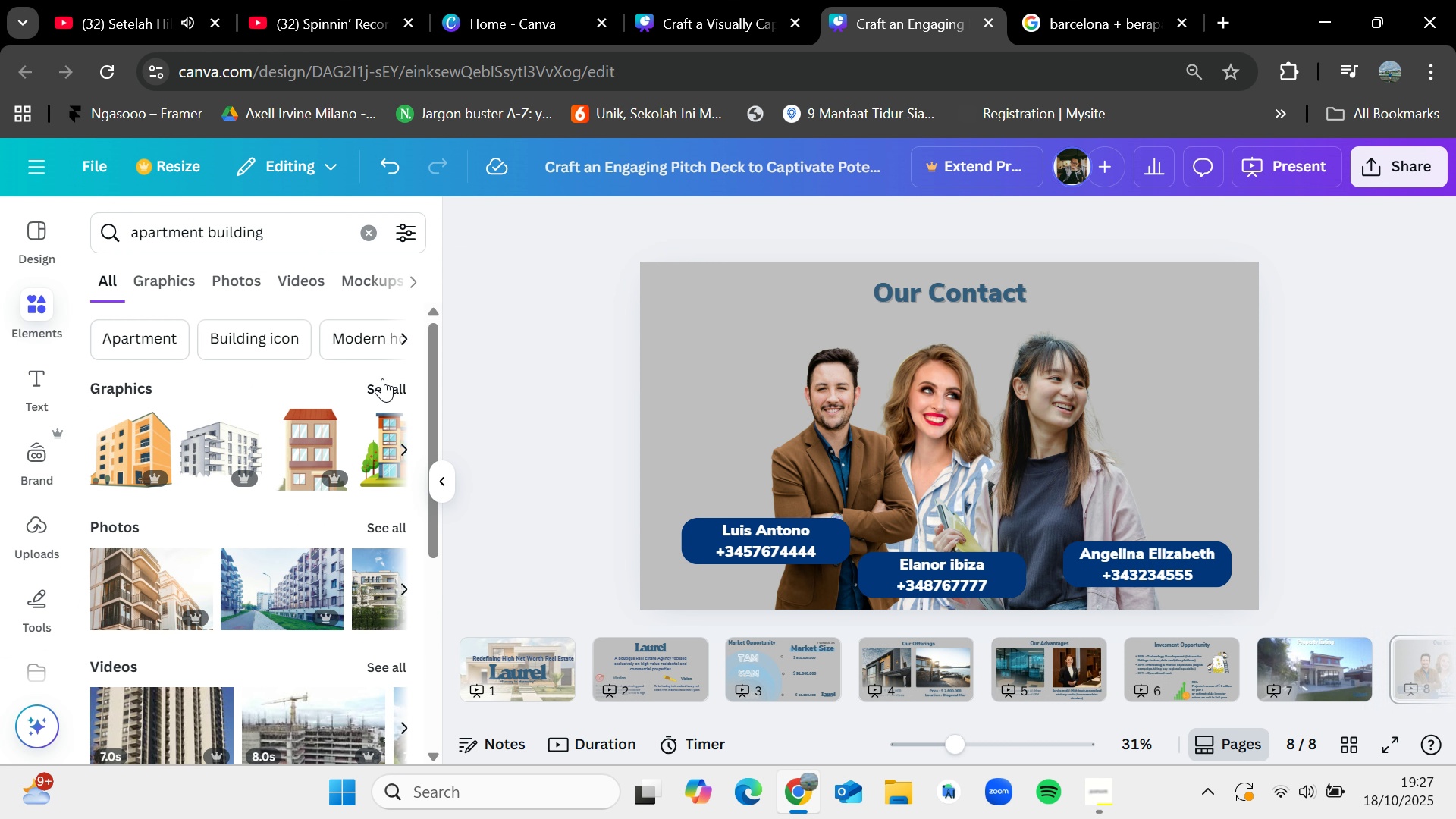 
left_click([382, 382])
 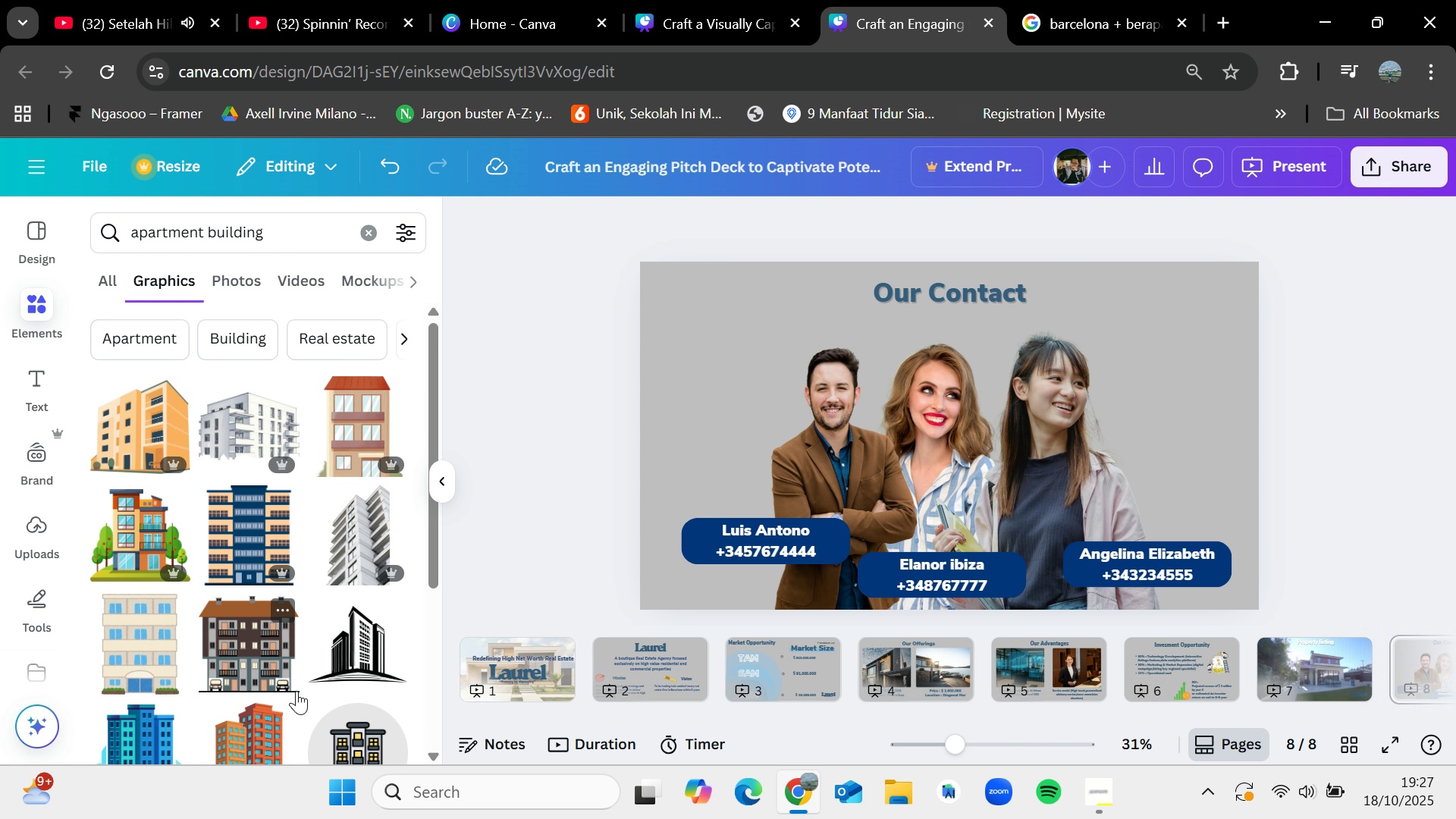 
mouse_move([314, 671])
 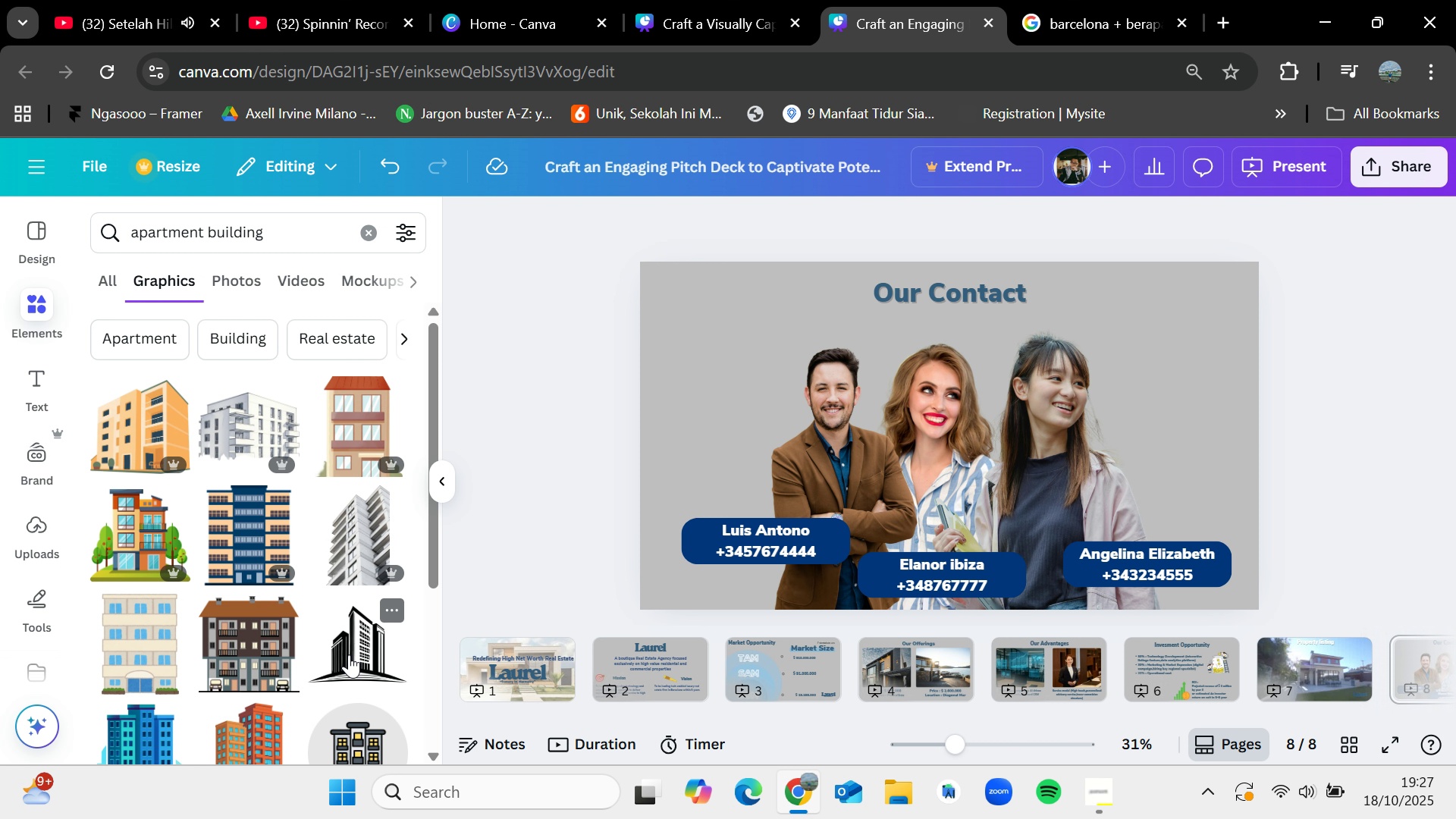 
left_click_drag(start_coordinate=[349, 654], to_coordinate=[351, 642])
 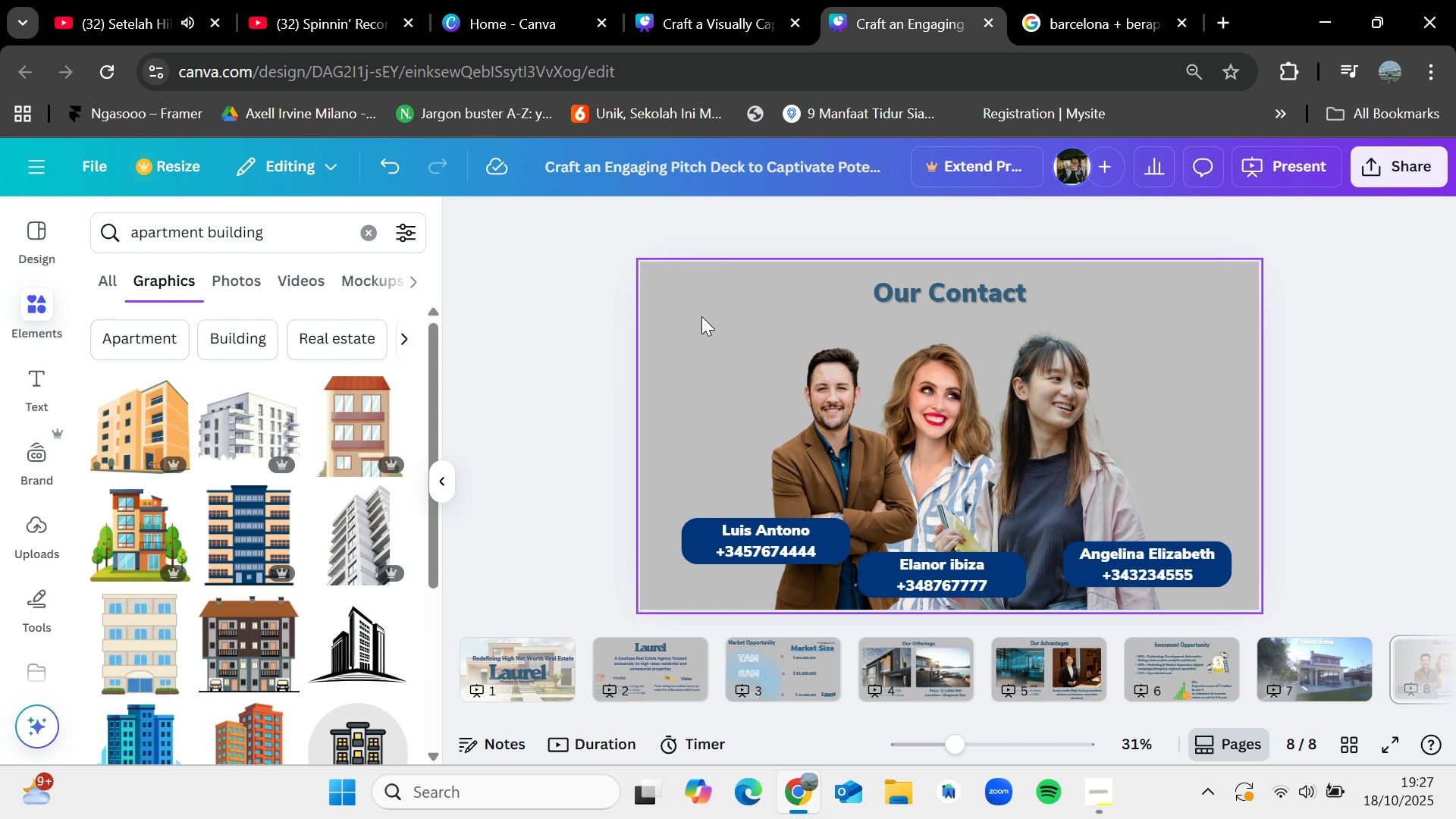 
left_click_drag(start_coordinate=[700, 315], to_coordinate=[1257, 611])
 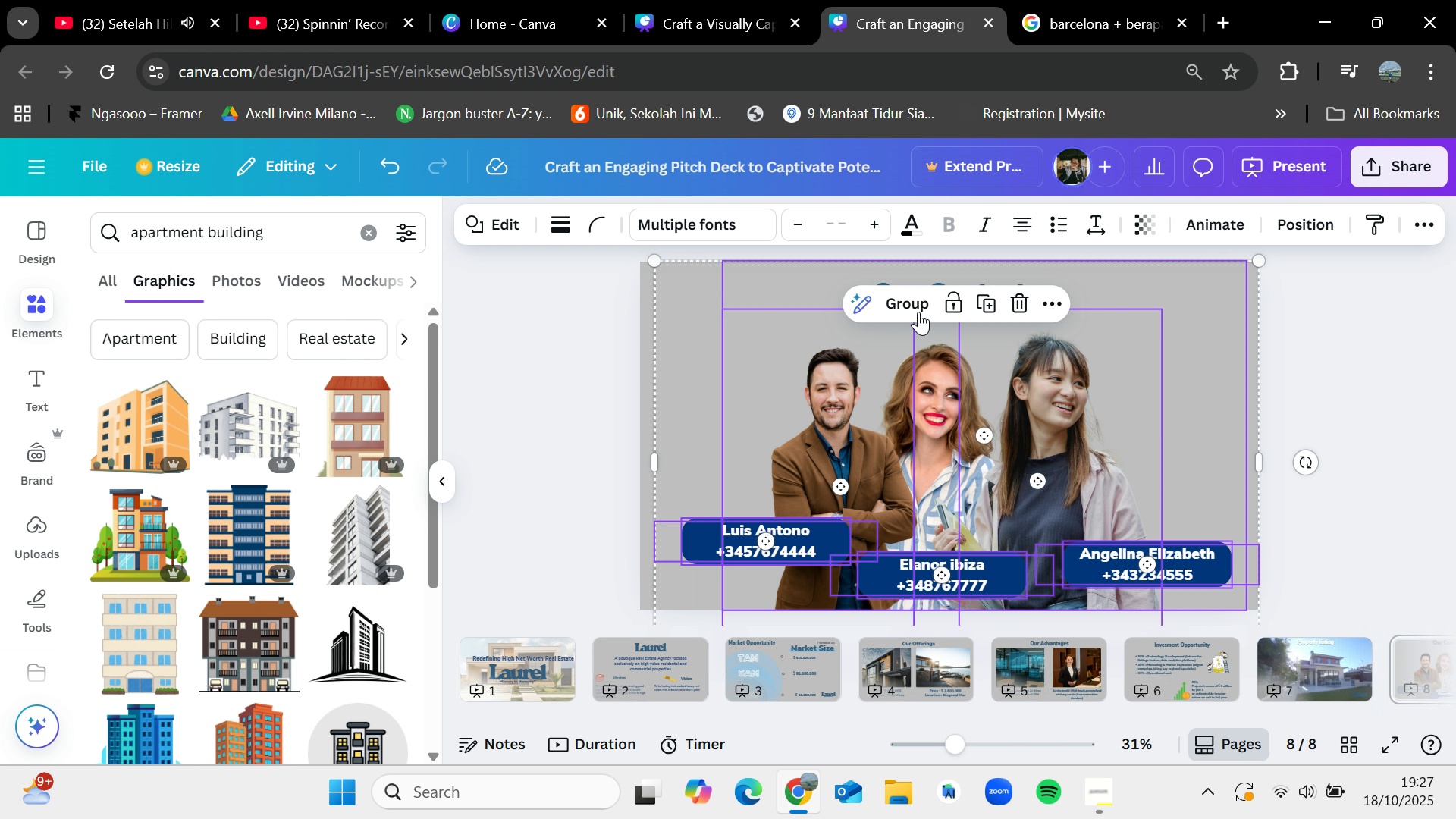 
left_click([918, 311])
 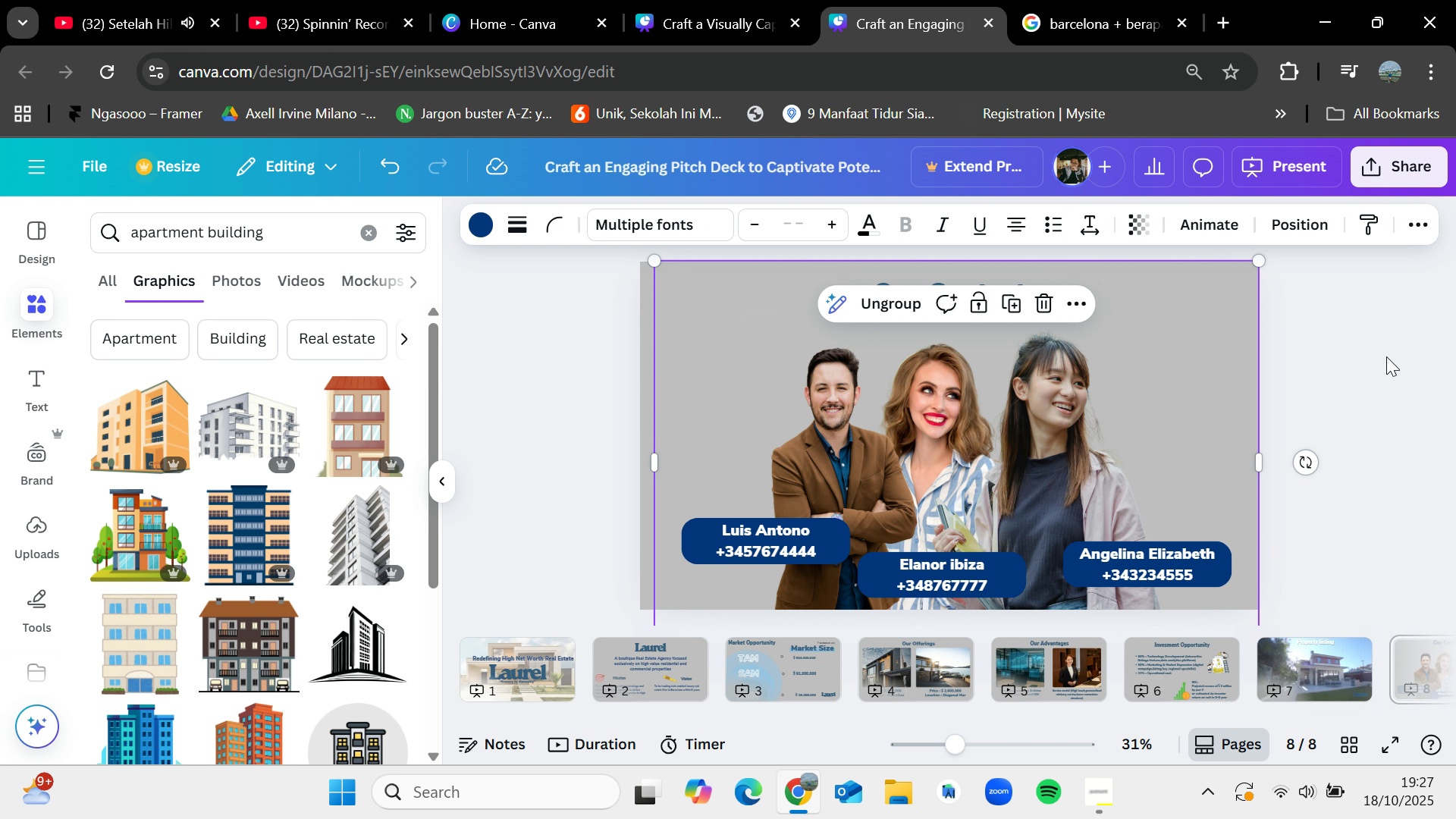 
left_click([1386, 356])
 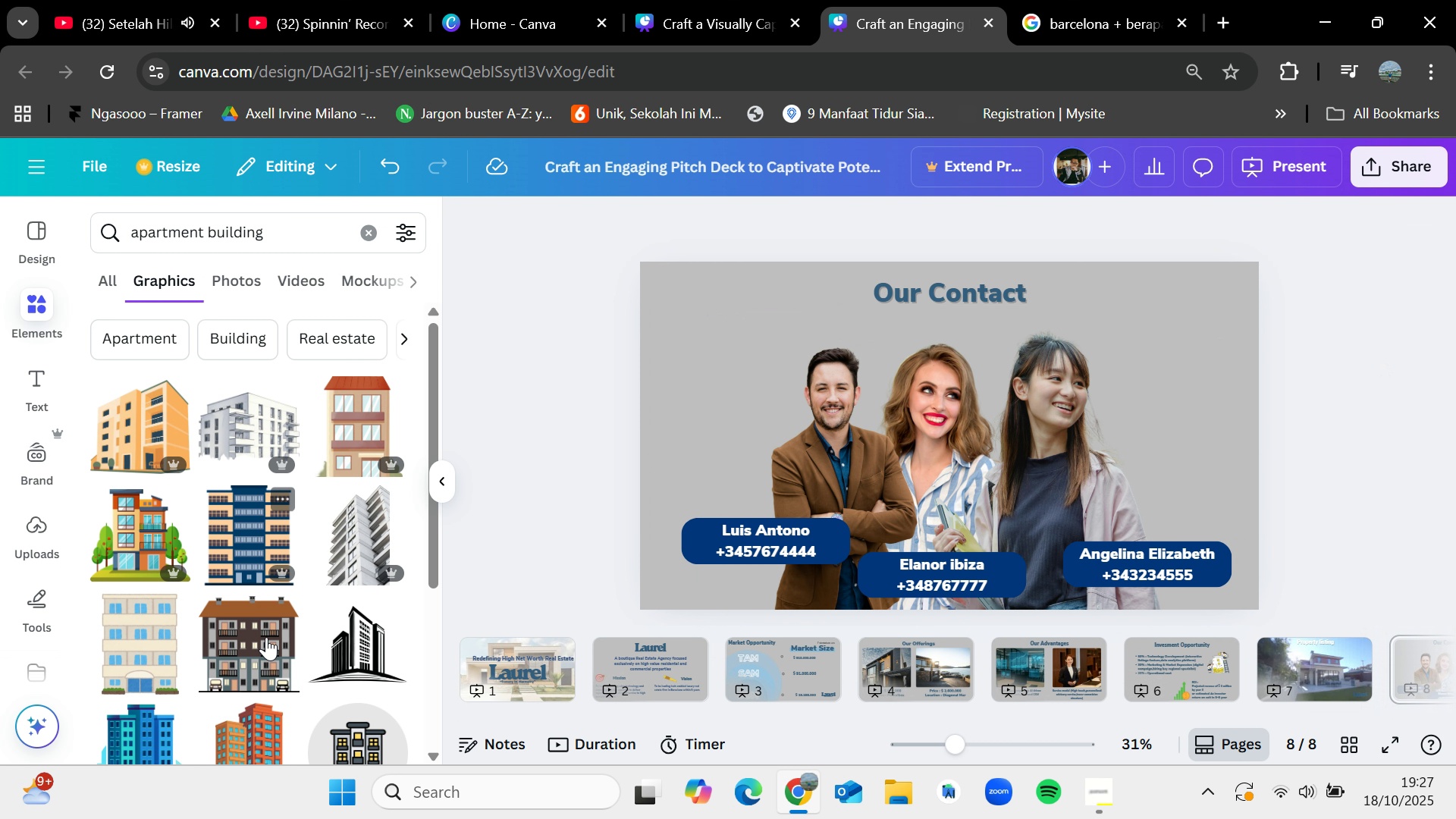 
scroll: coordinate [266, 643], scroll_direction: down, amount: 2.0
 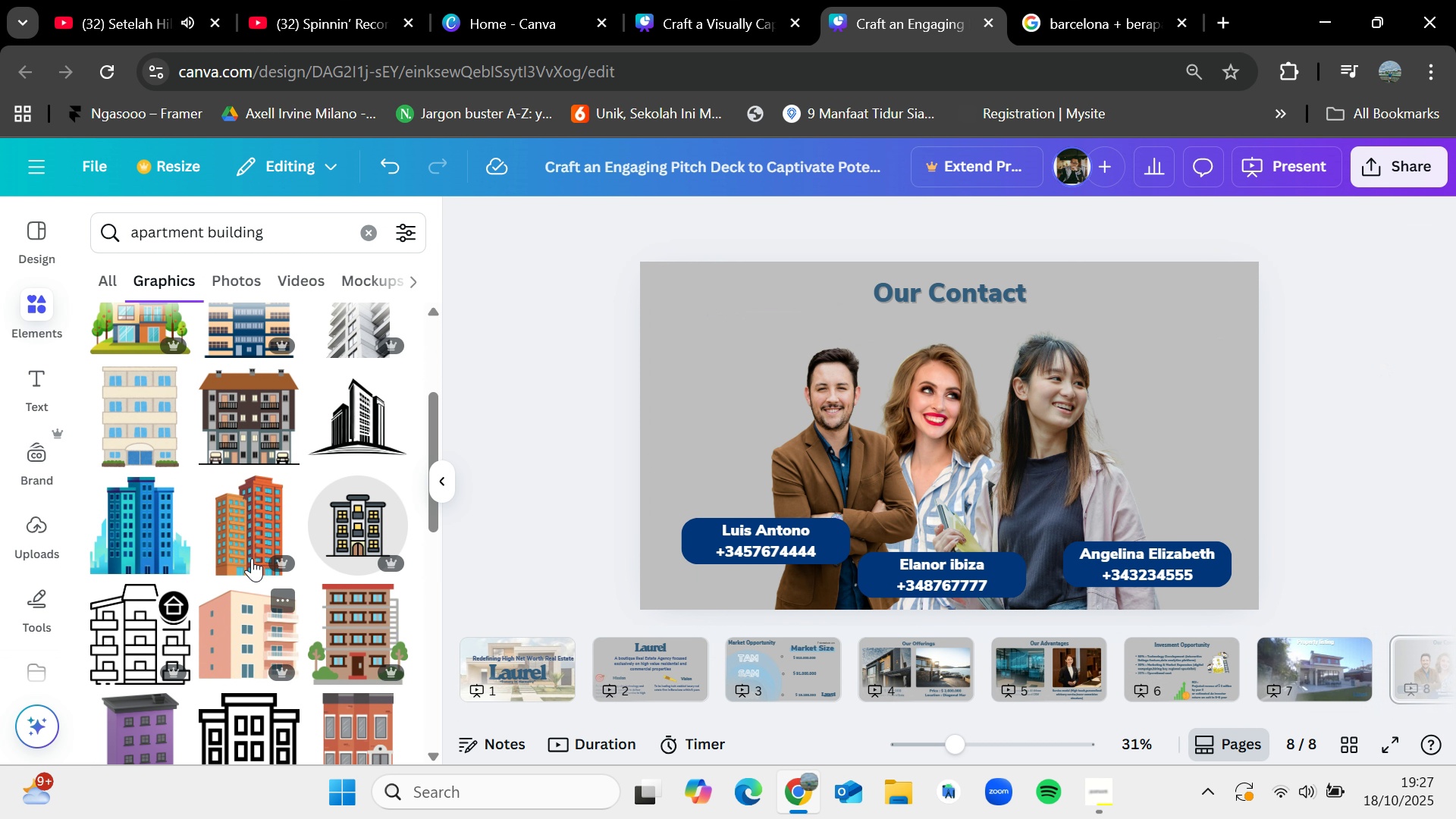 
scroll: coordinate [225, 516], scroll_direction: up, amount: 1.0
 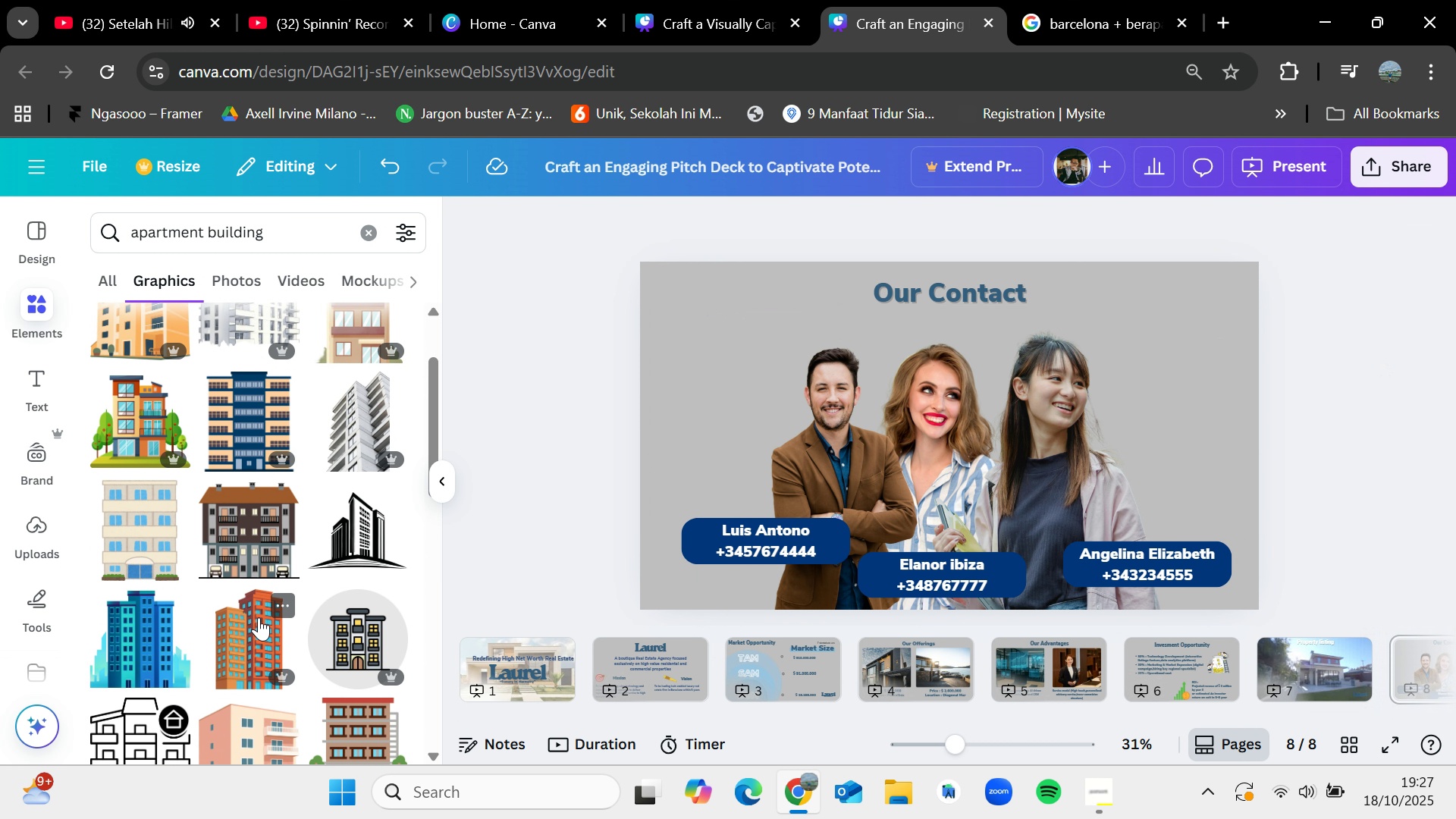 
scroll: coordinate [259, 617], scroll_direction: down, amount: 3.0
 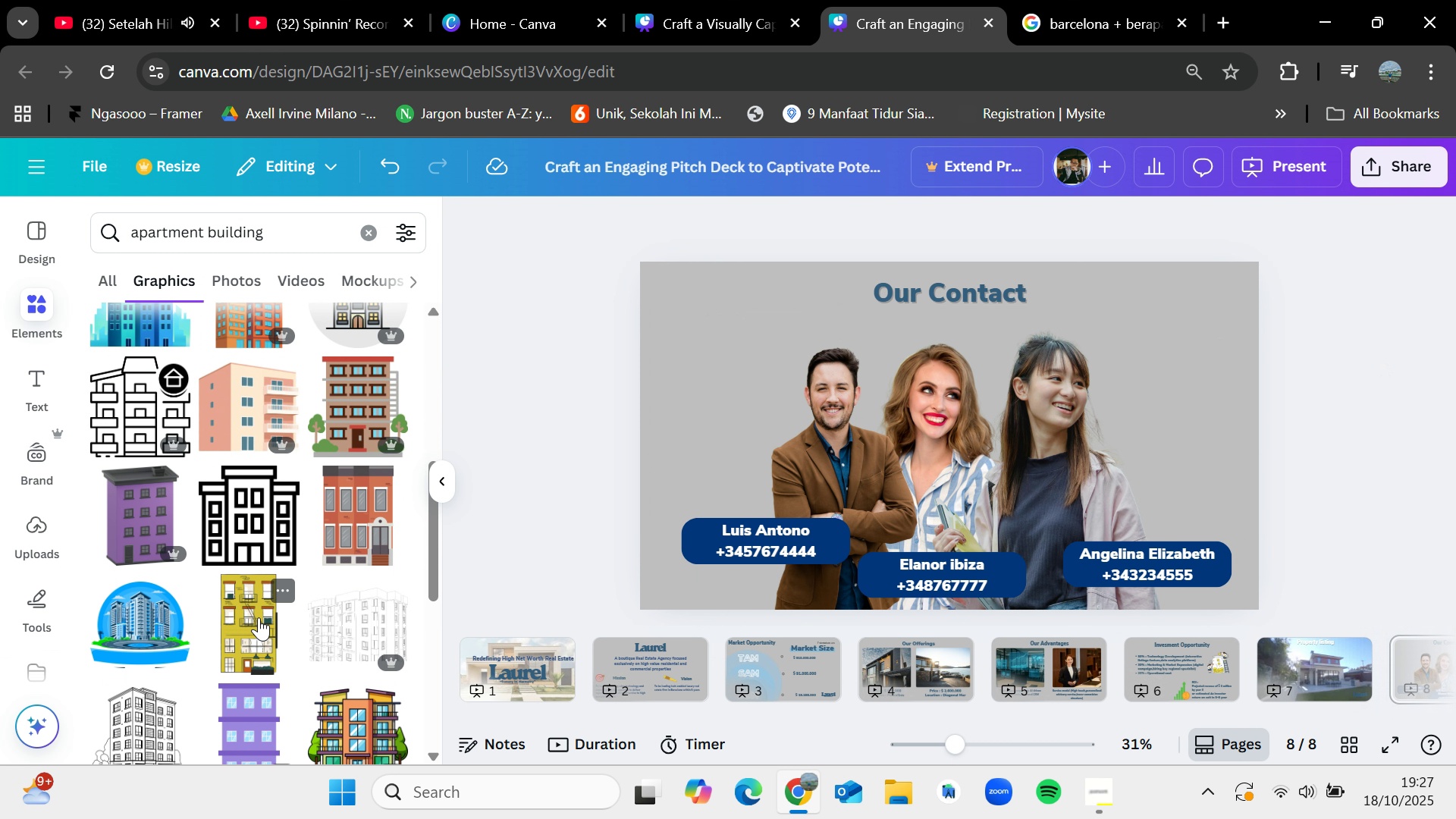 
left_click_drag(start_coordinate=[255, 617], to_coordinate=[720, 384])
 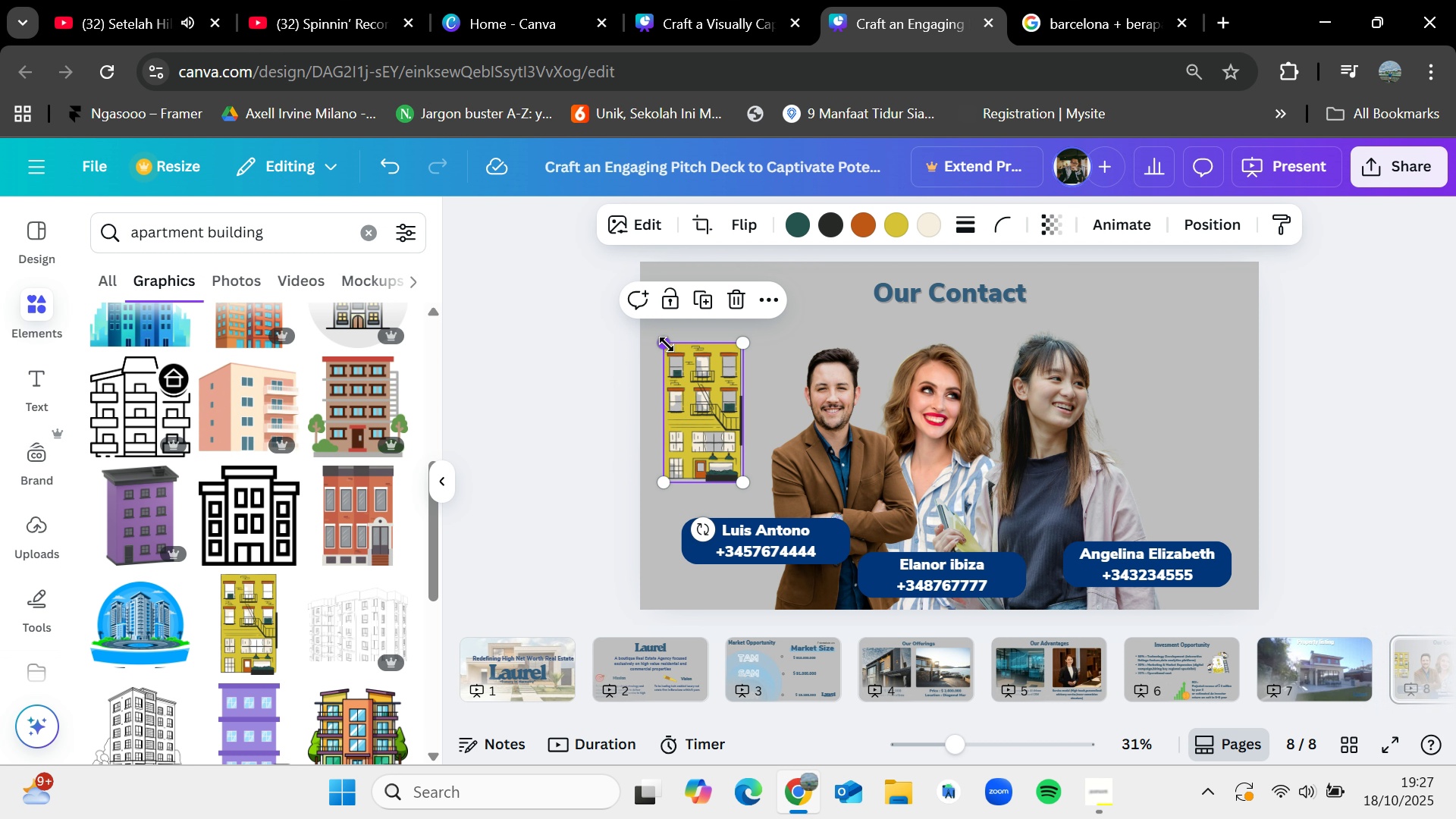 
left_click_drag(start_coordinate=[666, 344], to_coordinate=[460, 246])
 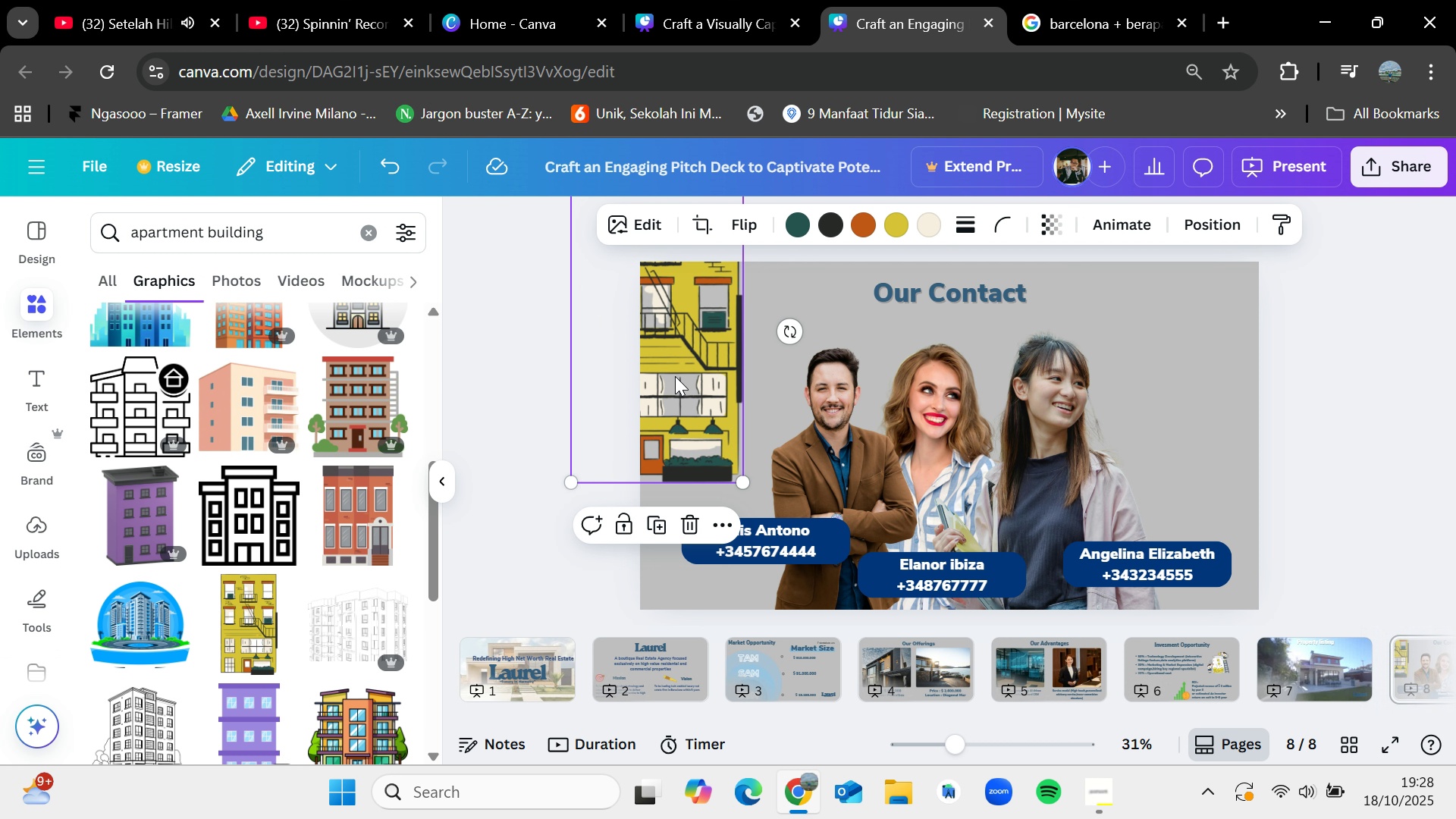 
left_click_drag(start_coordinate=[673, 367], to_coordinate=[736, 502])
 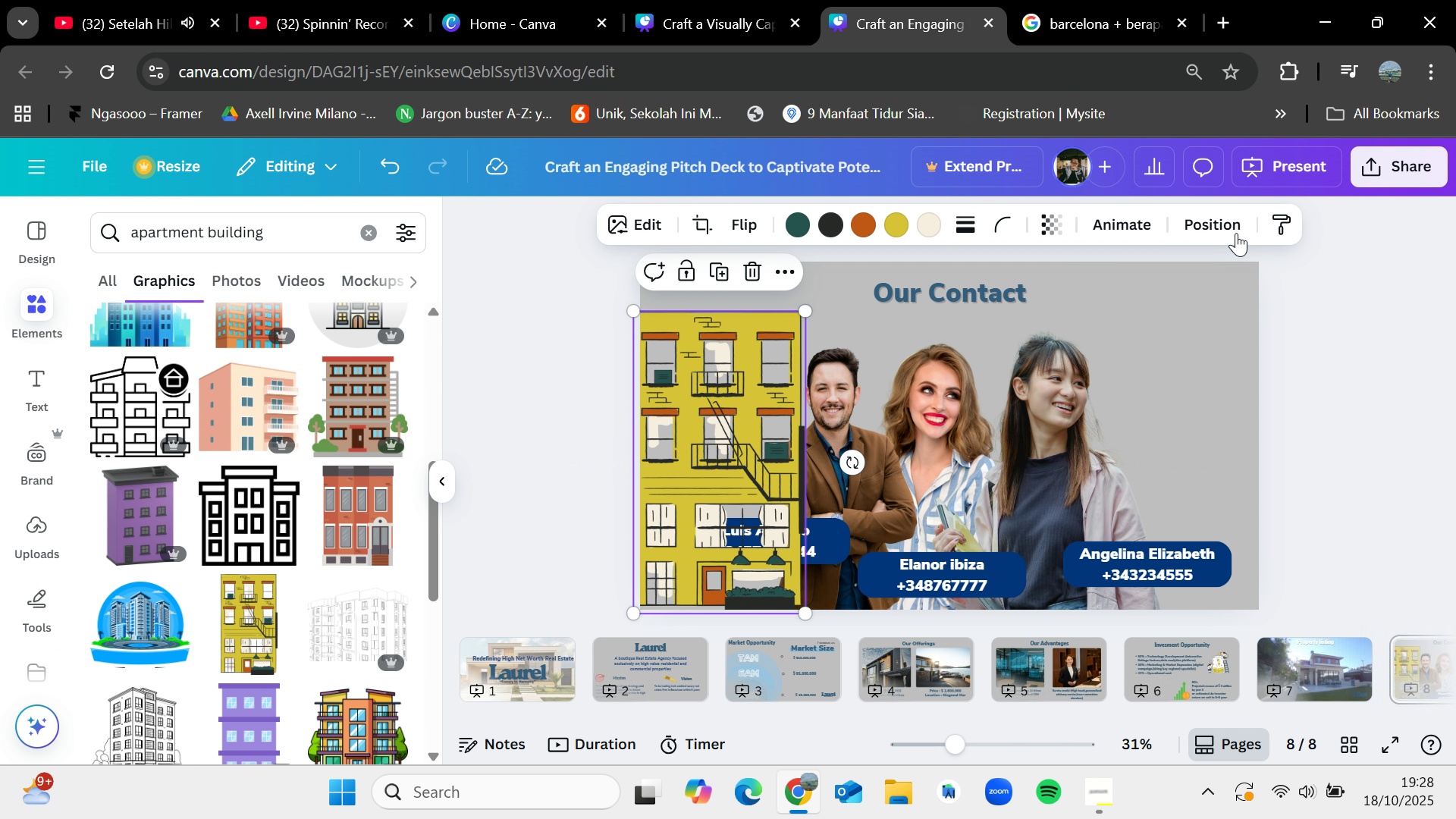 
left_click([1236, 233])
 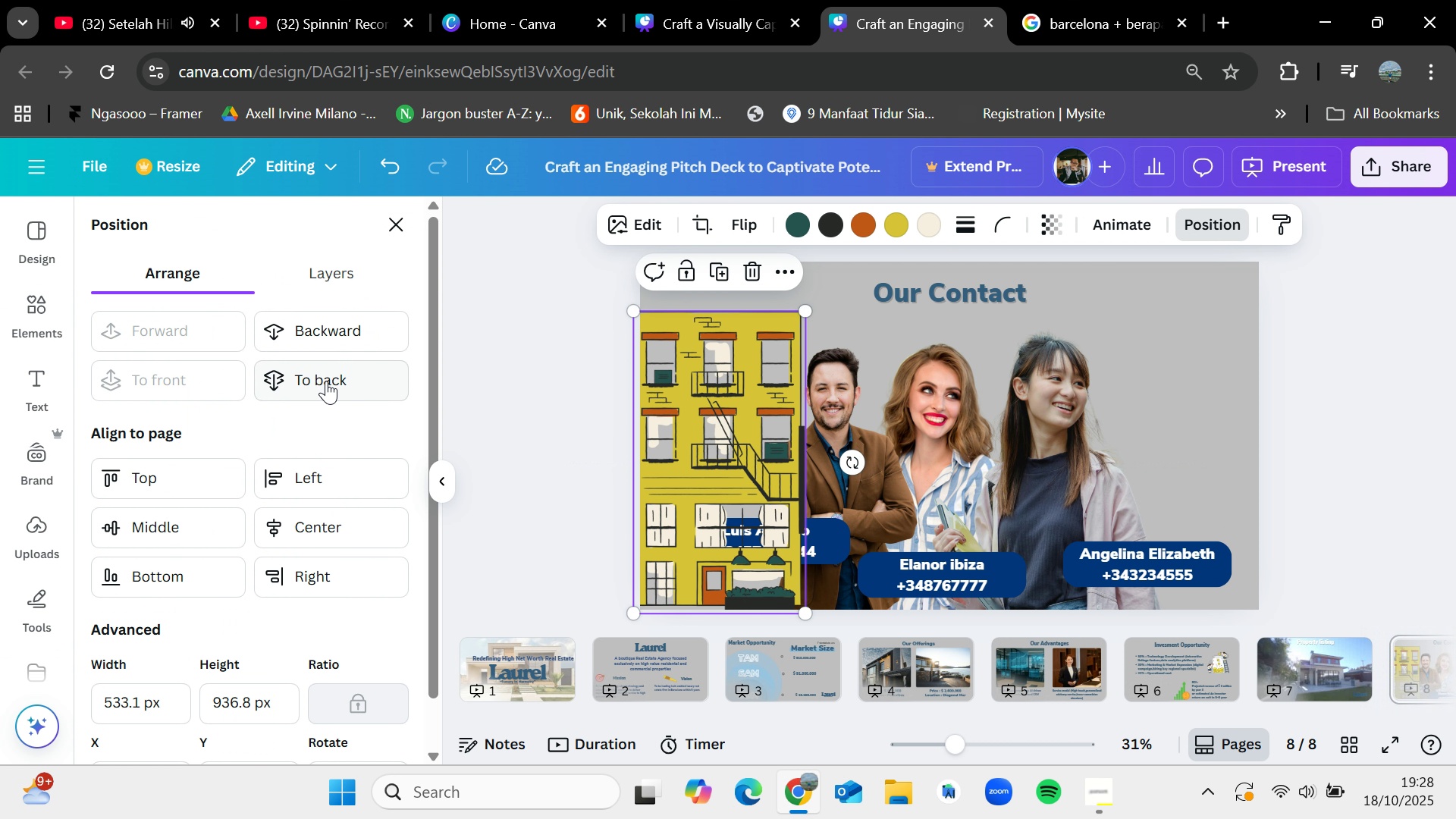 
left_click_drag(start_coordinate=[326, 376], to_coordinate=[328, 380])
 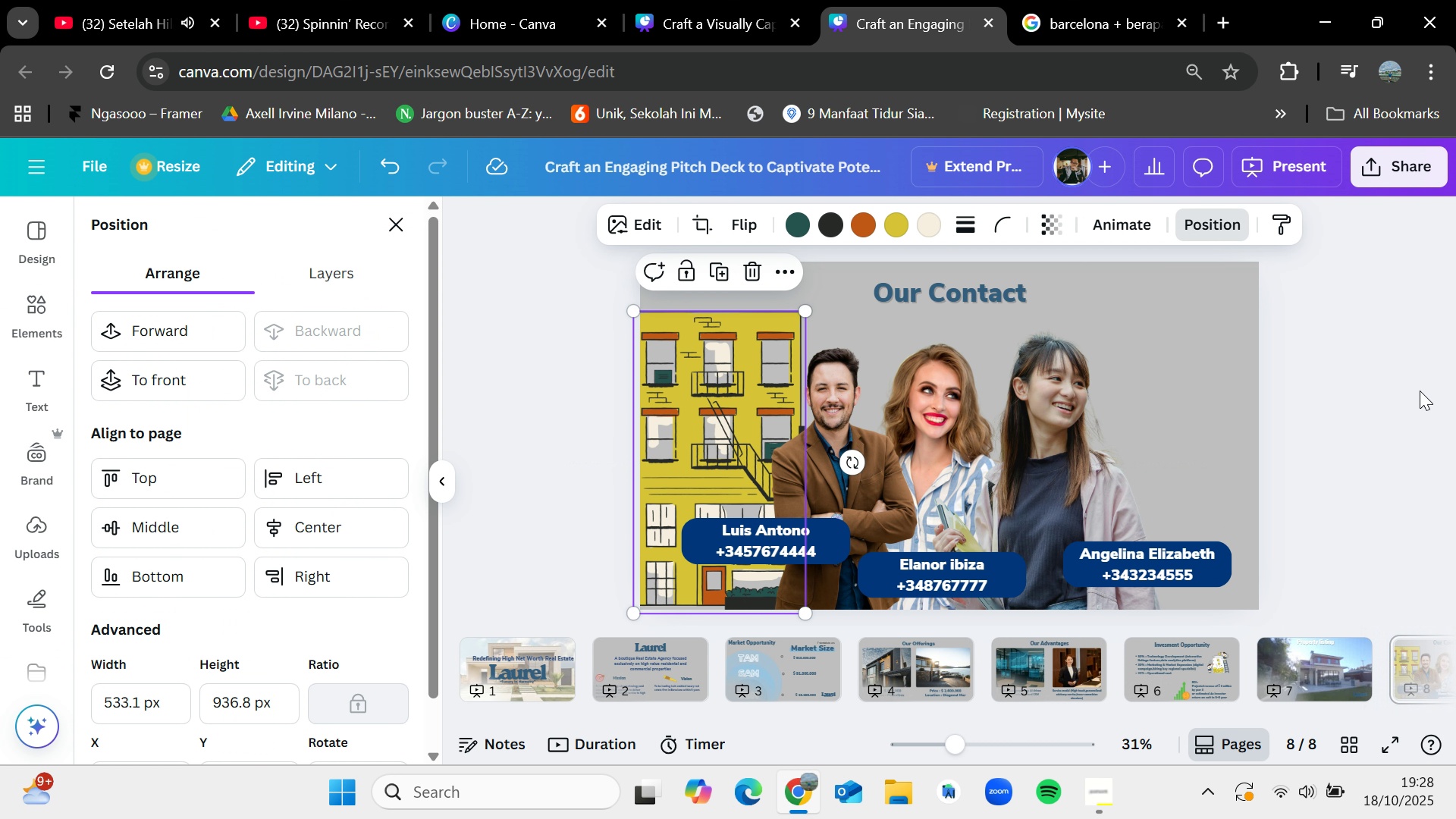 
left_click([1420, 391])
 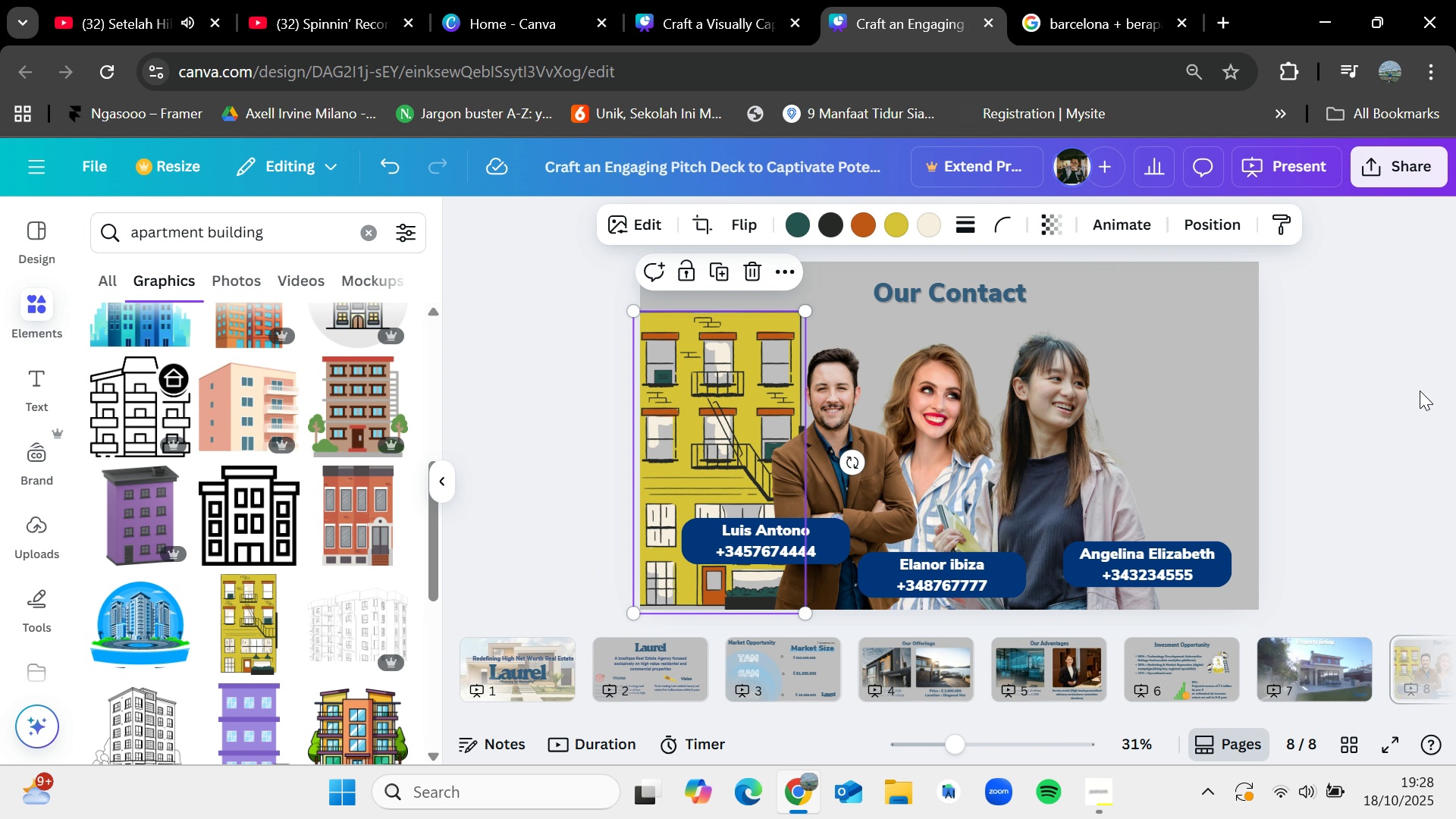 
left_click([1420, 391])
 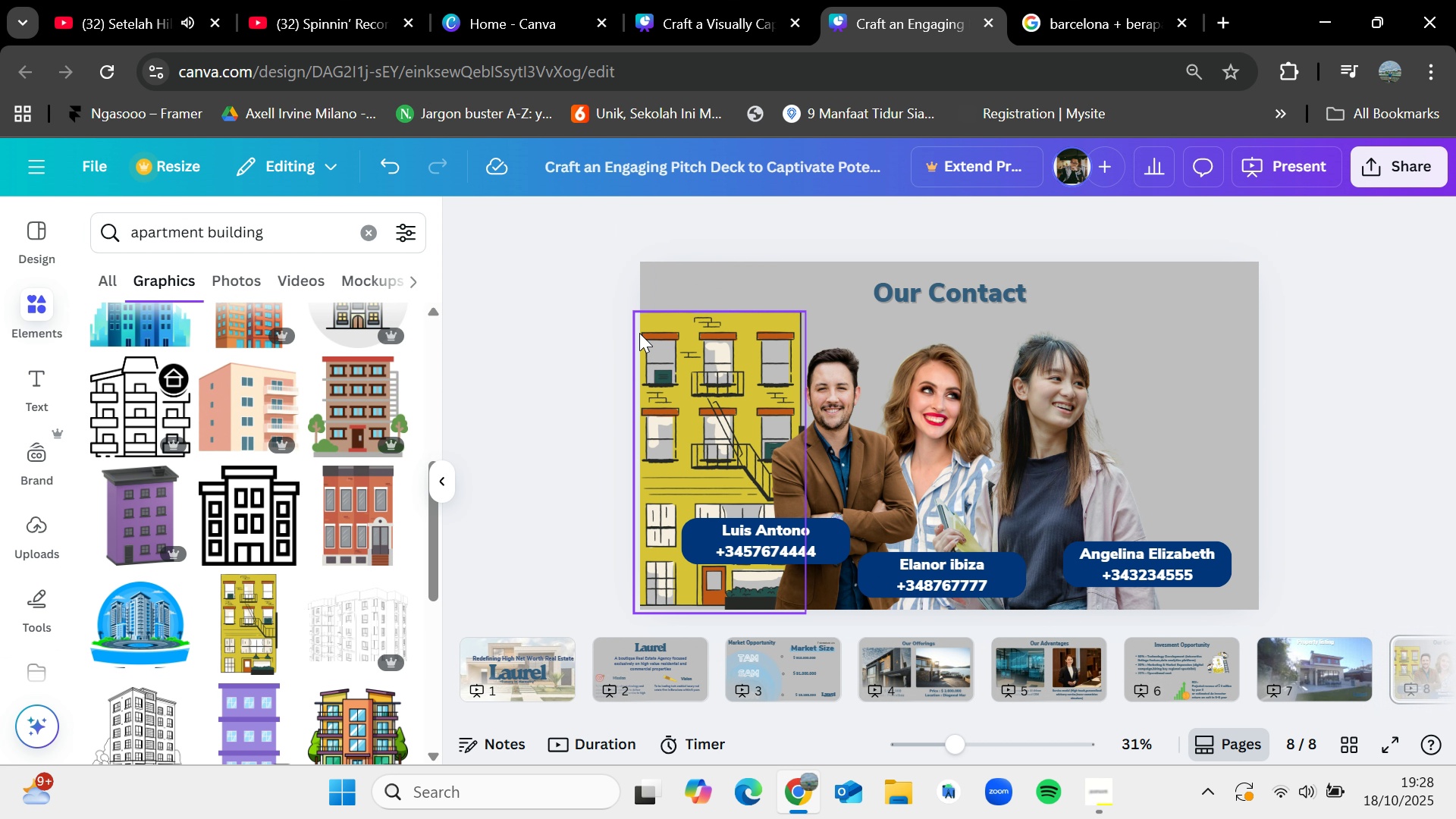 
left_click([639, 333])
 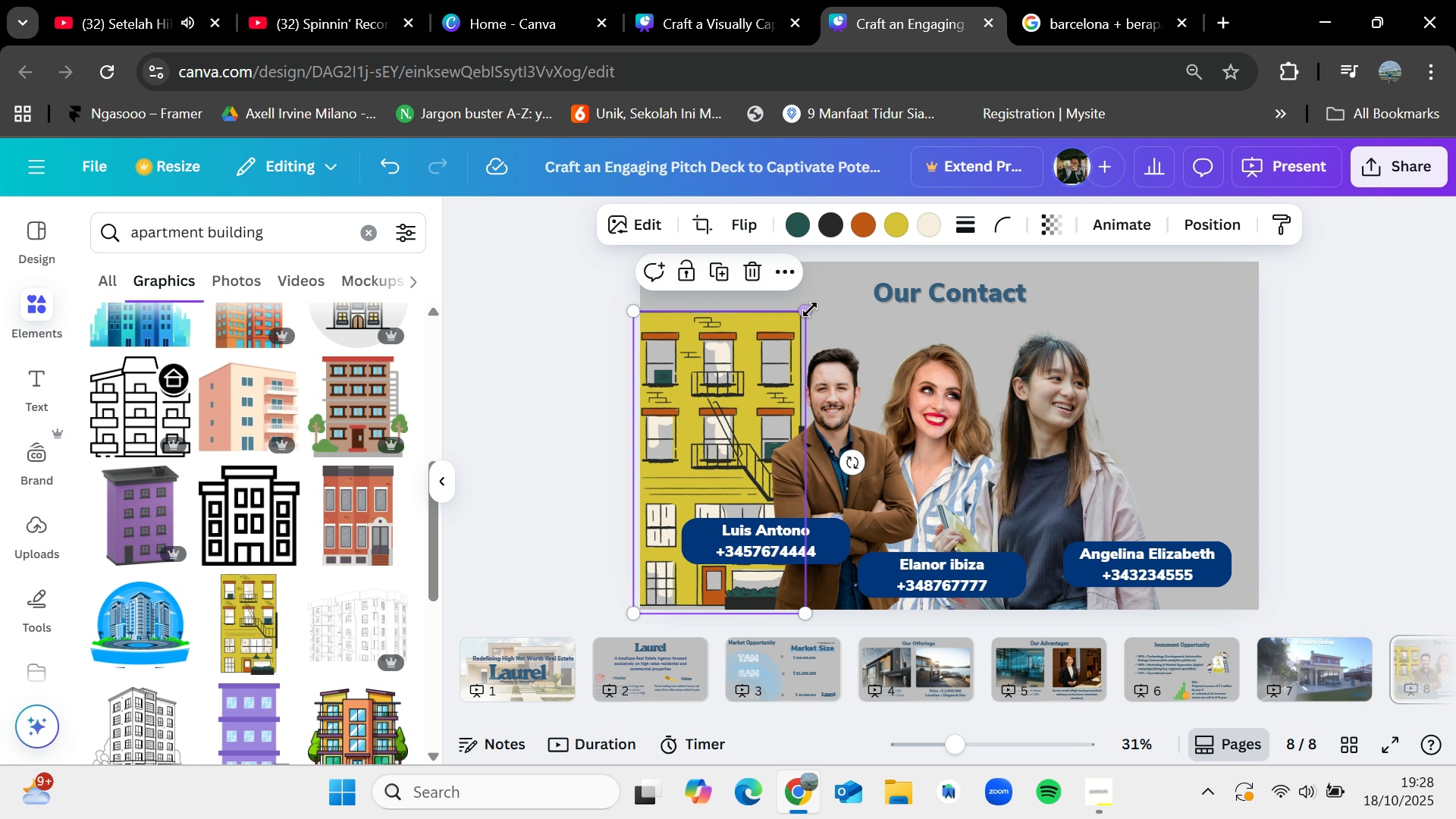 
left_click_drag(start_coordinate=[810, 309], to_coordinate=[807, 315])
 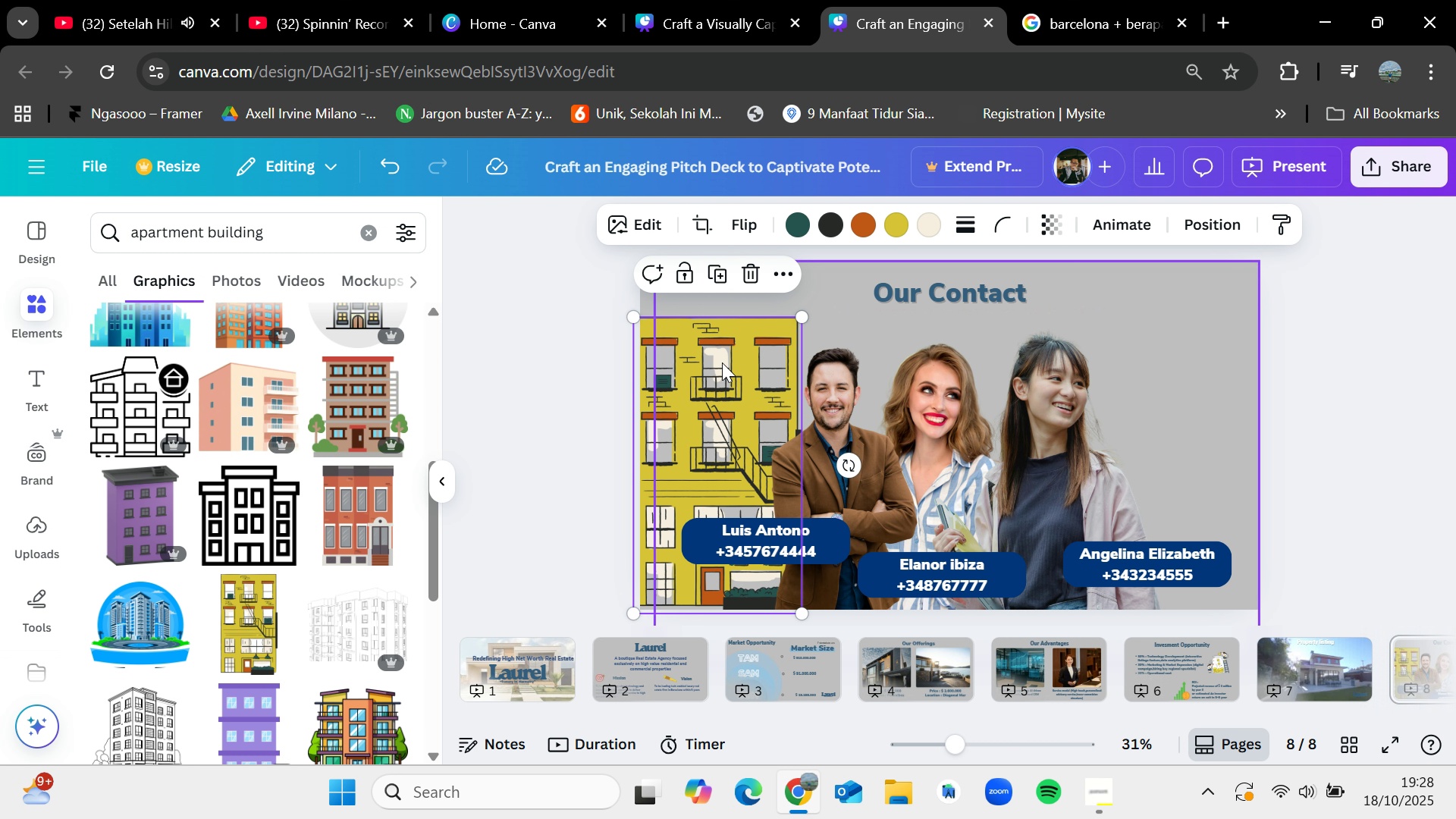 
key(Control+C)
 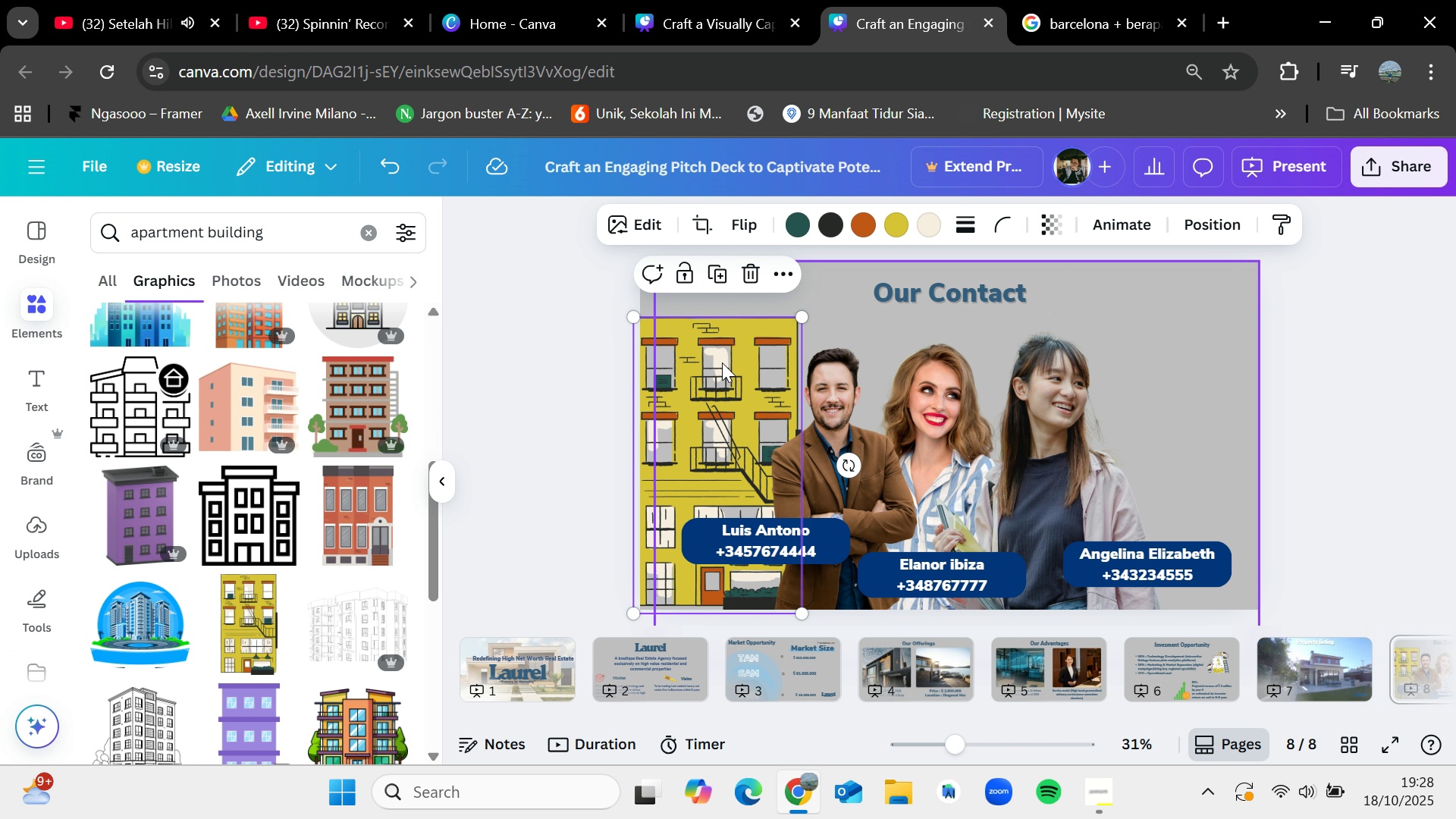 
key(Control+V)
 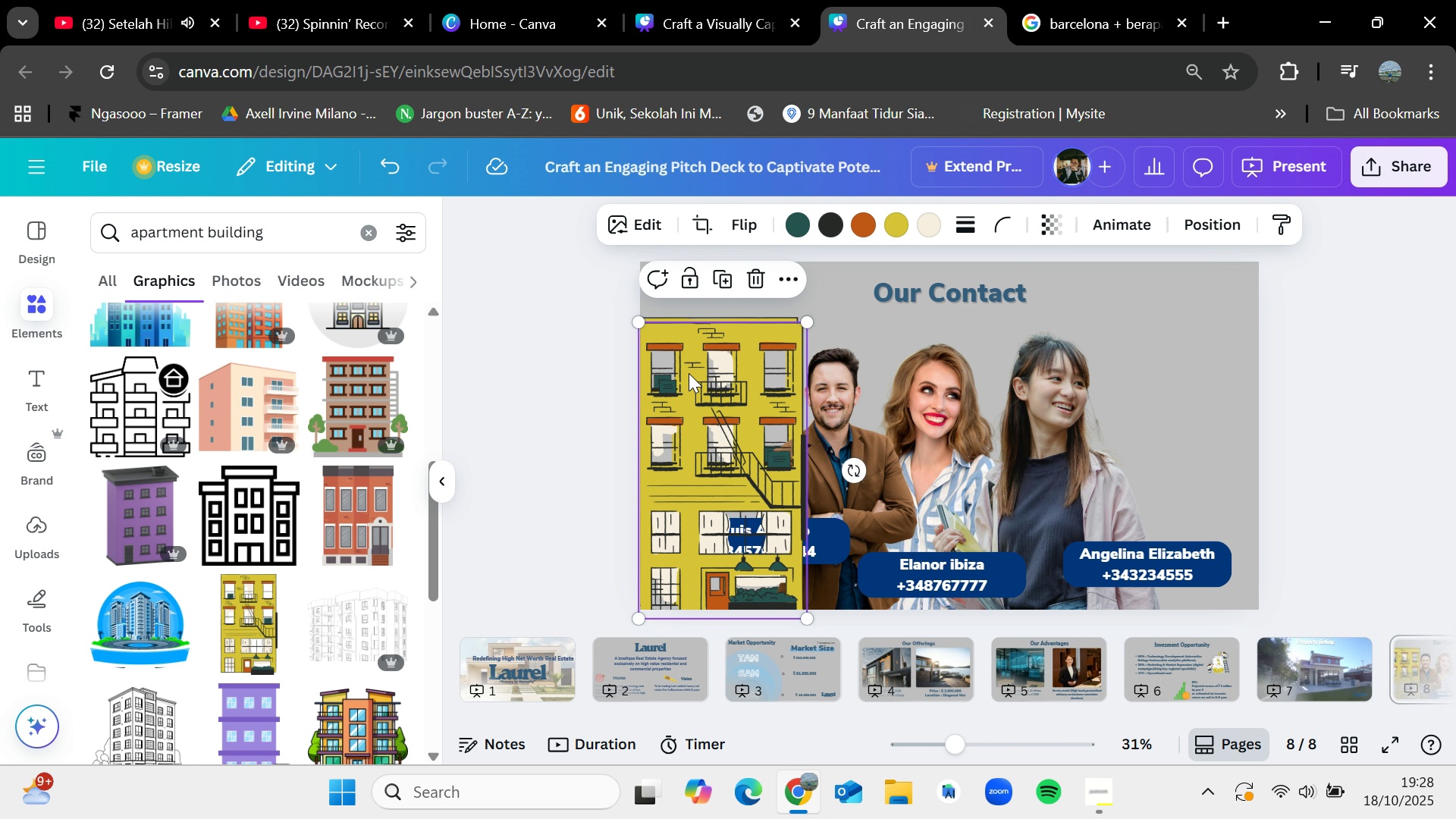 
left_click_drag(start_coordinate=[689, 373], to_coordinate=[843, 364])
 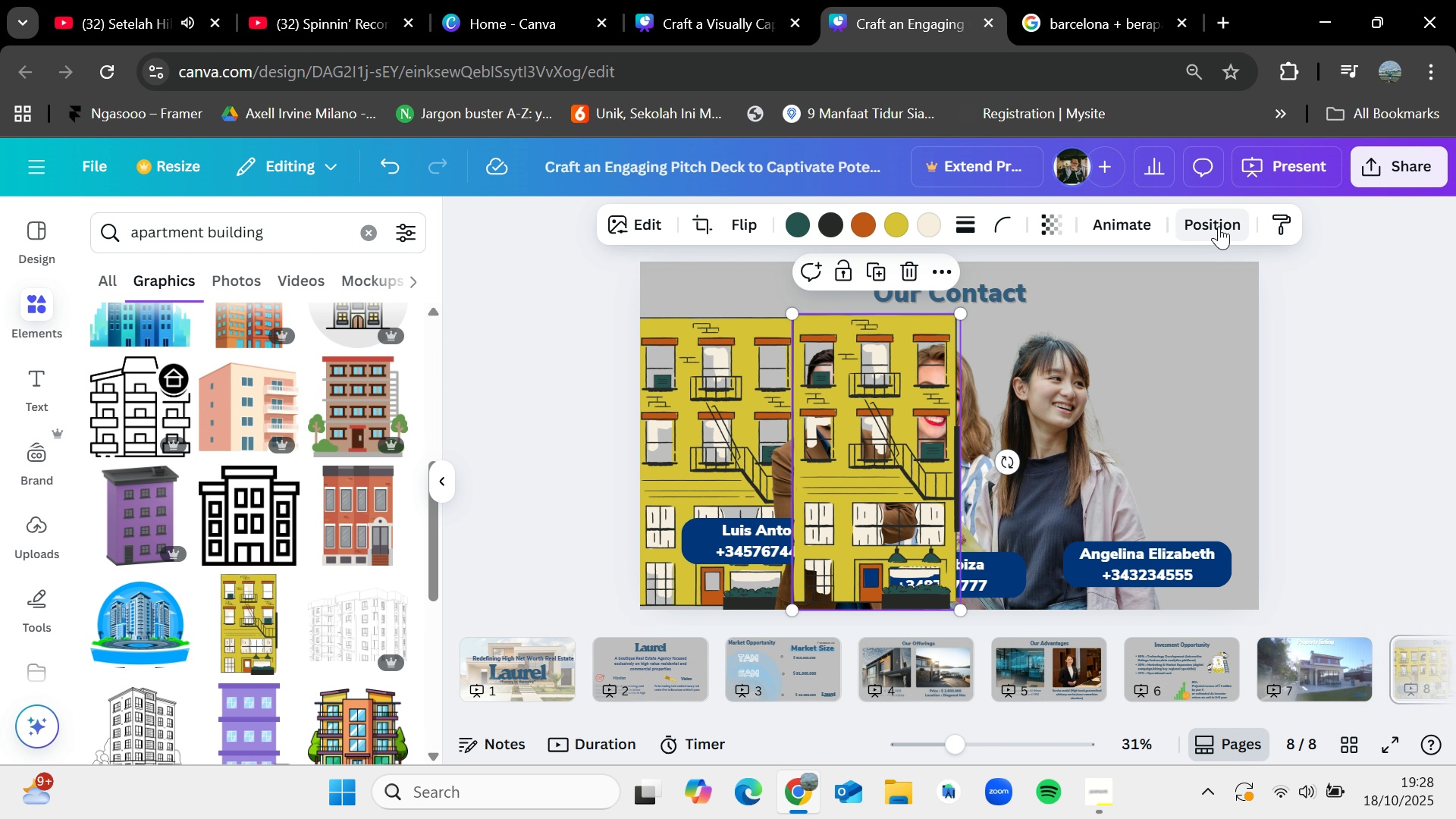 
left_click([1219, 226])
 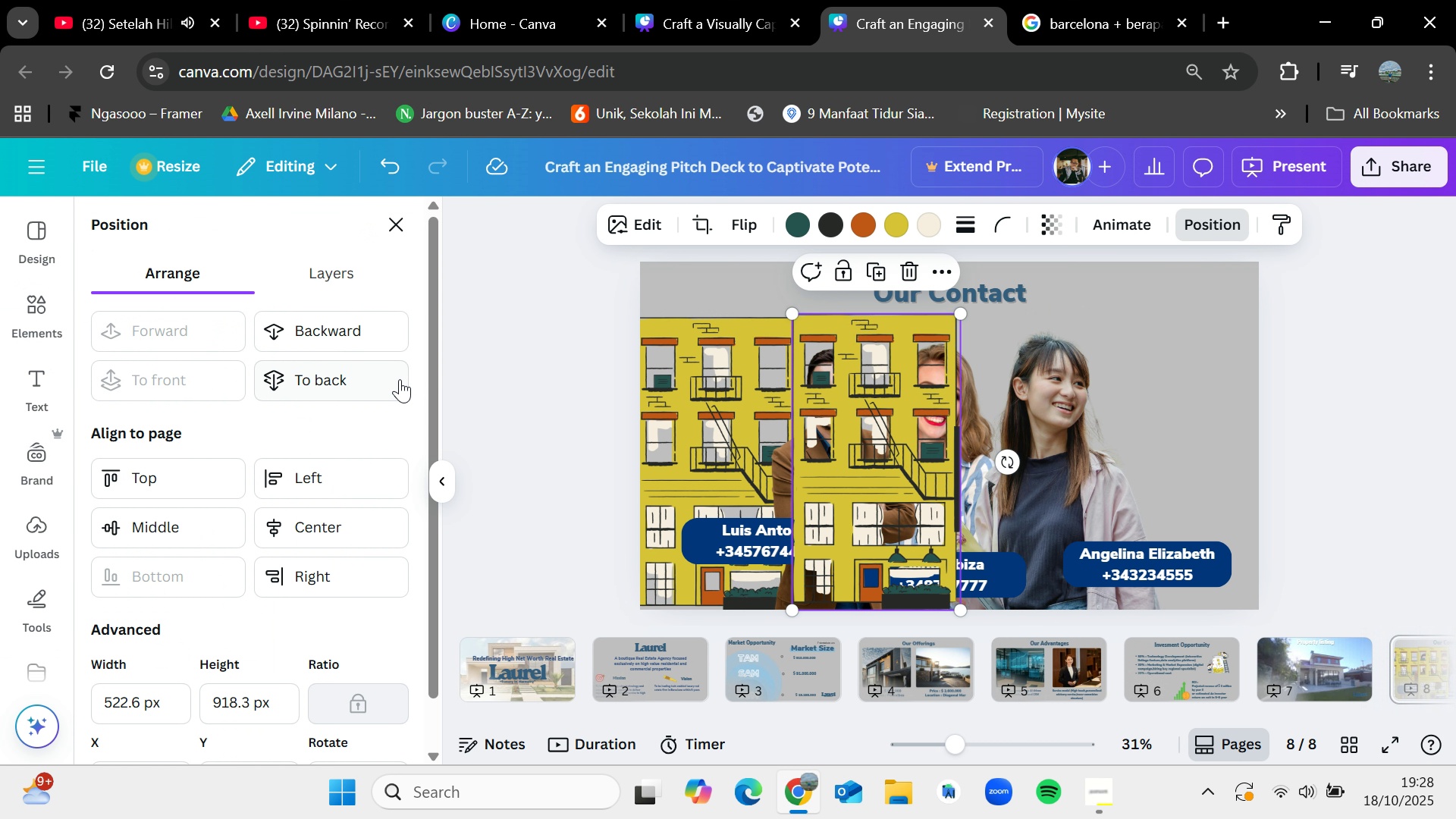 
left_click([400, 379])
 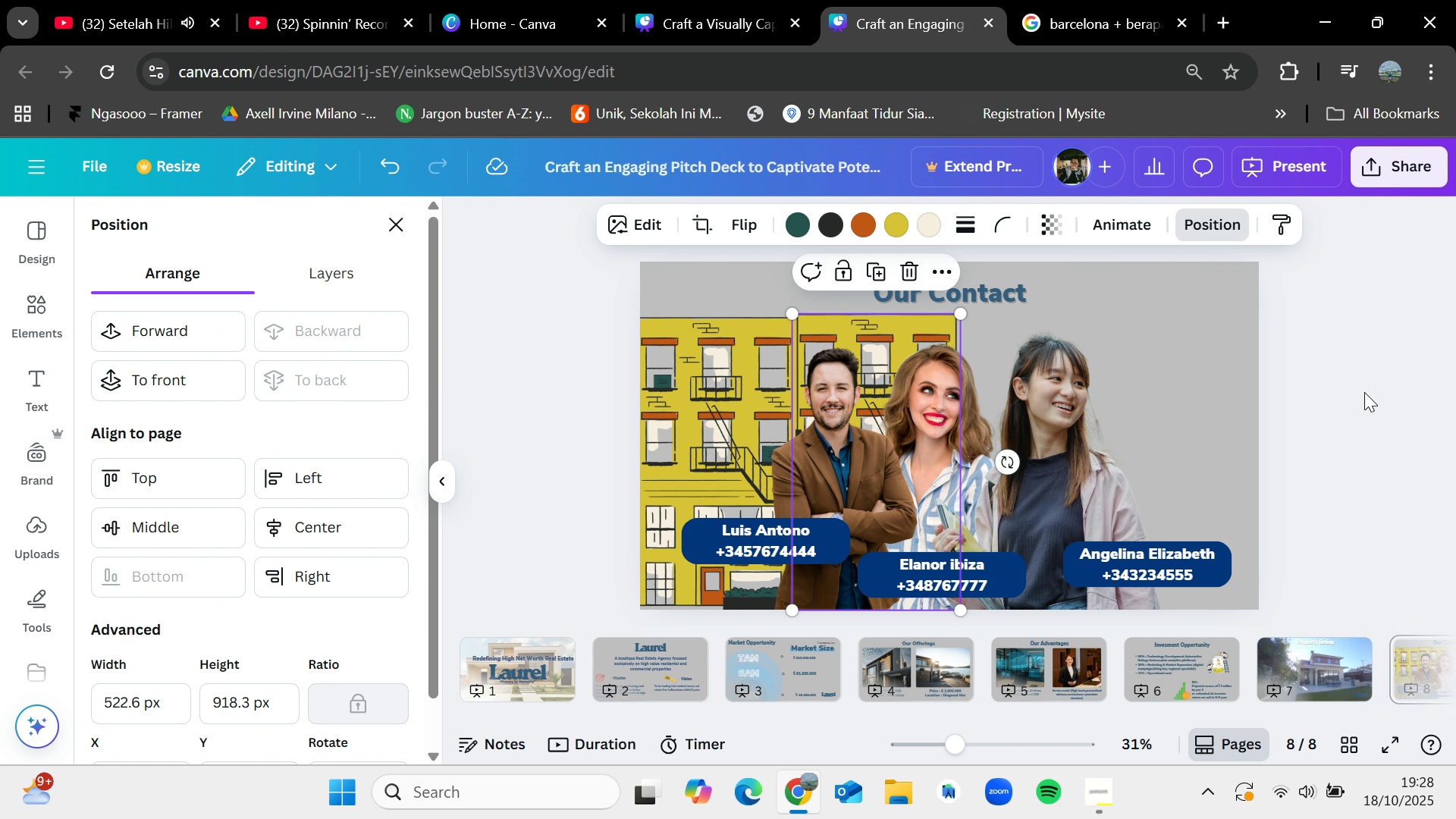 
left_click([1364, 392])
 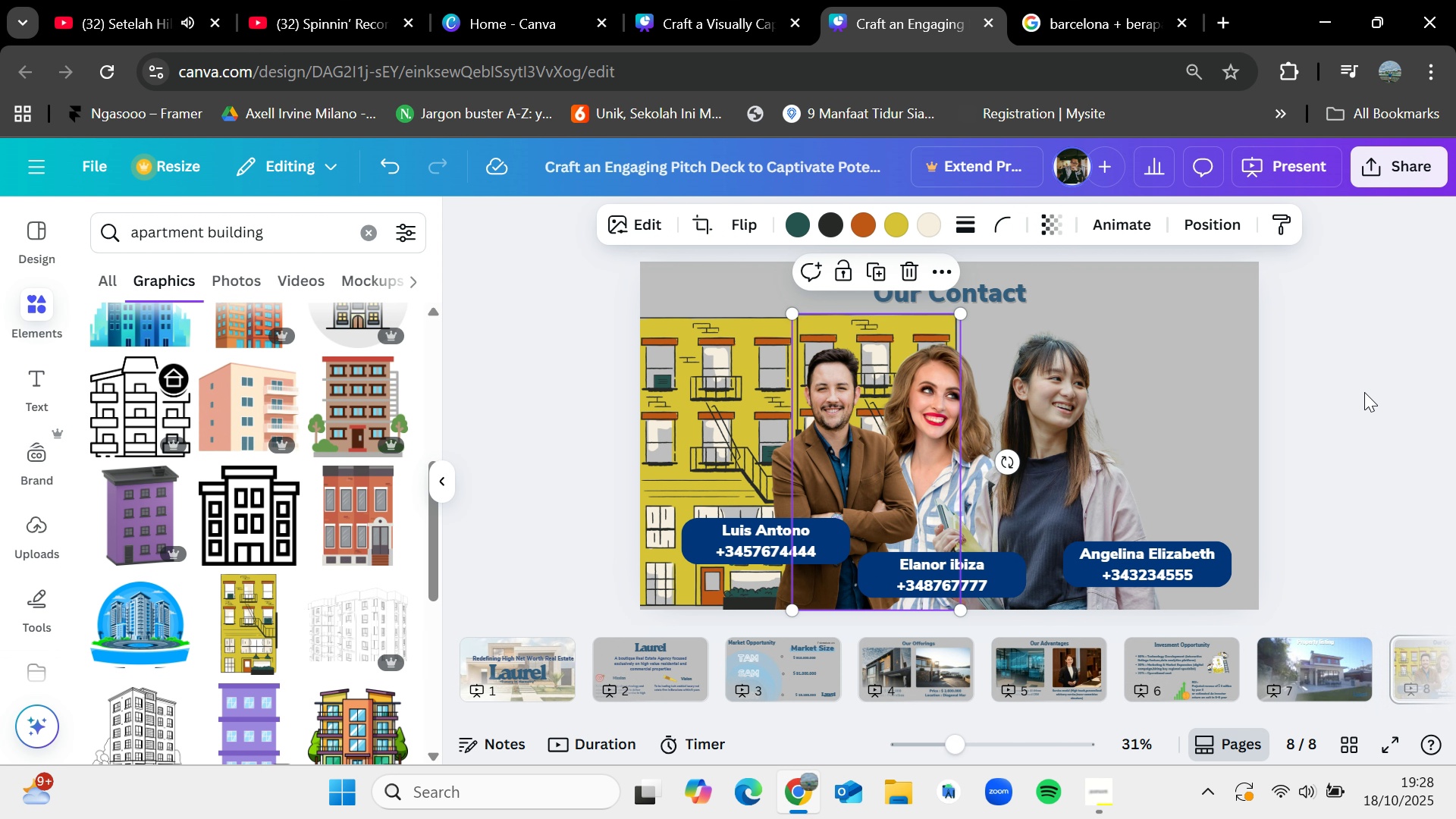 
left_click([1364, 392])
 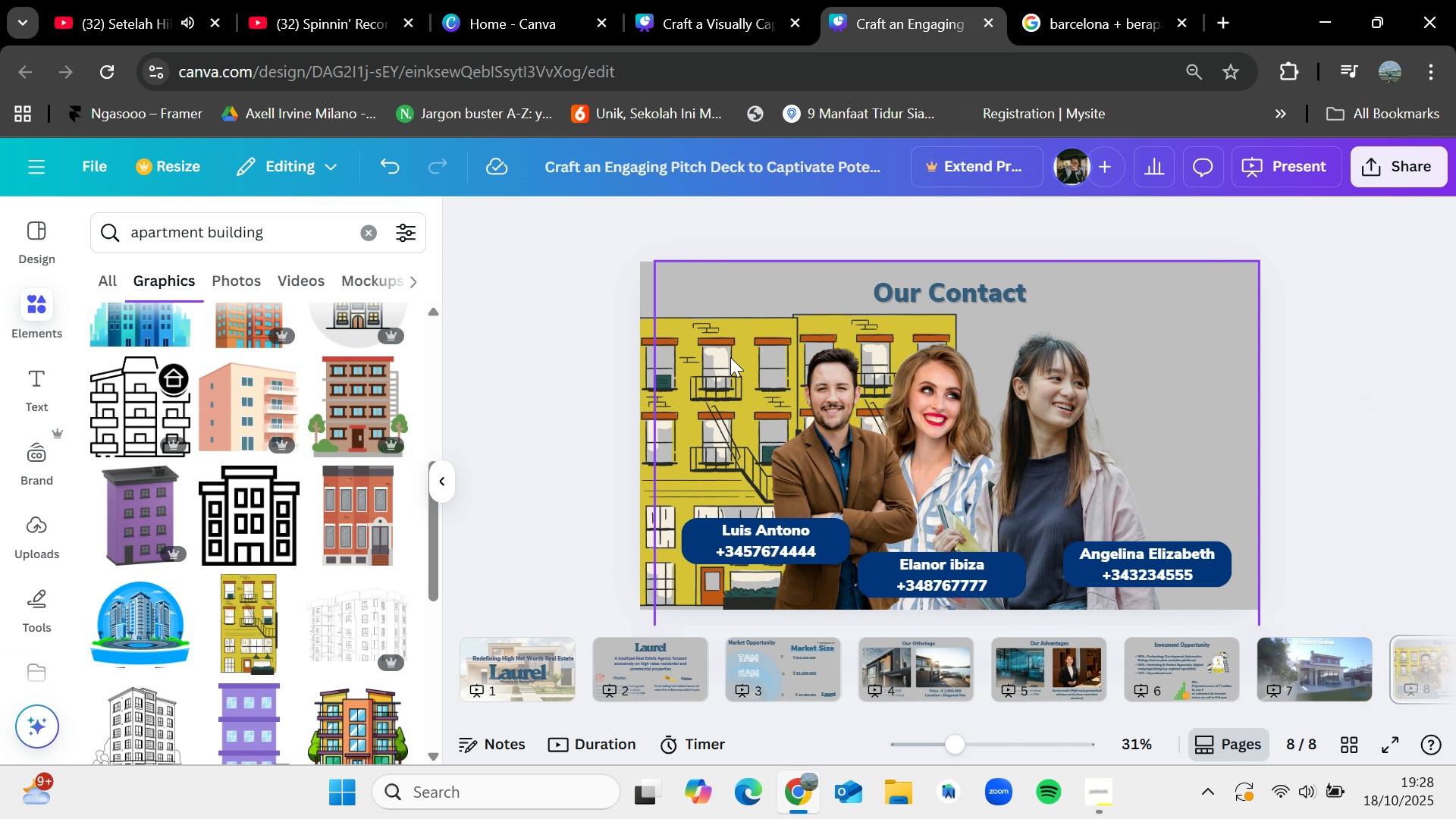 
left_click([730, 357])
 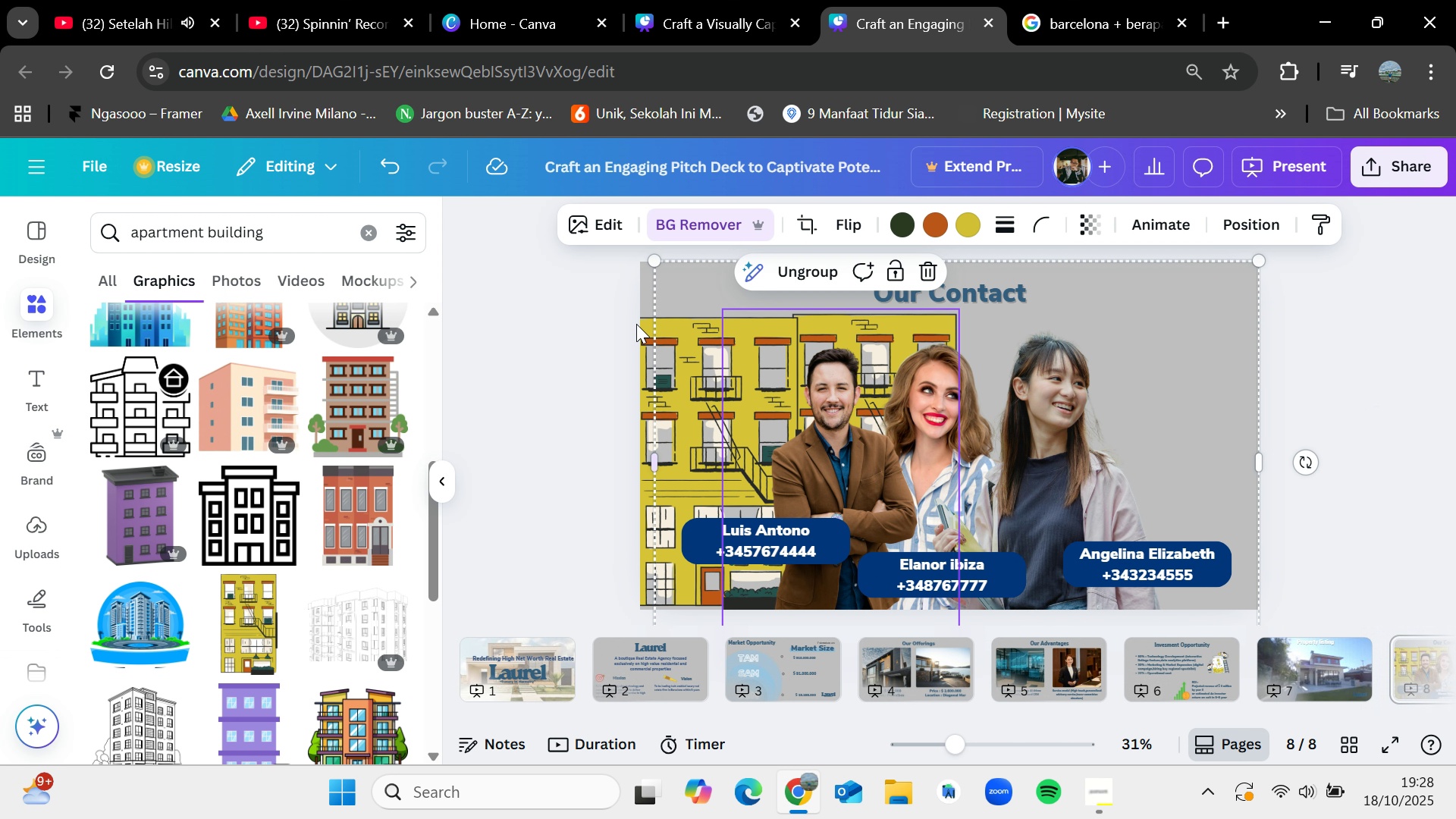 
left_click([636, 324])
 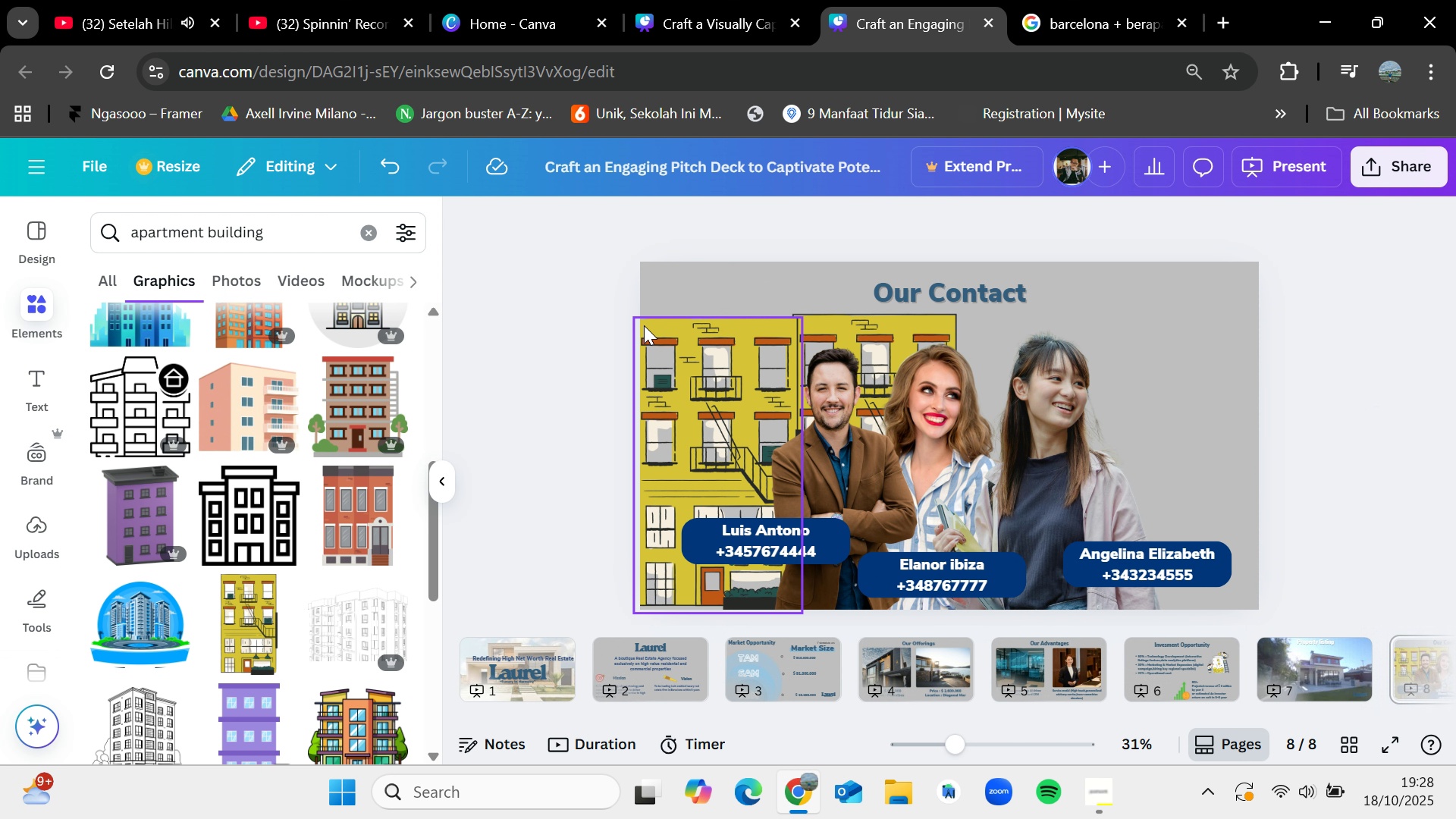 
left_click([644, 325])
 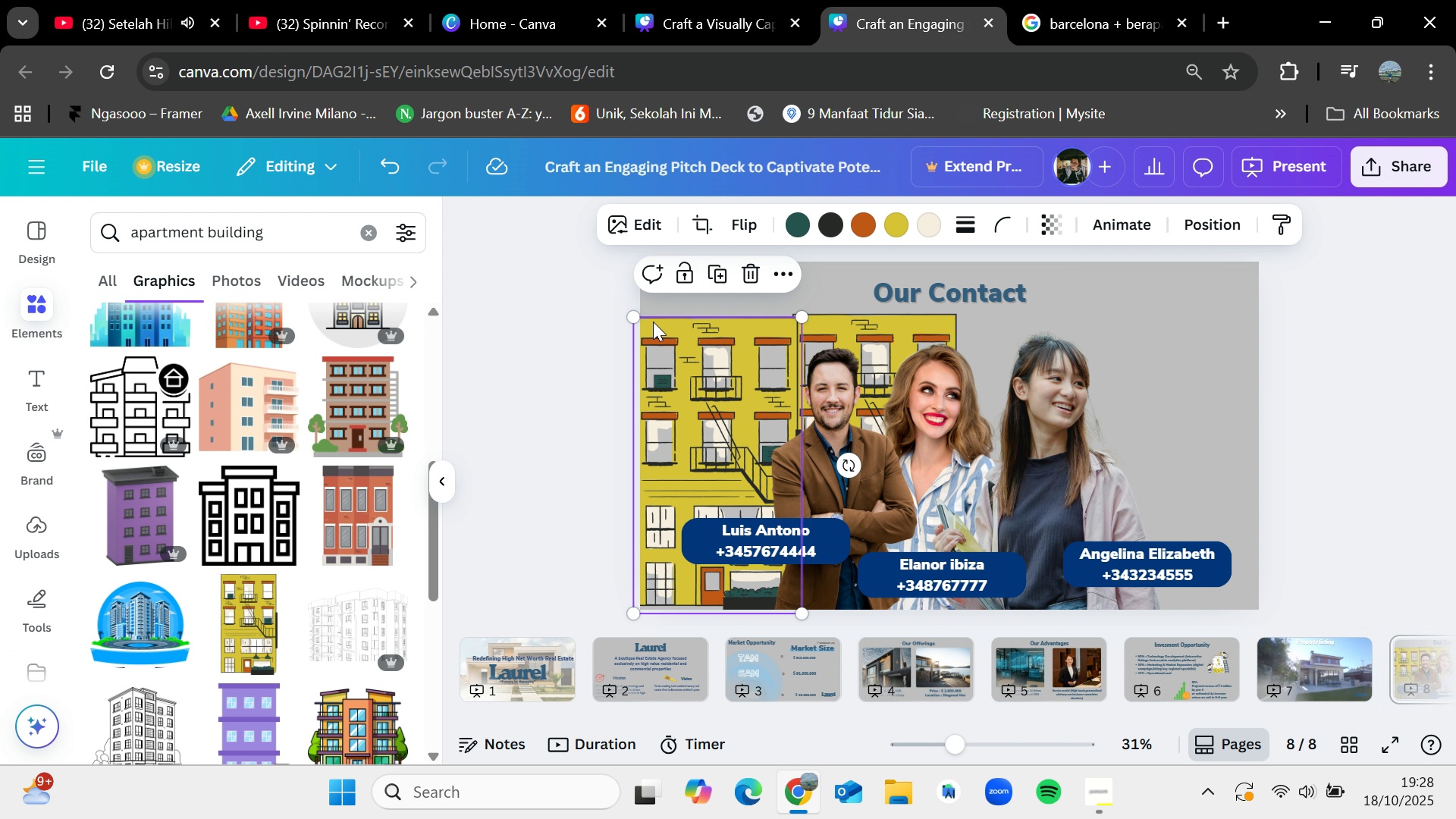 
key(Delete)
 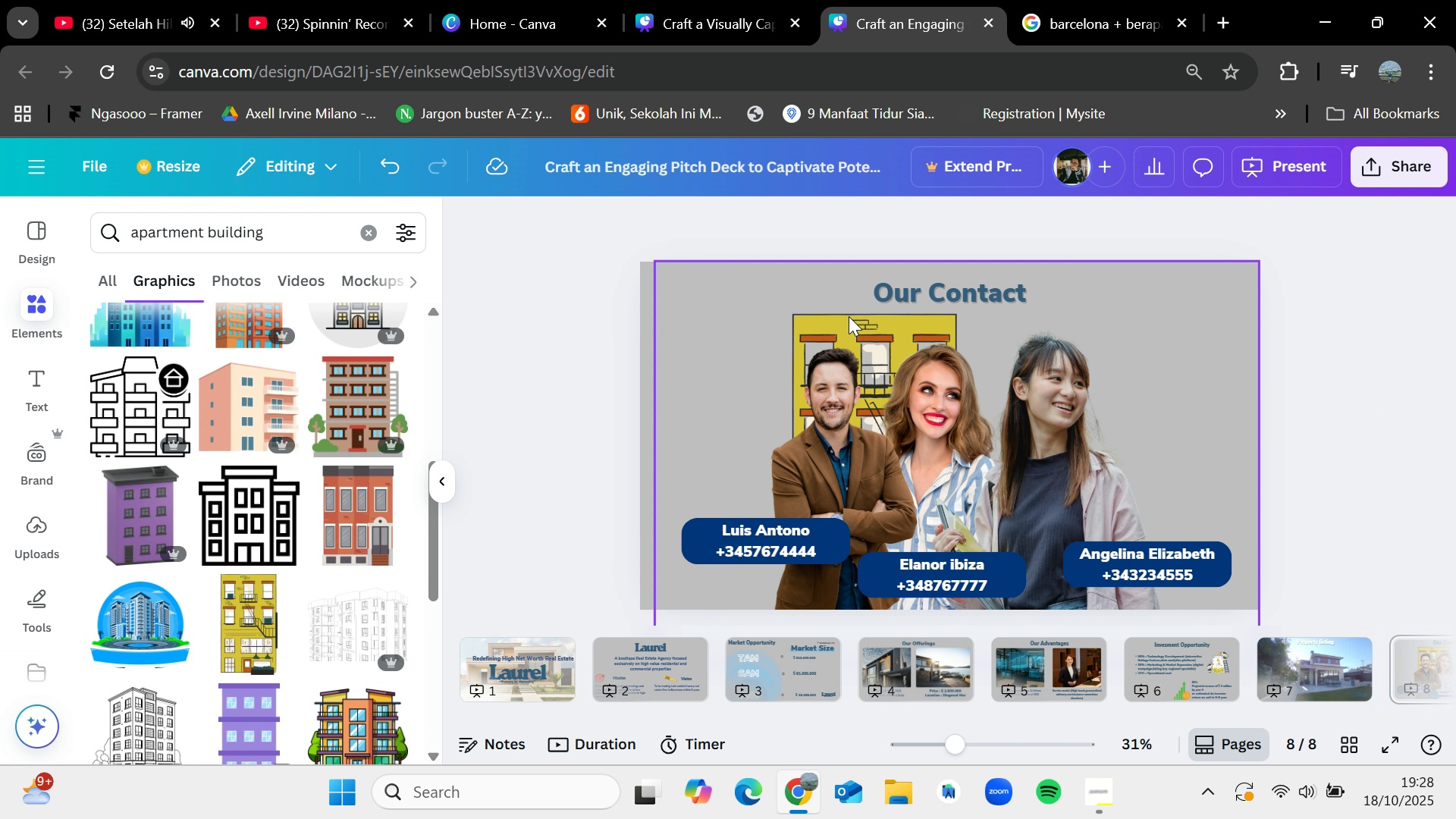 
left_click([952, 323])
 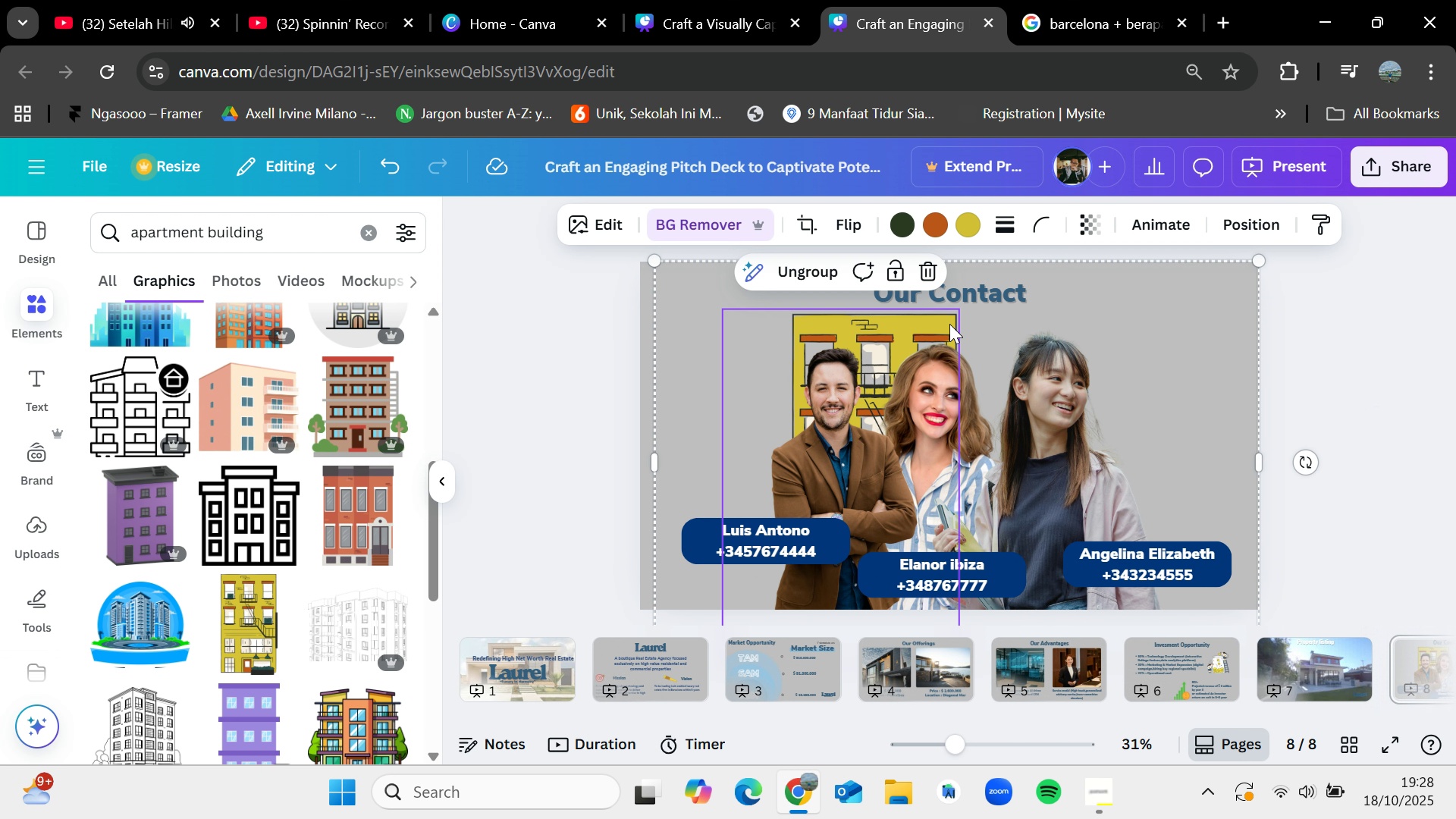 
key(Delete)
 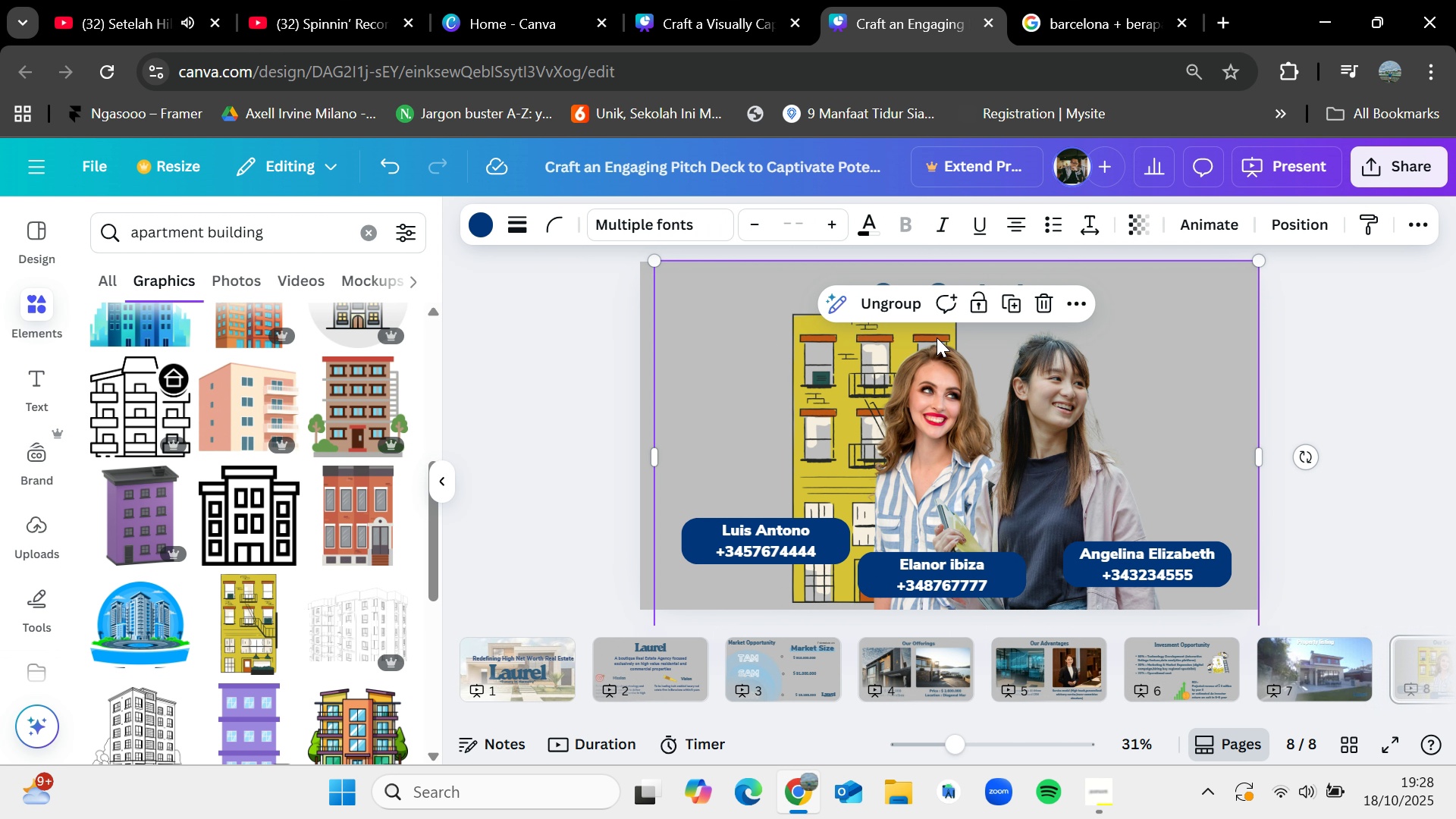 
key(Control+Z)
 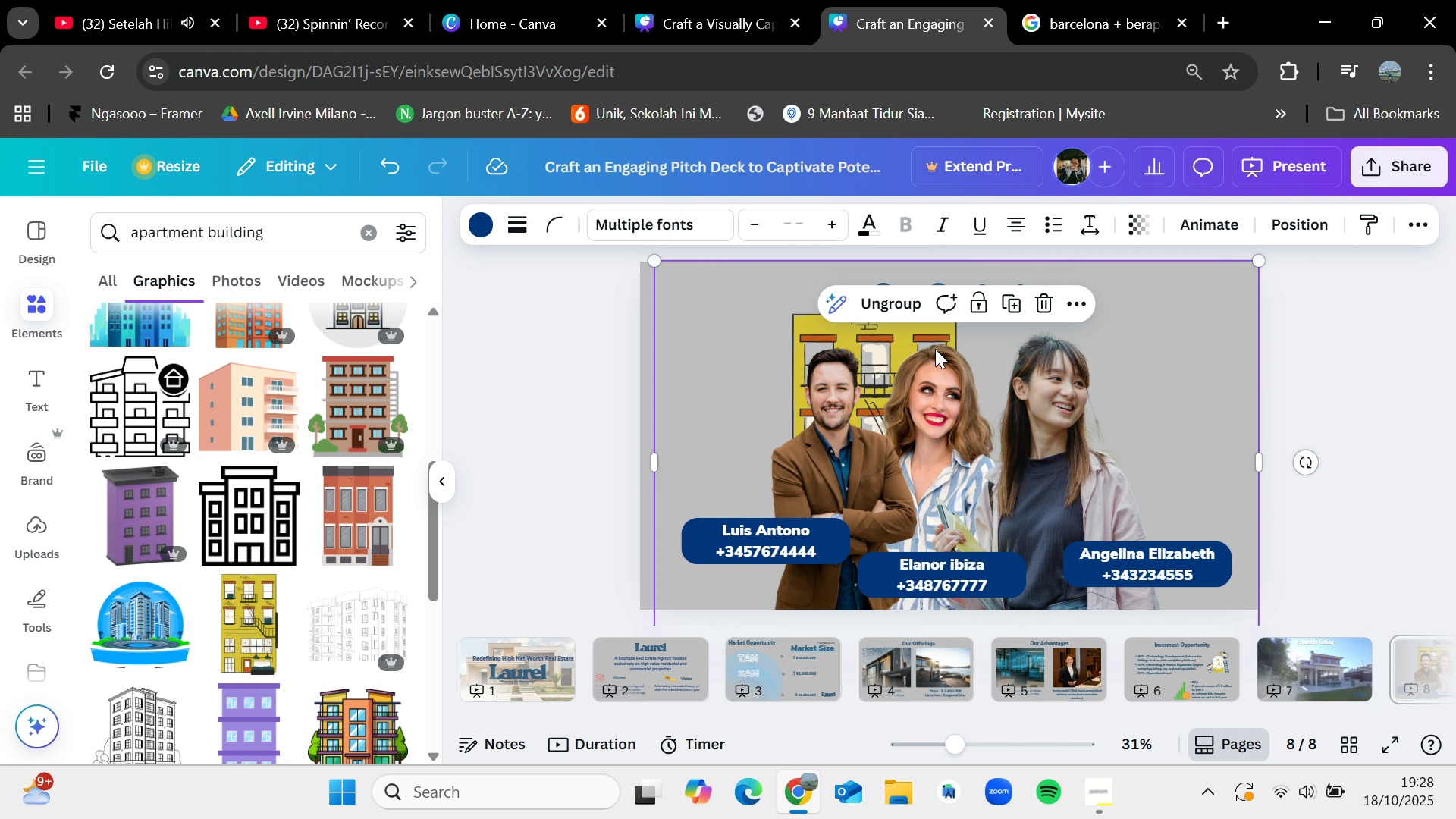 
key(Control+Shift+ShiftLeft)
 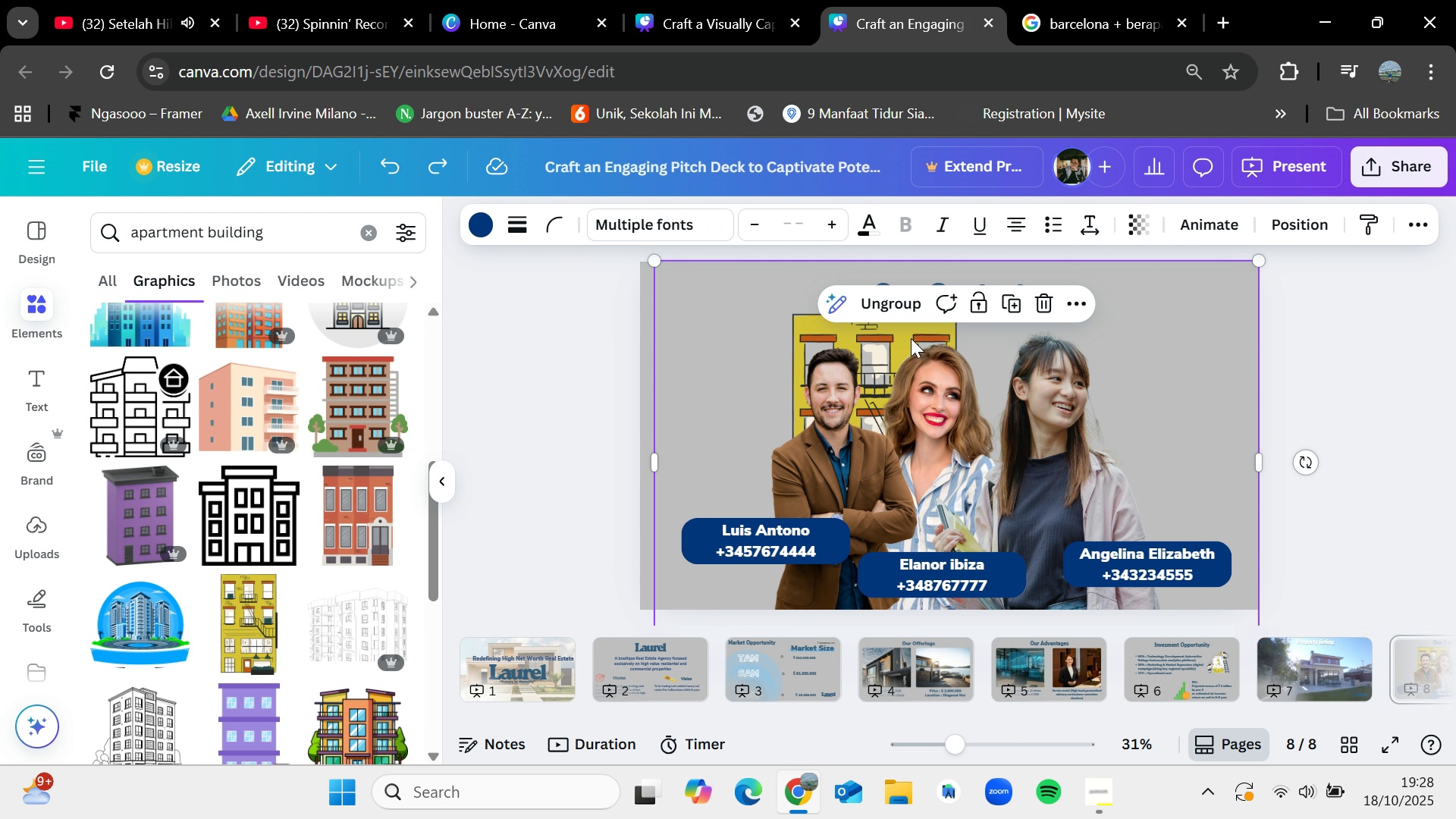 
left_click([911, 338])
 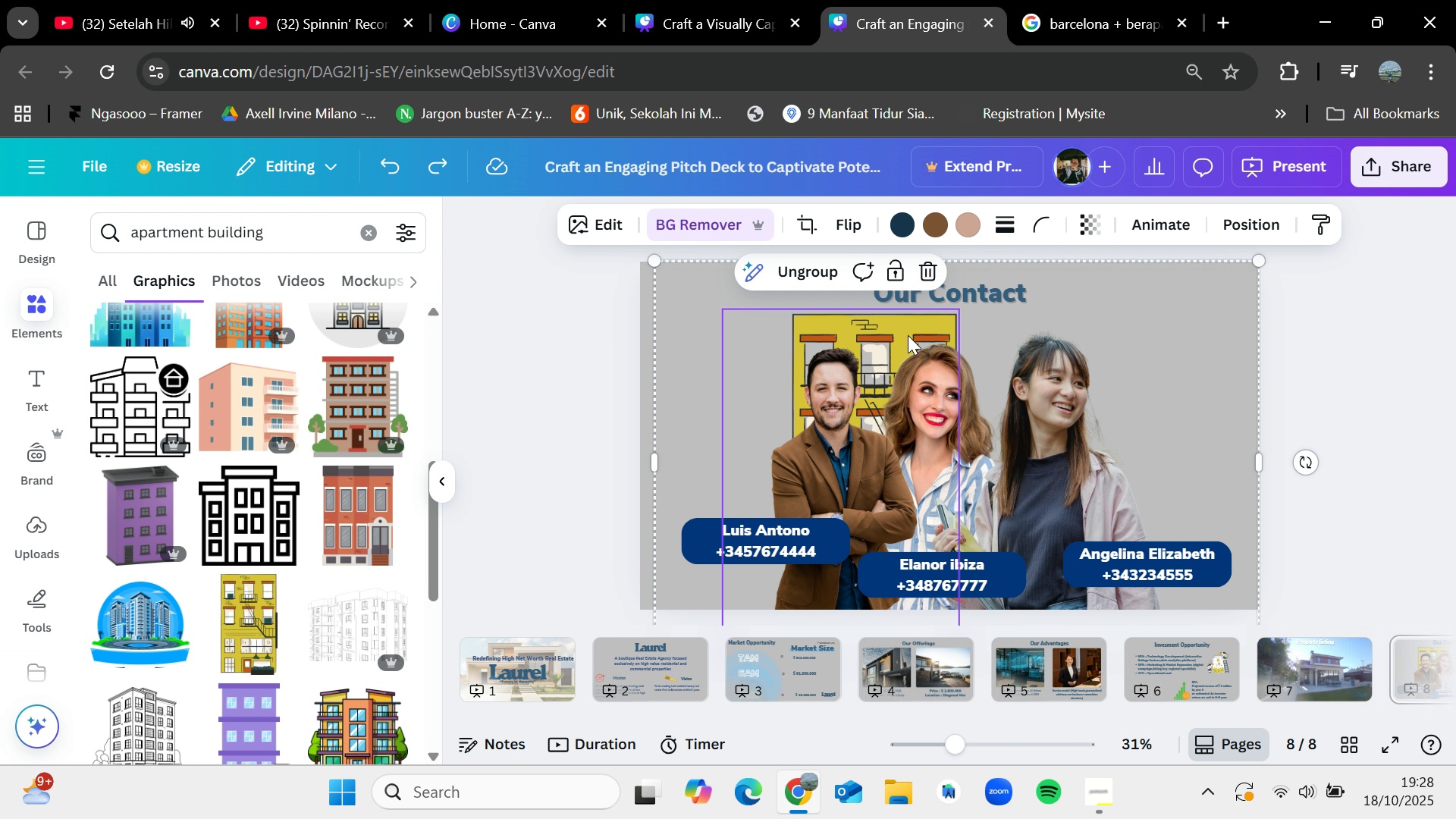 
double_click([908, 335])
 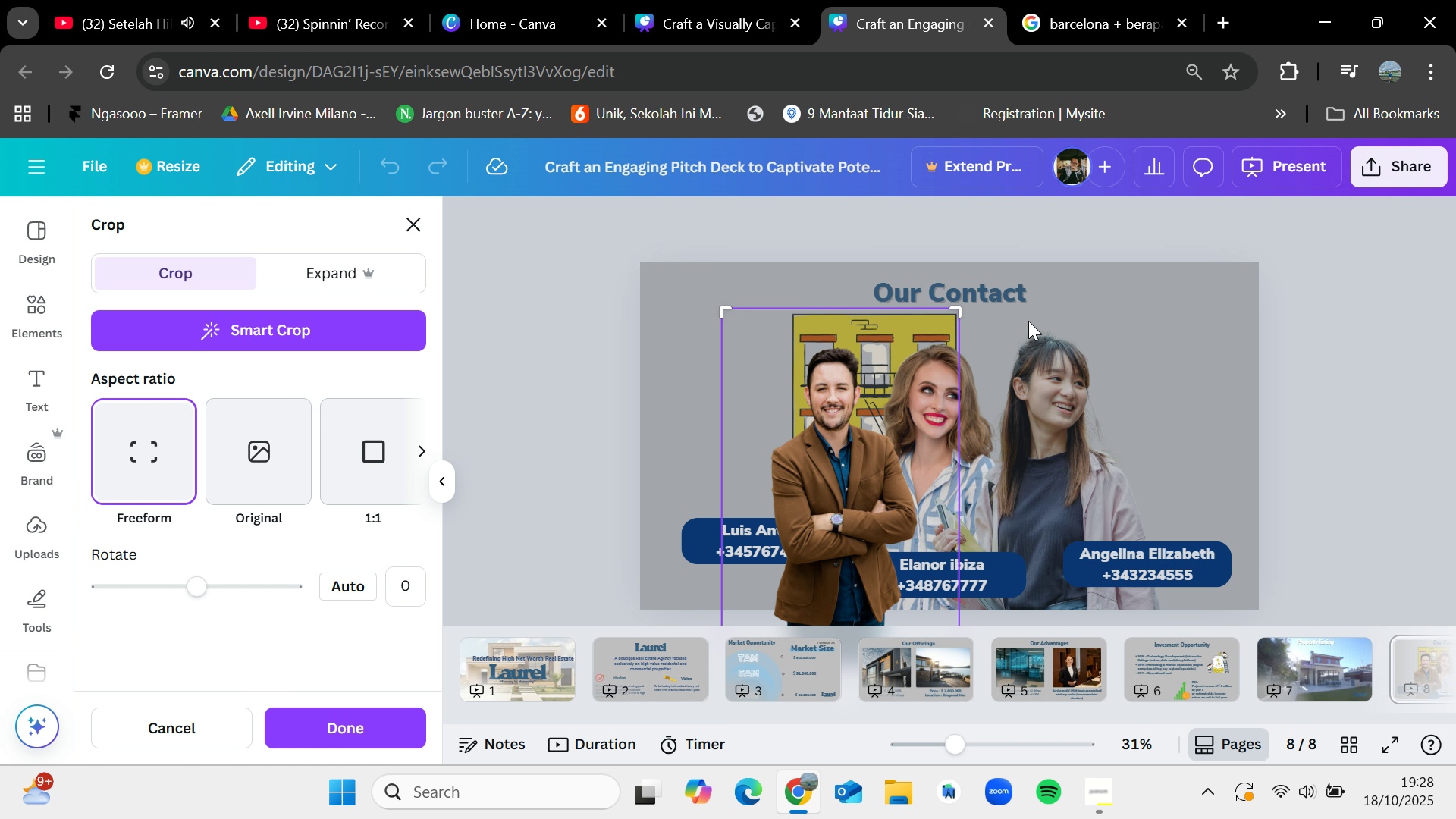 
left_click([1309, 322])
 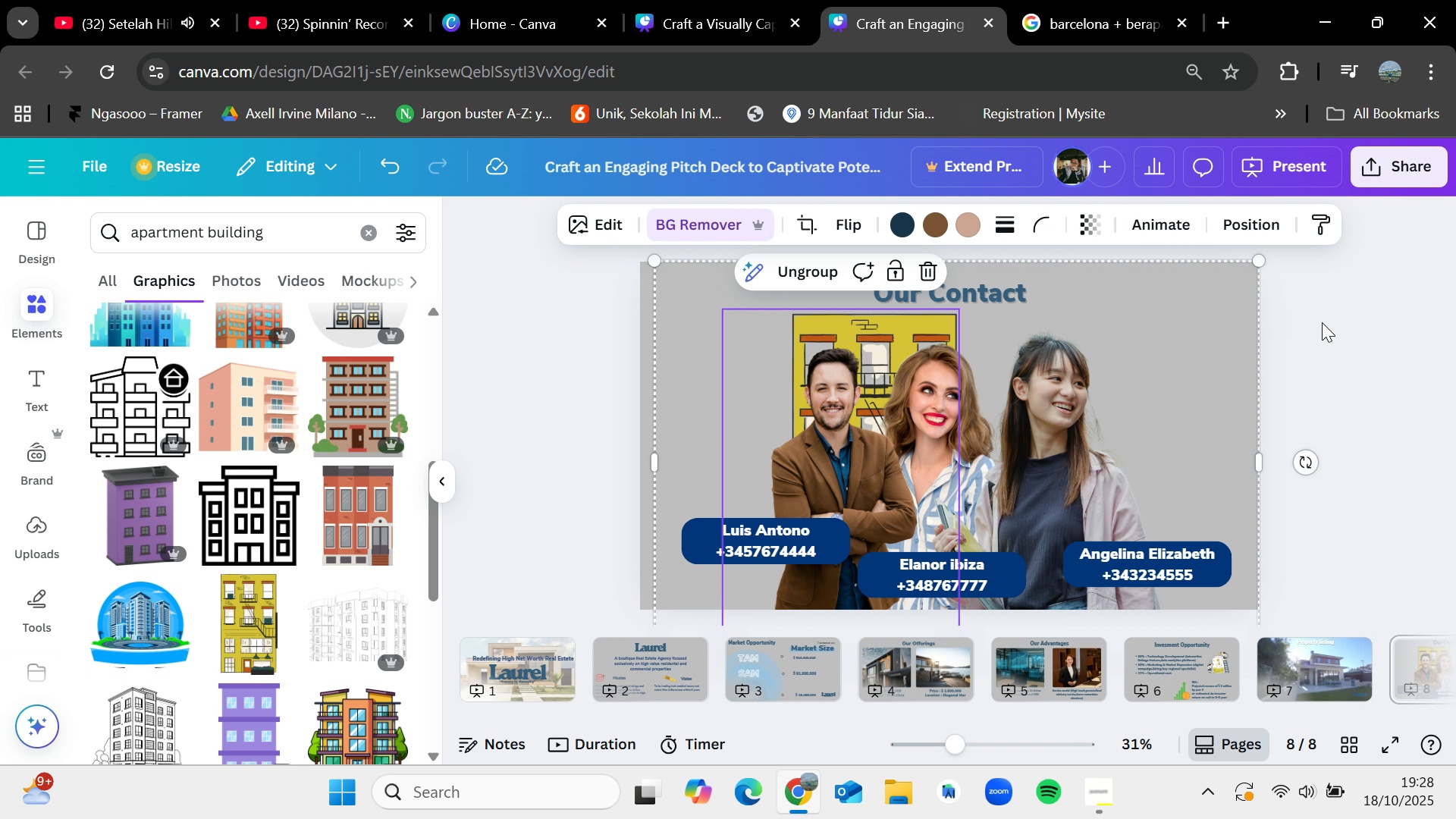 
left_click([1322, 322])
 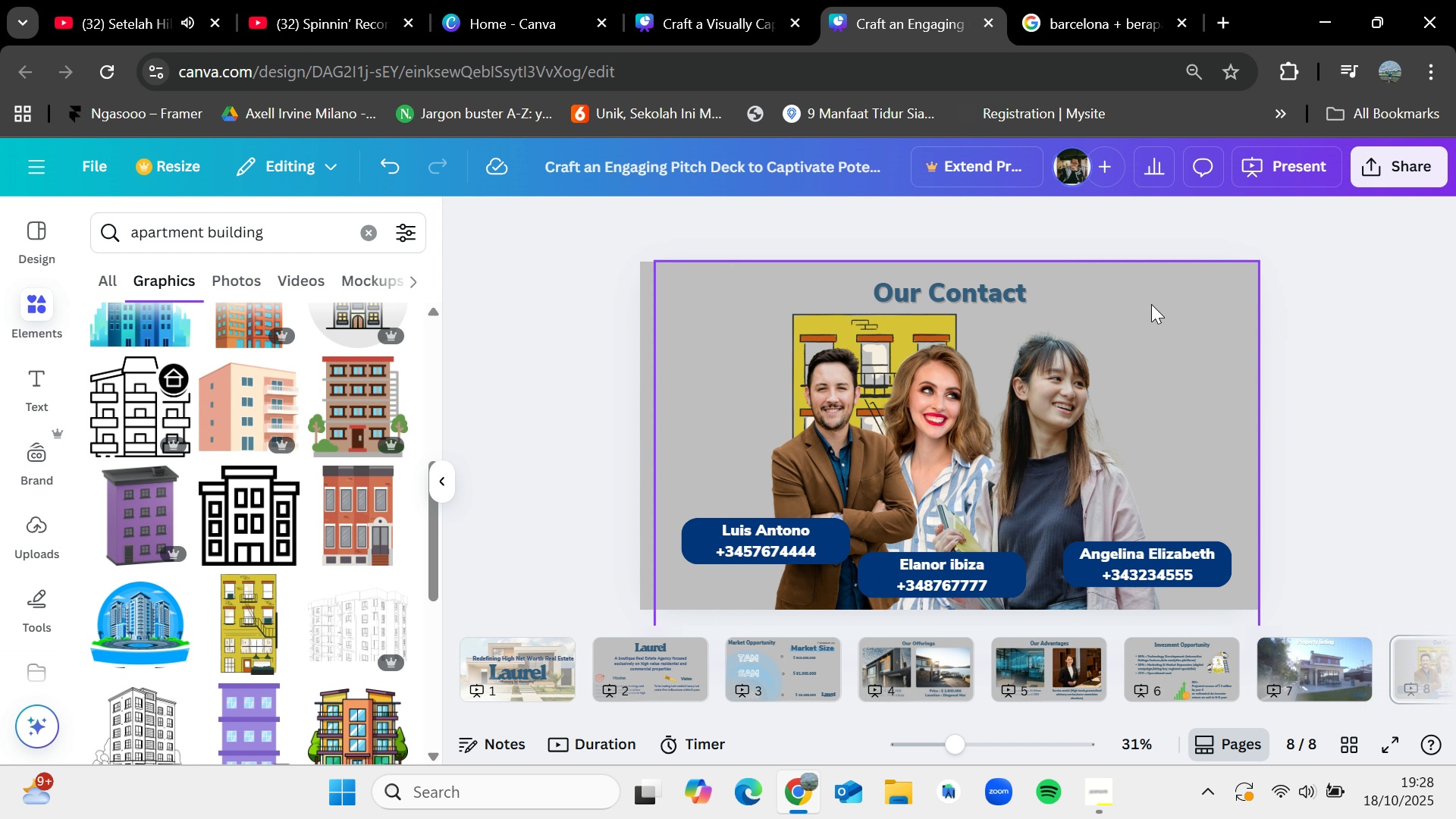 
left_click_drag(start_coordinate=[1151, 305], to_coordinate=[1179, 332])
 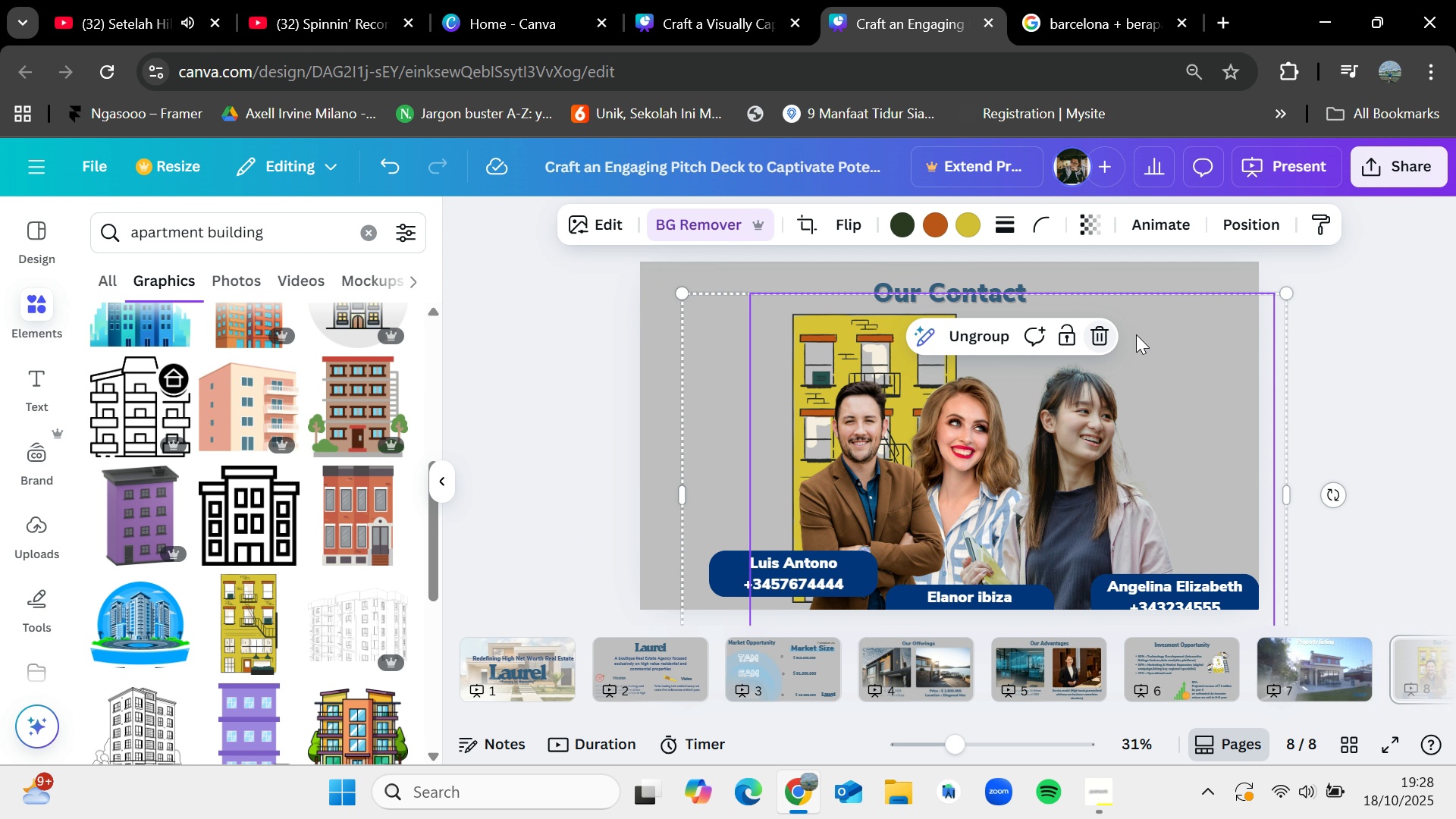 
left_click_drag(start_coordinate=[1165, 336], to_coordinate=[1188, 378])
 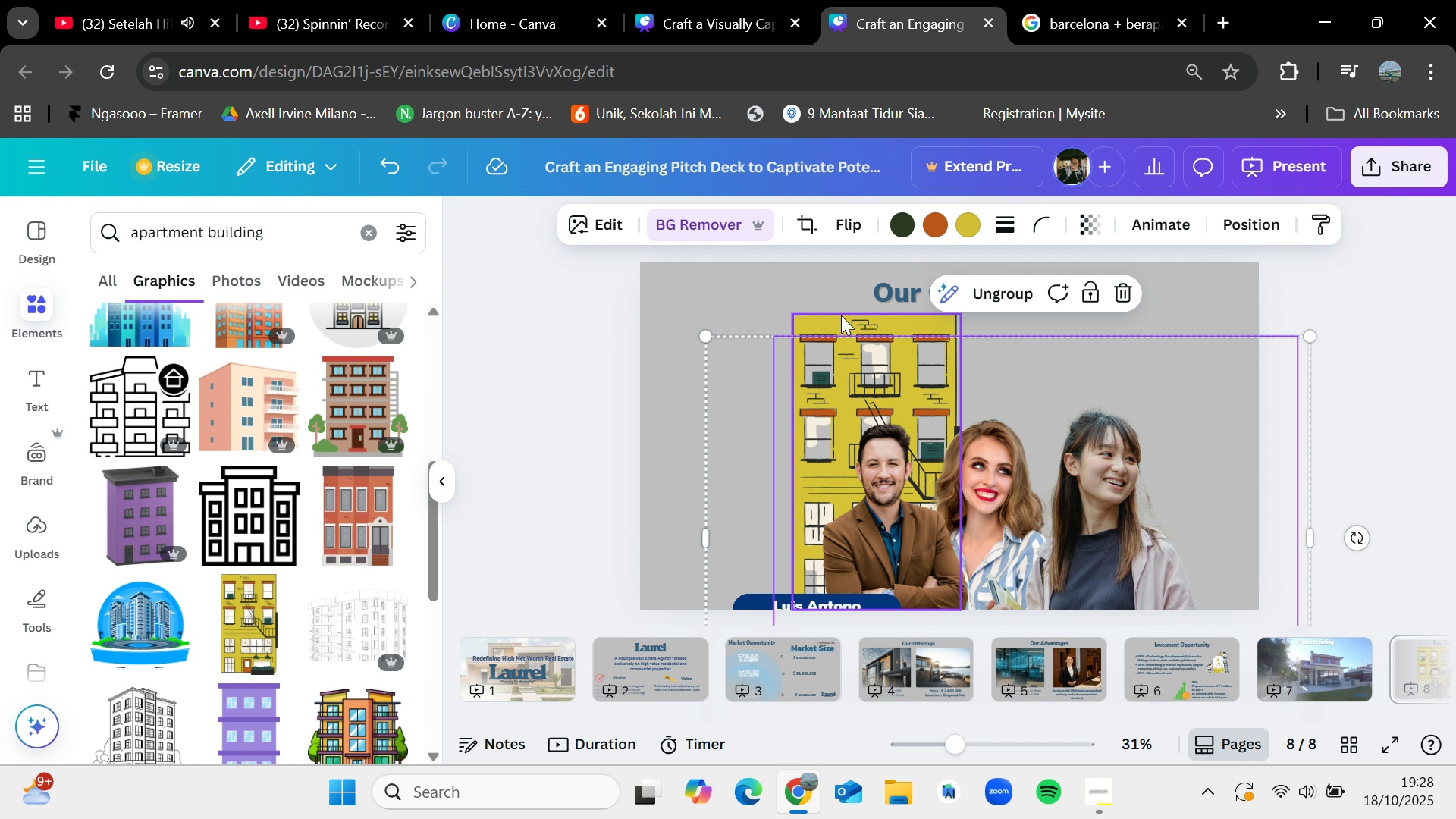 
left_click([841, 316])
 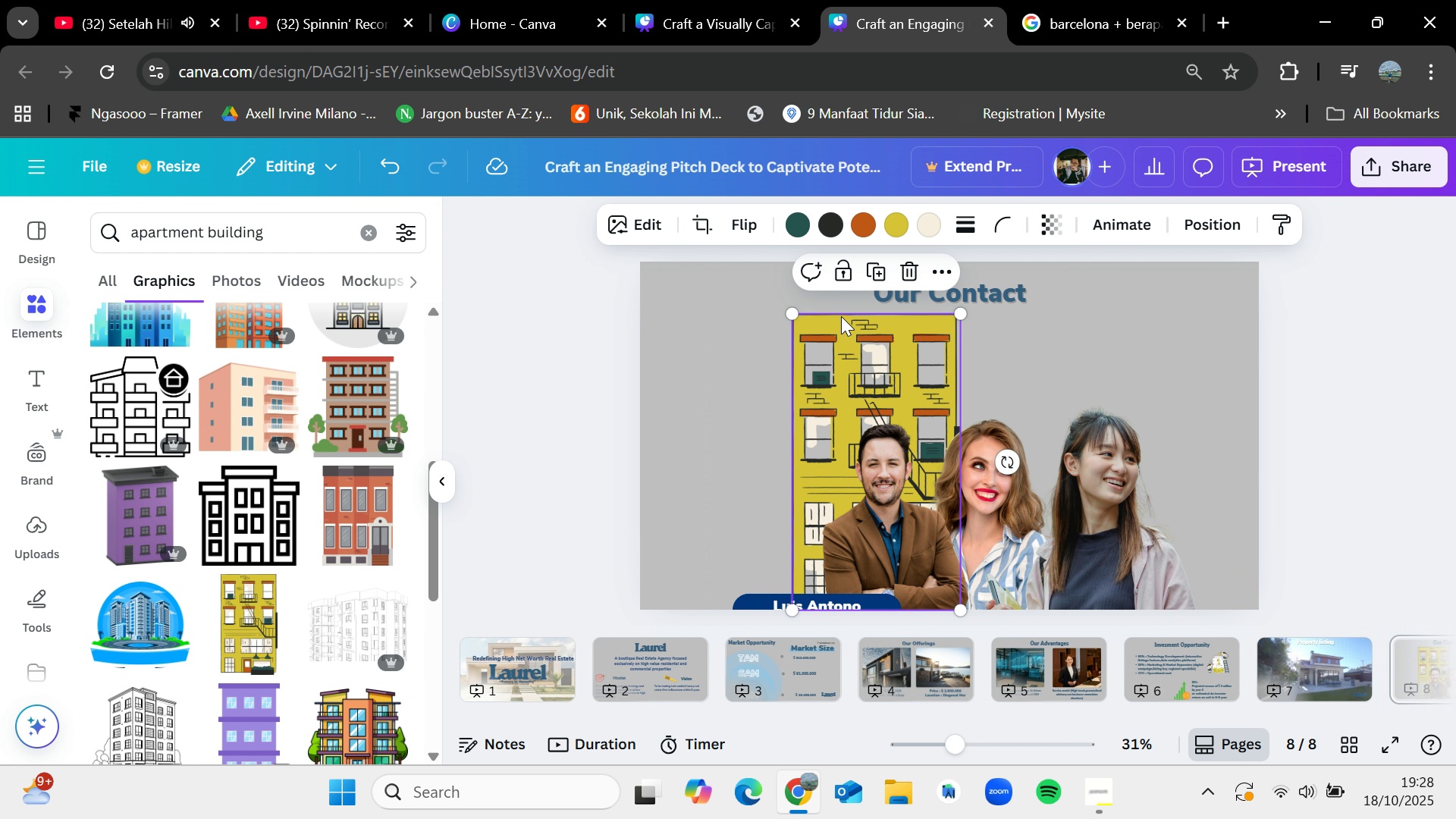 
key(Delete)
 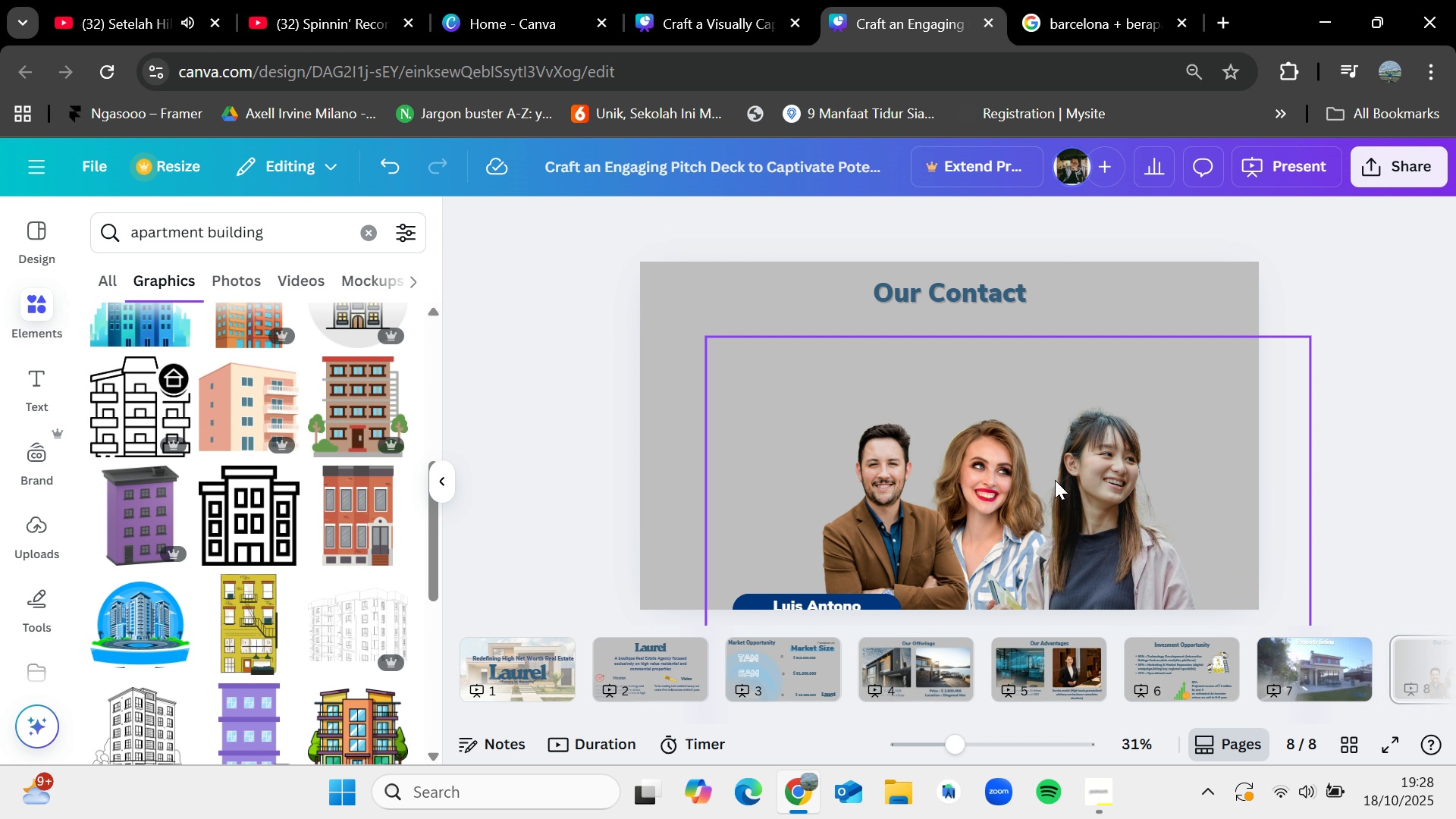 
left_click_drag(start_coordinate=[1055, 480], to_coordinate=[1014, 394])
 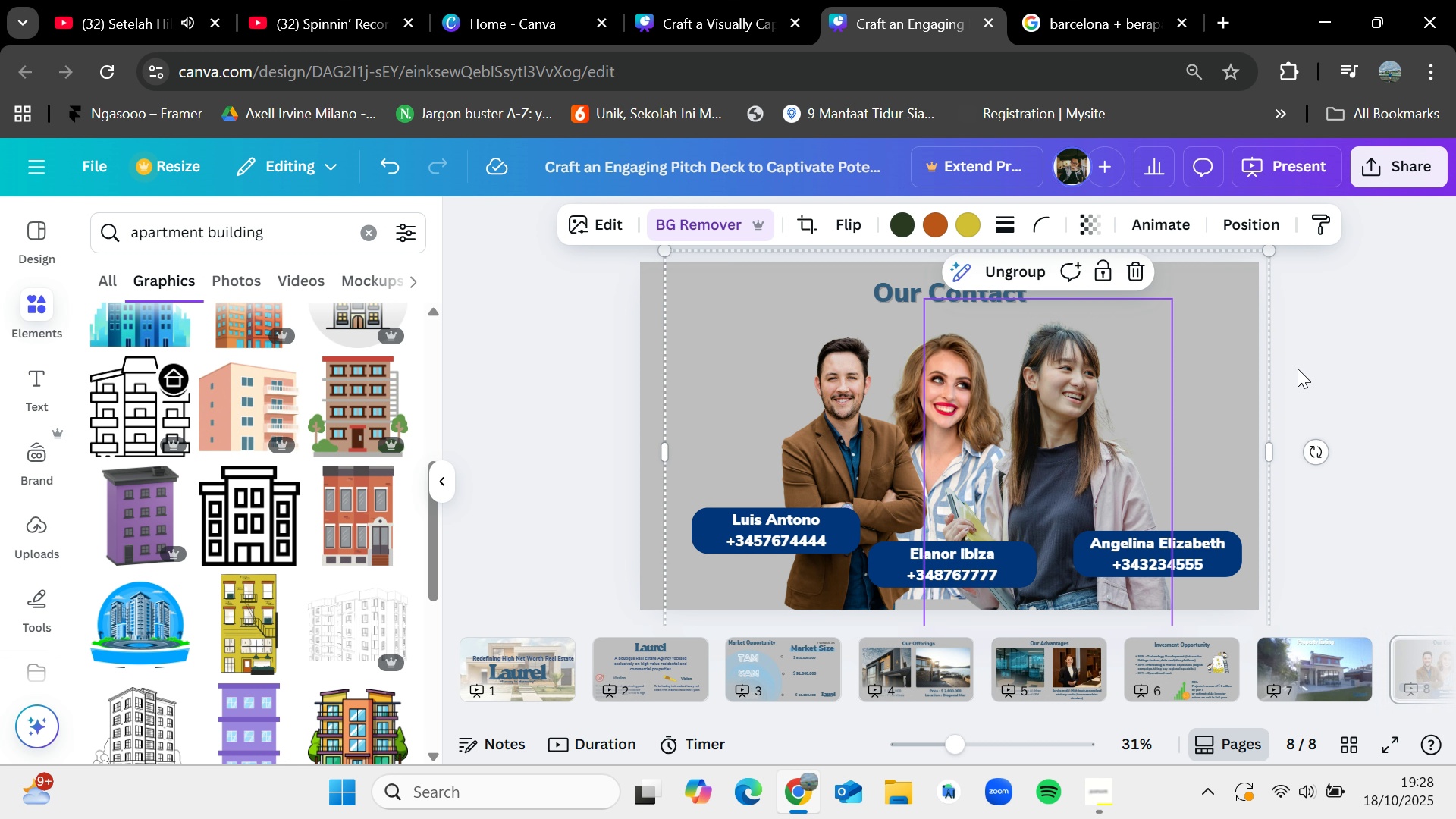 
left_click([1298, 369])
 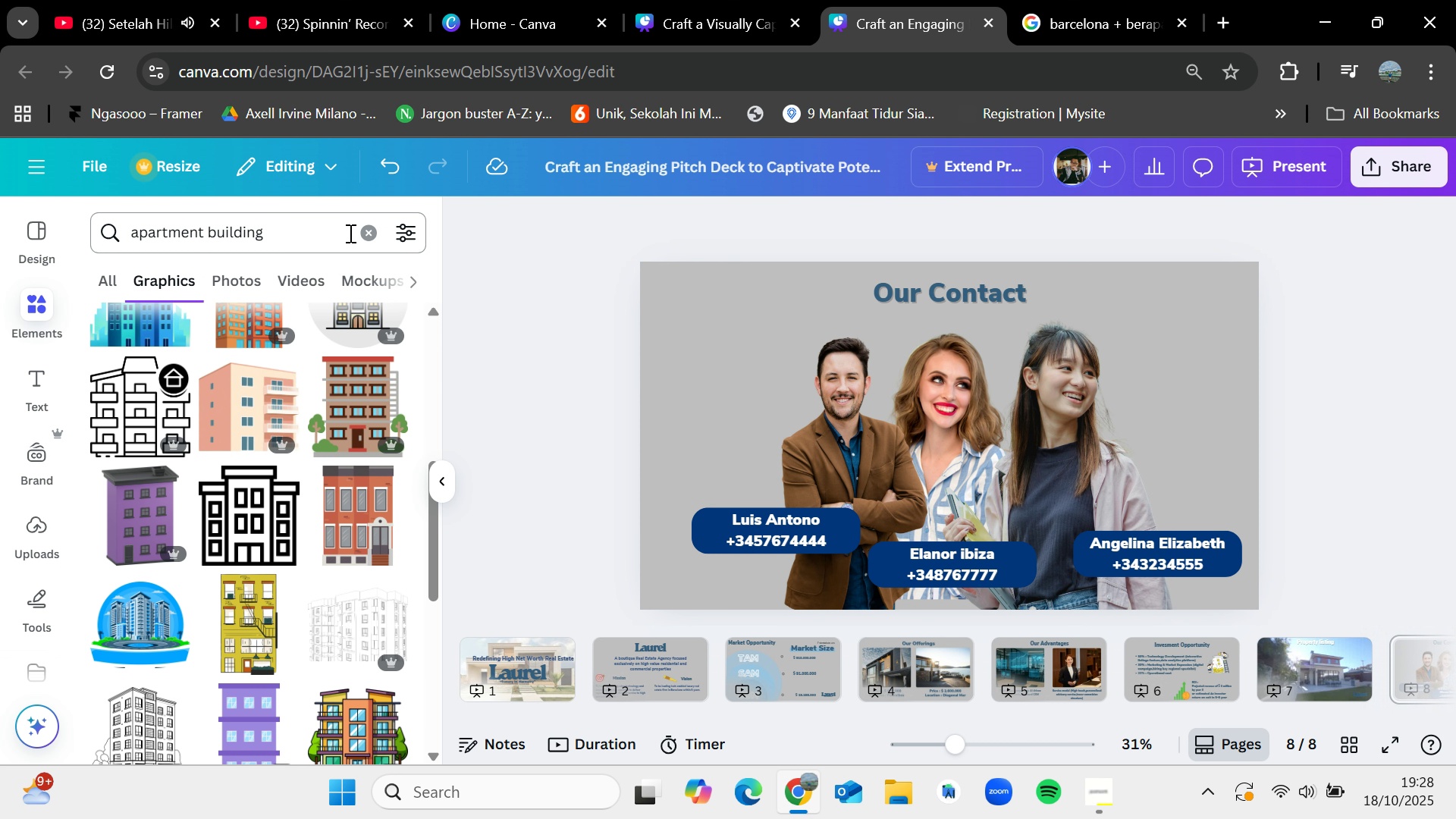 
double_click([357, 235])
 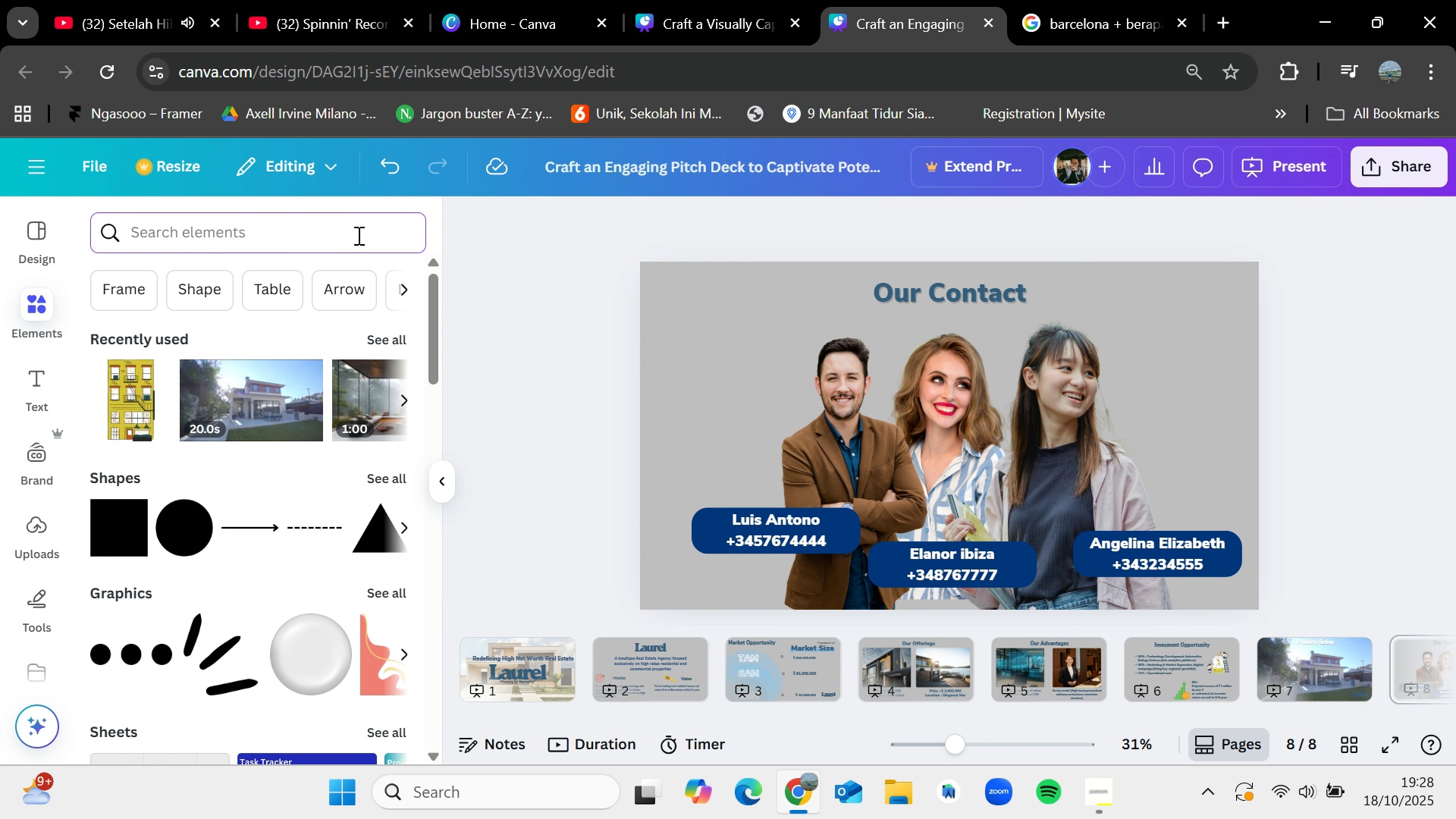 
type(bricks)
 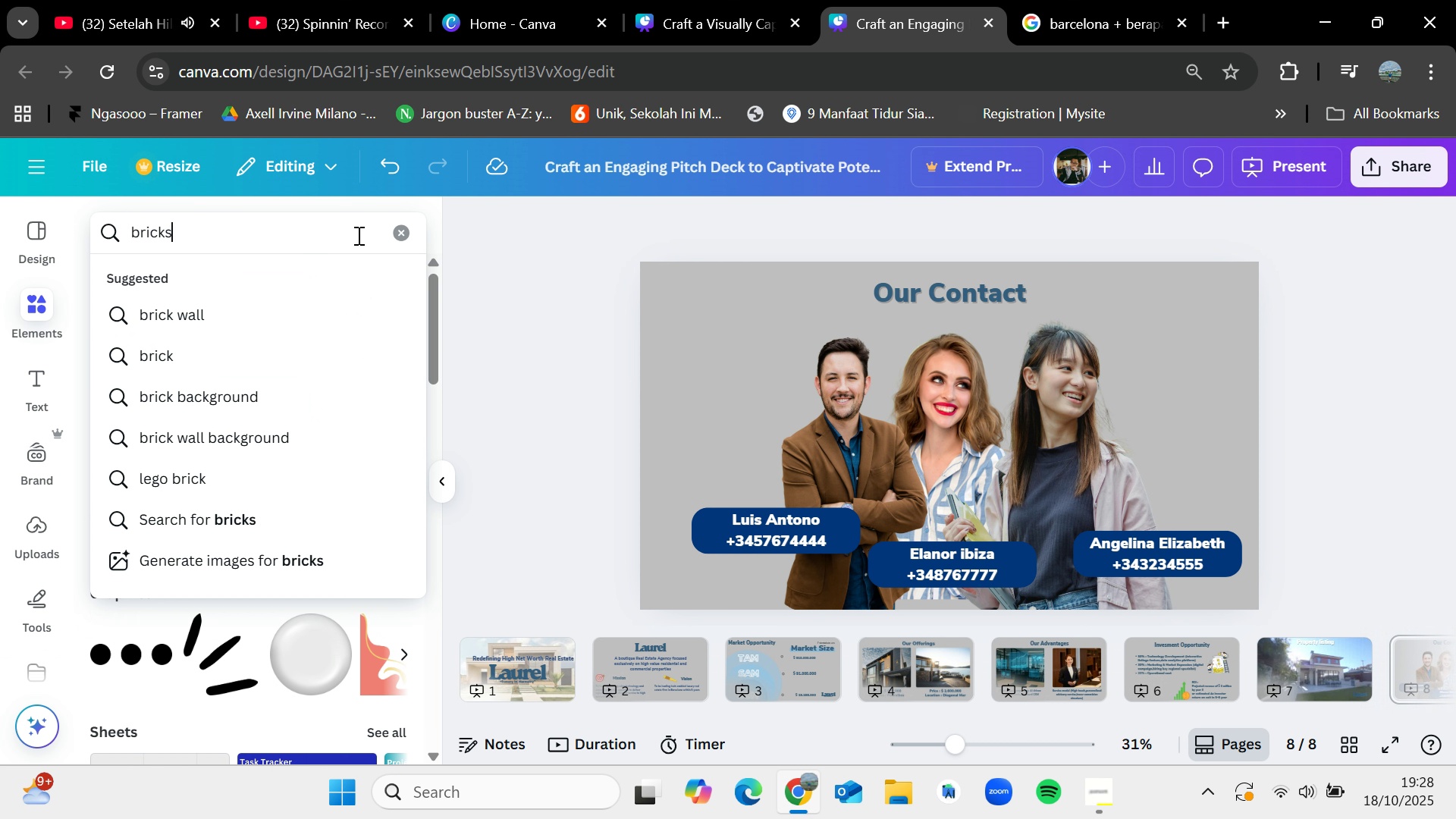 
key(Enter)
 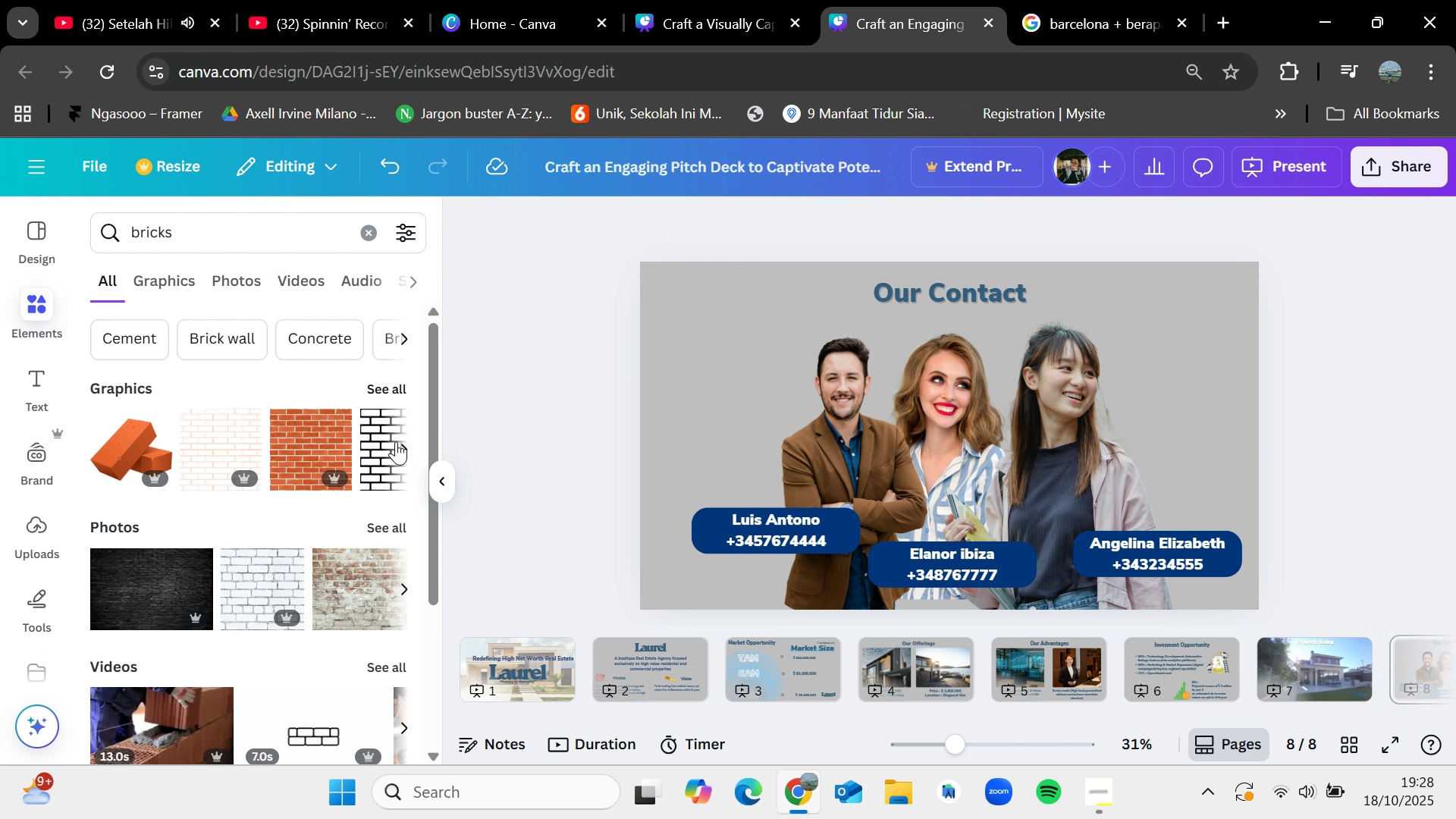 
left_click([400, 525])
 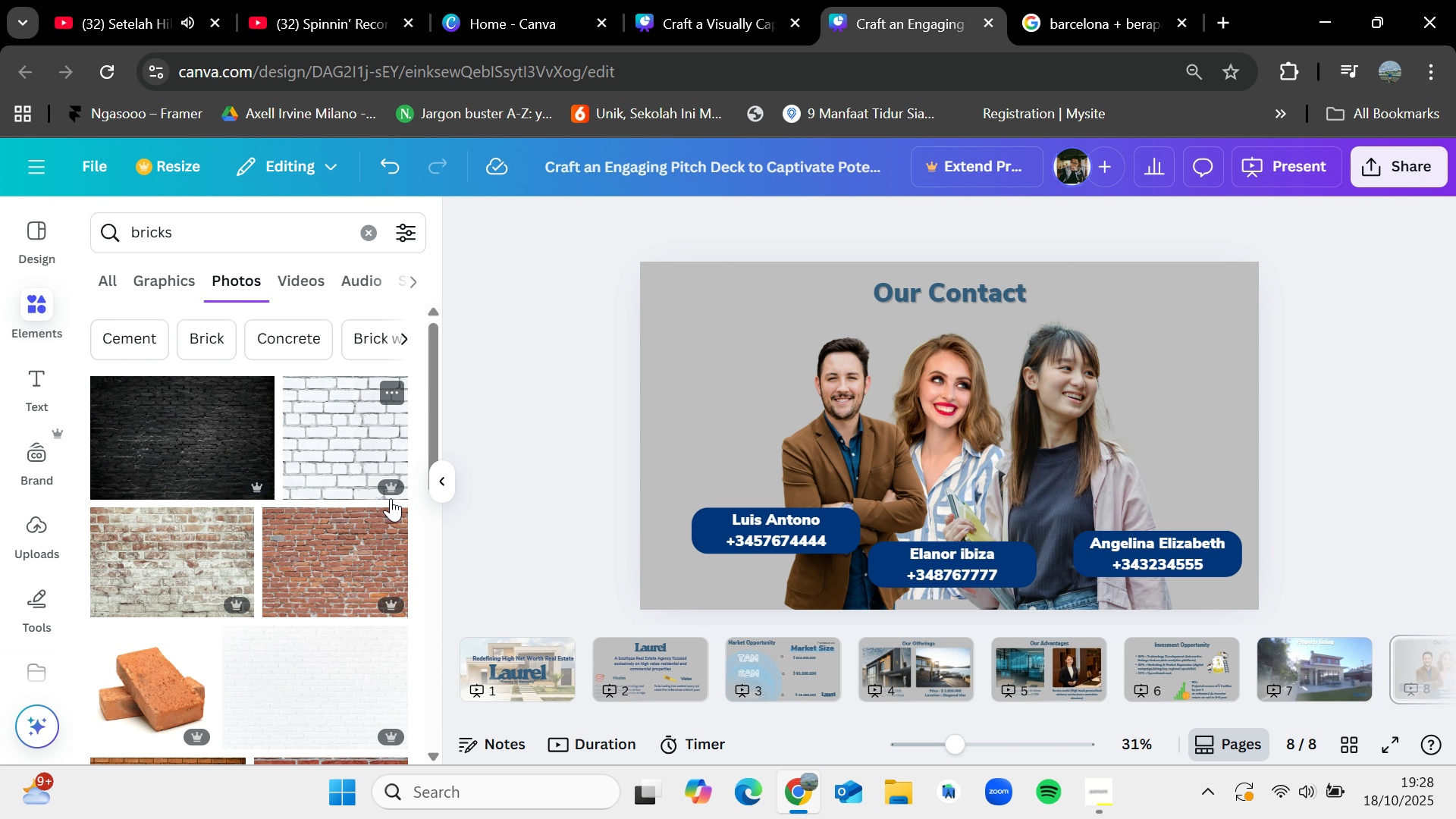 
scroll: coordinate [185, 570], scroll_direction: down, amount: 6.0
 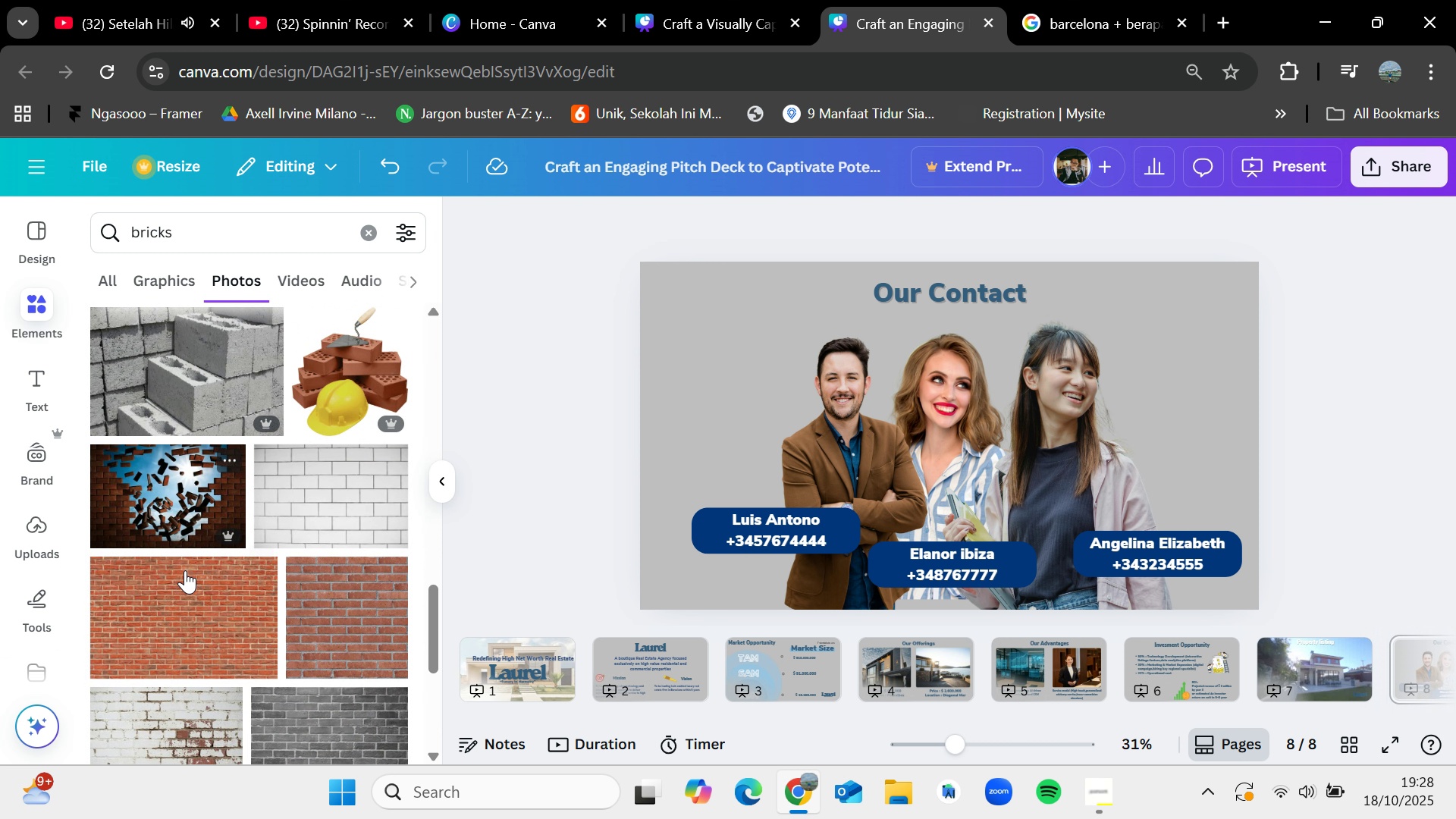 
left_click_drag(start_coordinate=[302, 490], to_coordinate=[664, 333])
 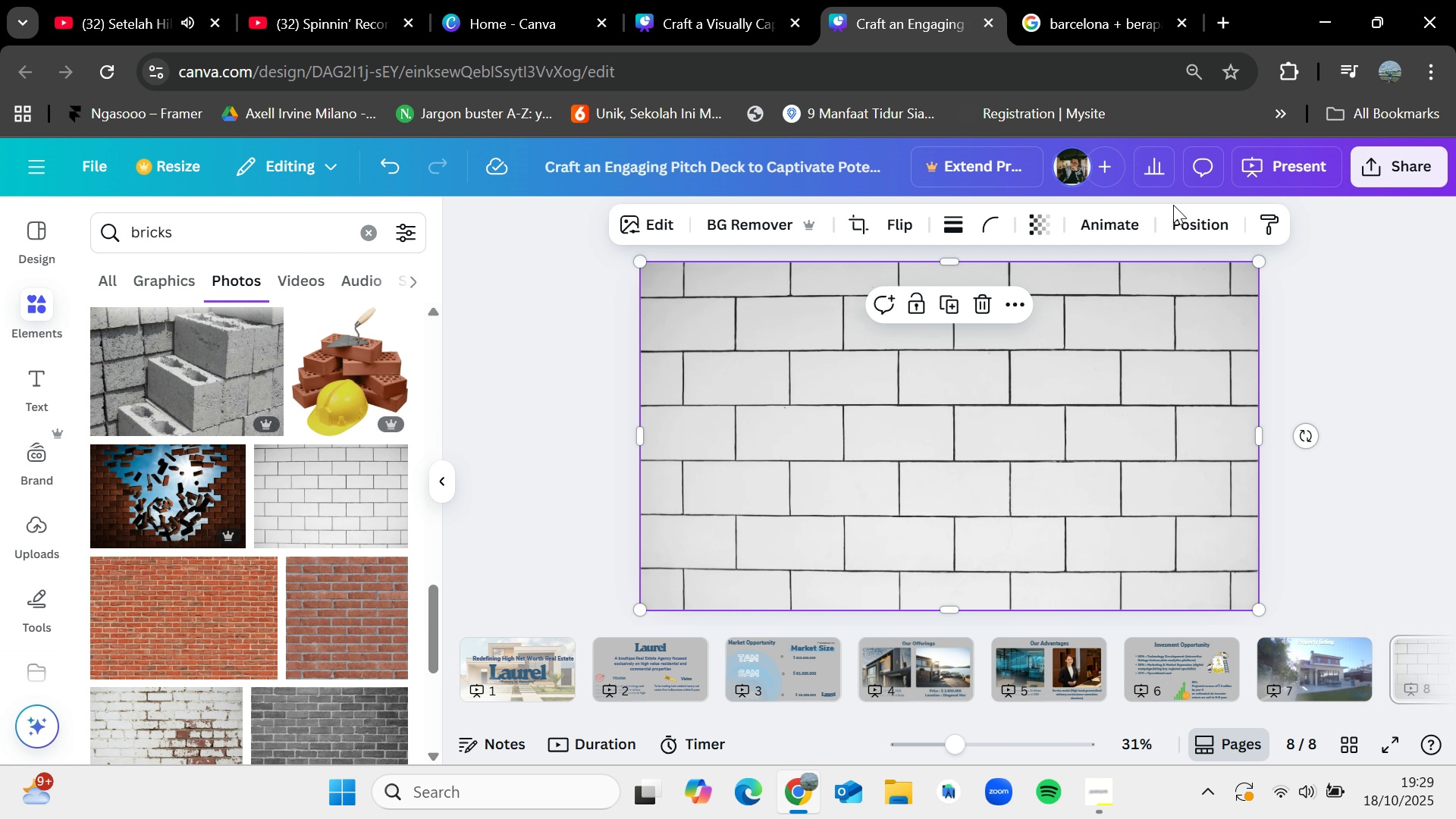 
left_click([1203, 227])
 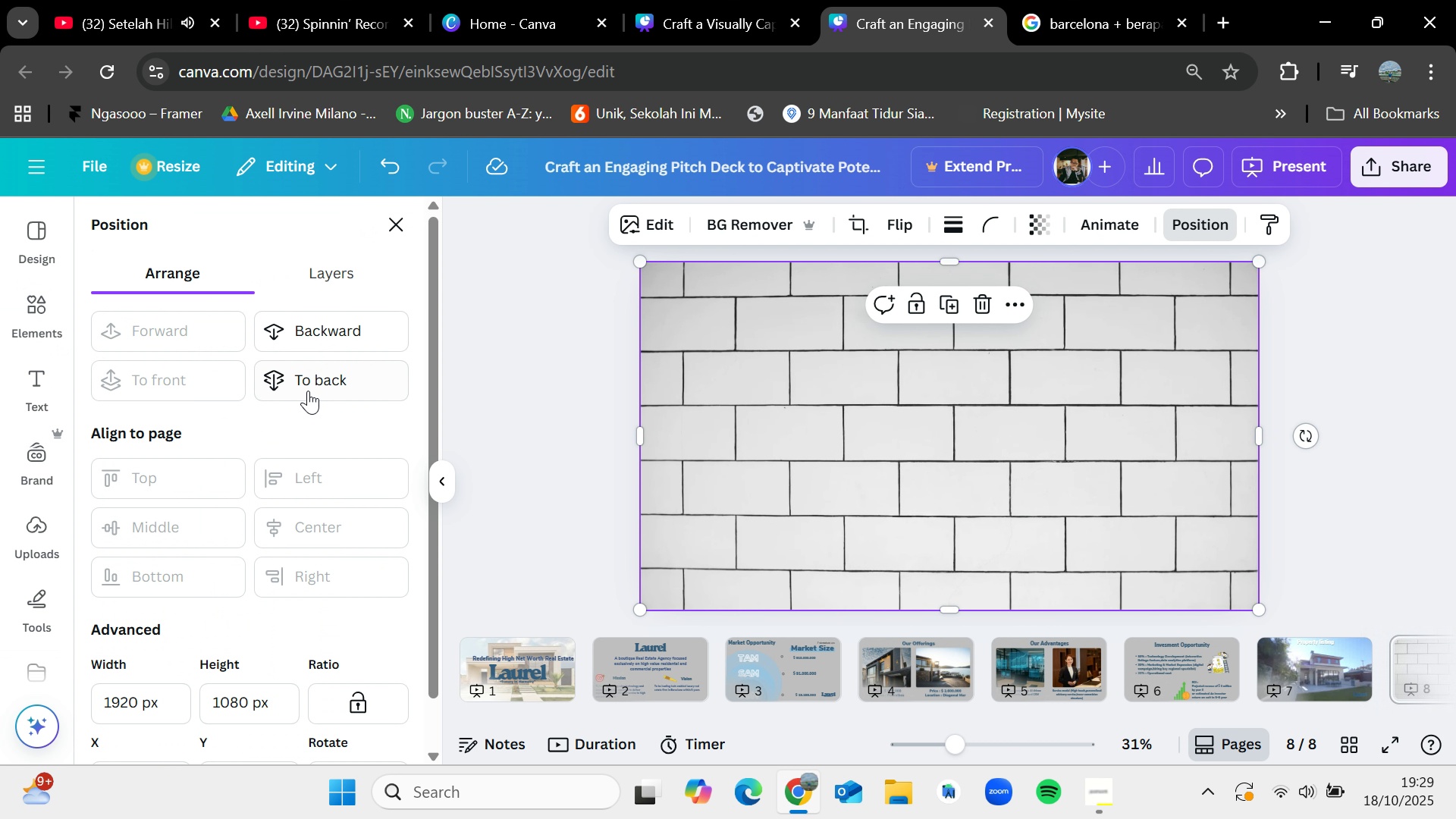 
left_click([309, 391])
 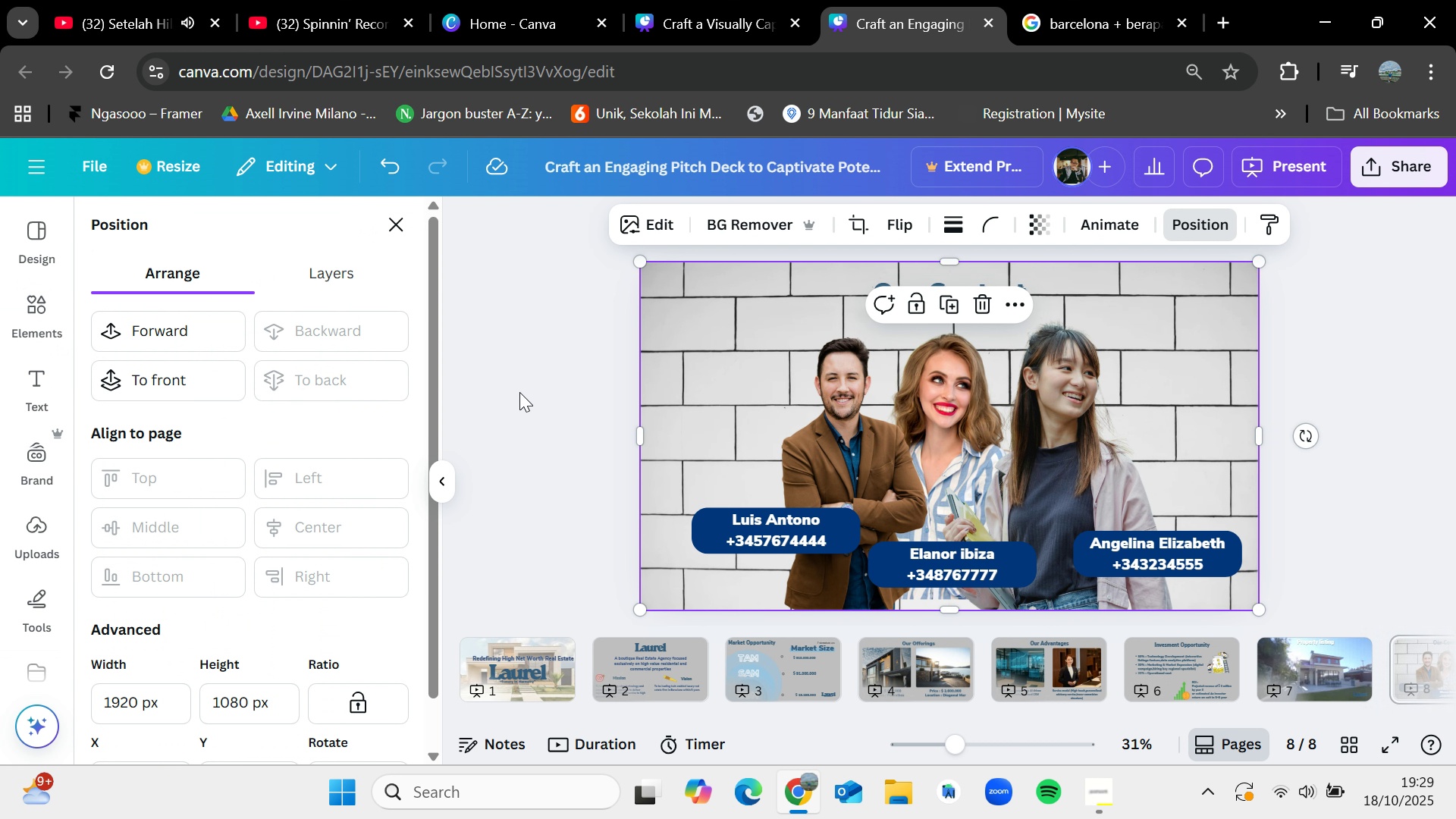 
left_click([519, 392])
 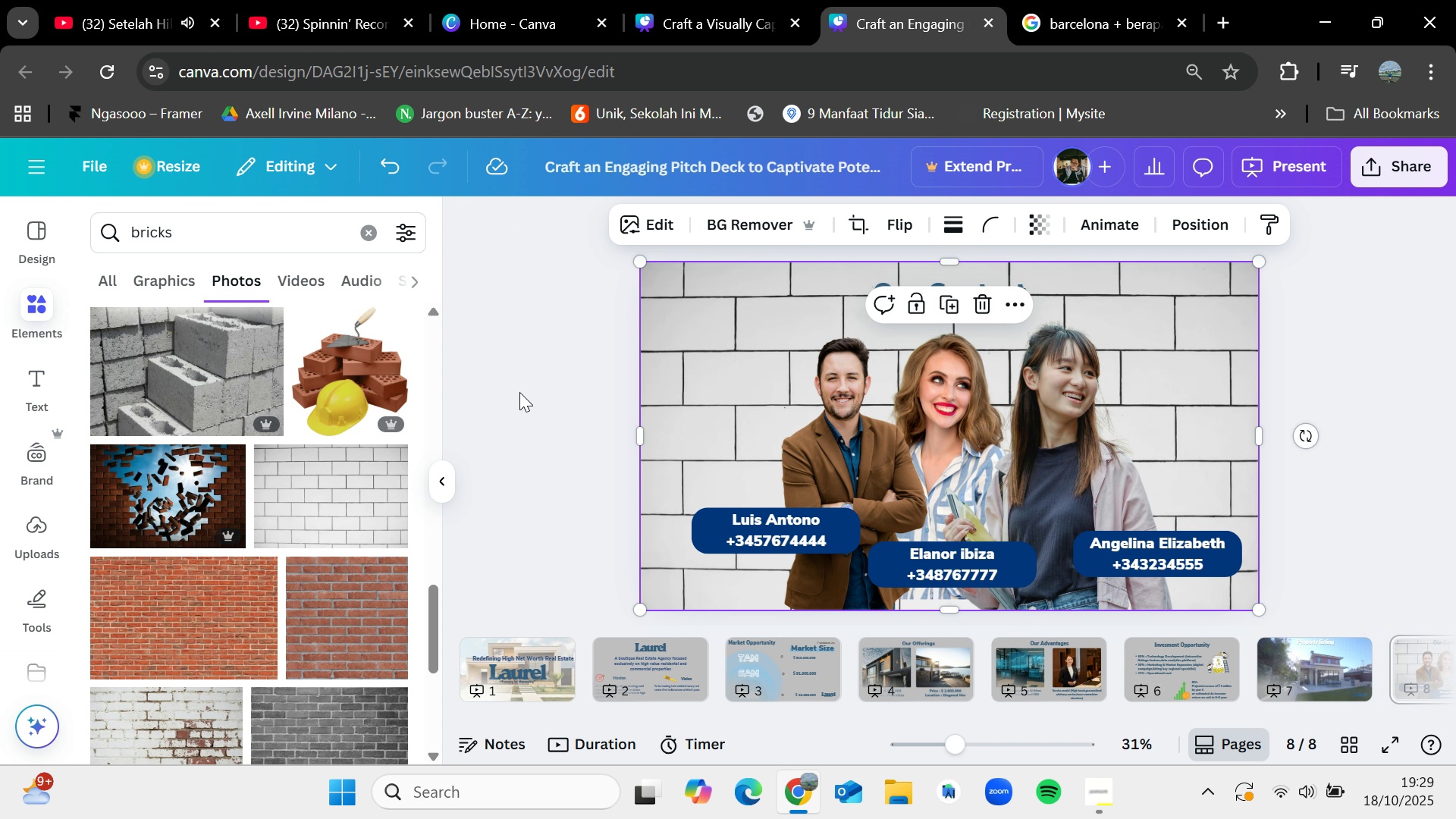 
left_click([519, 392])
 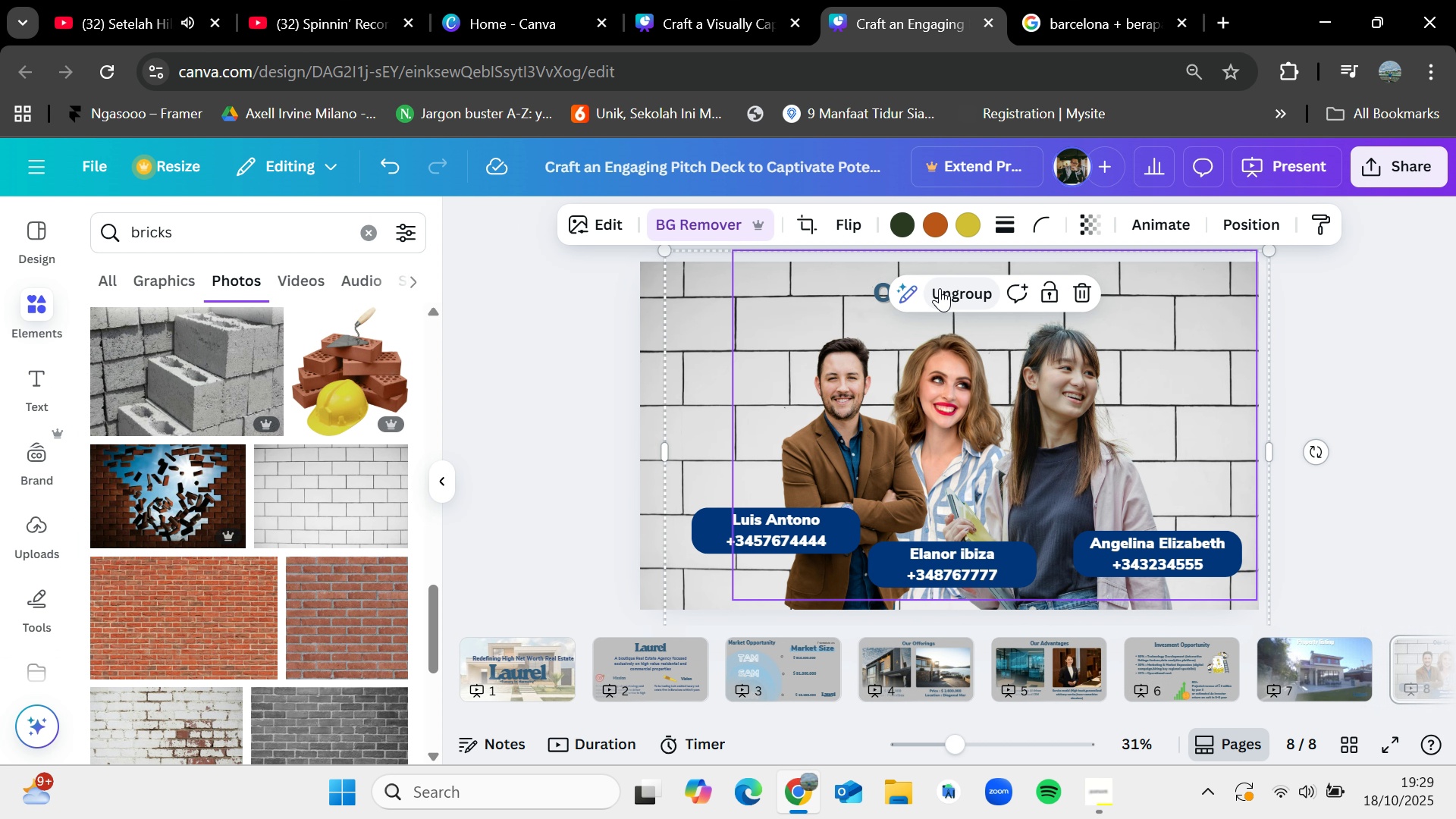 
left_click([1326, 315])
 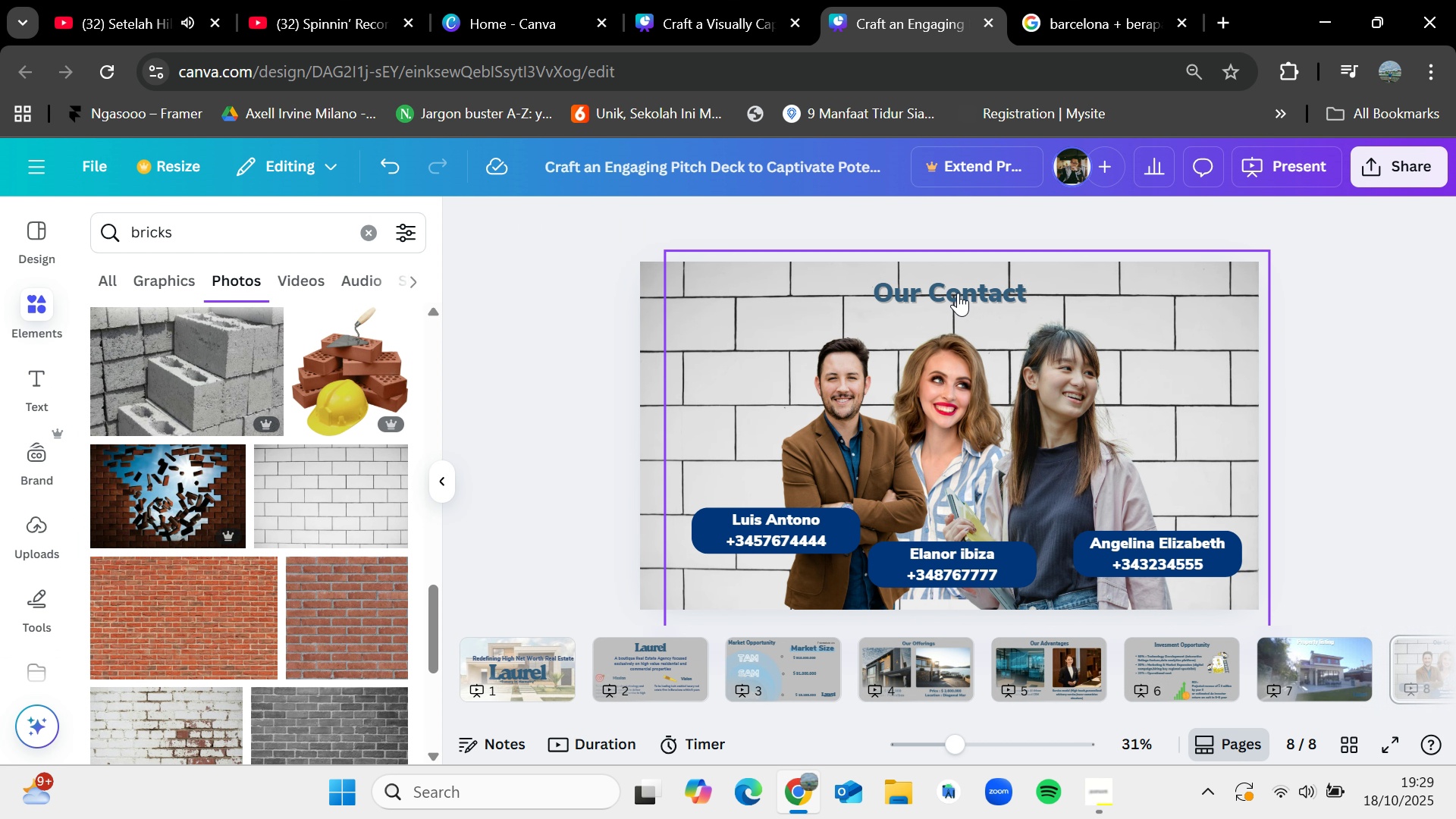 
double_click([958, 293])
 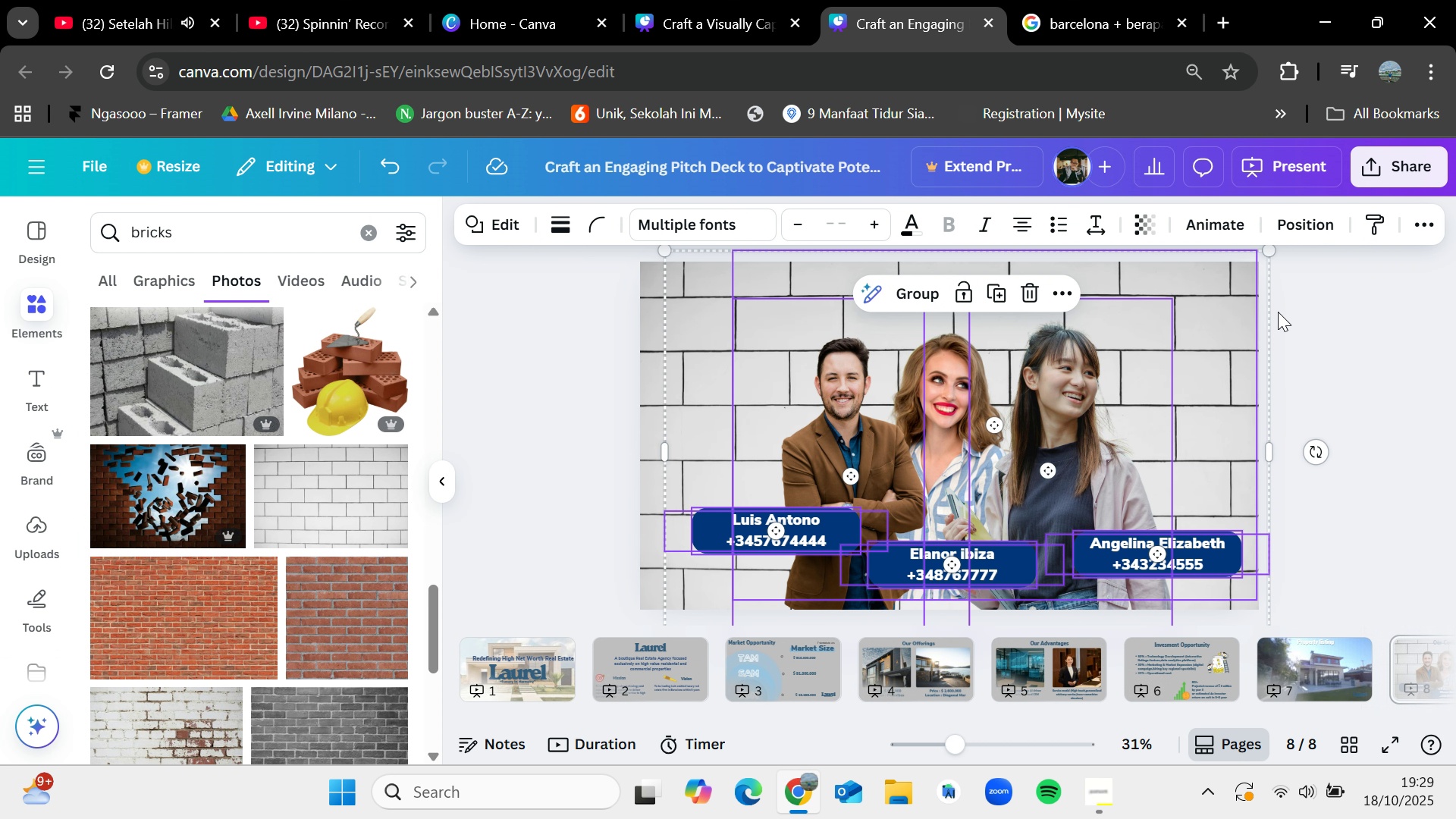 
hold_key(key=ControlLeft, duration=1.51)
left_click([921, 299])
 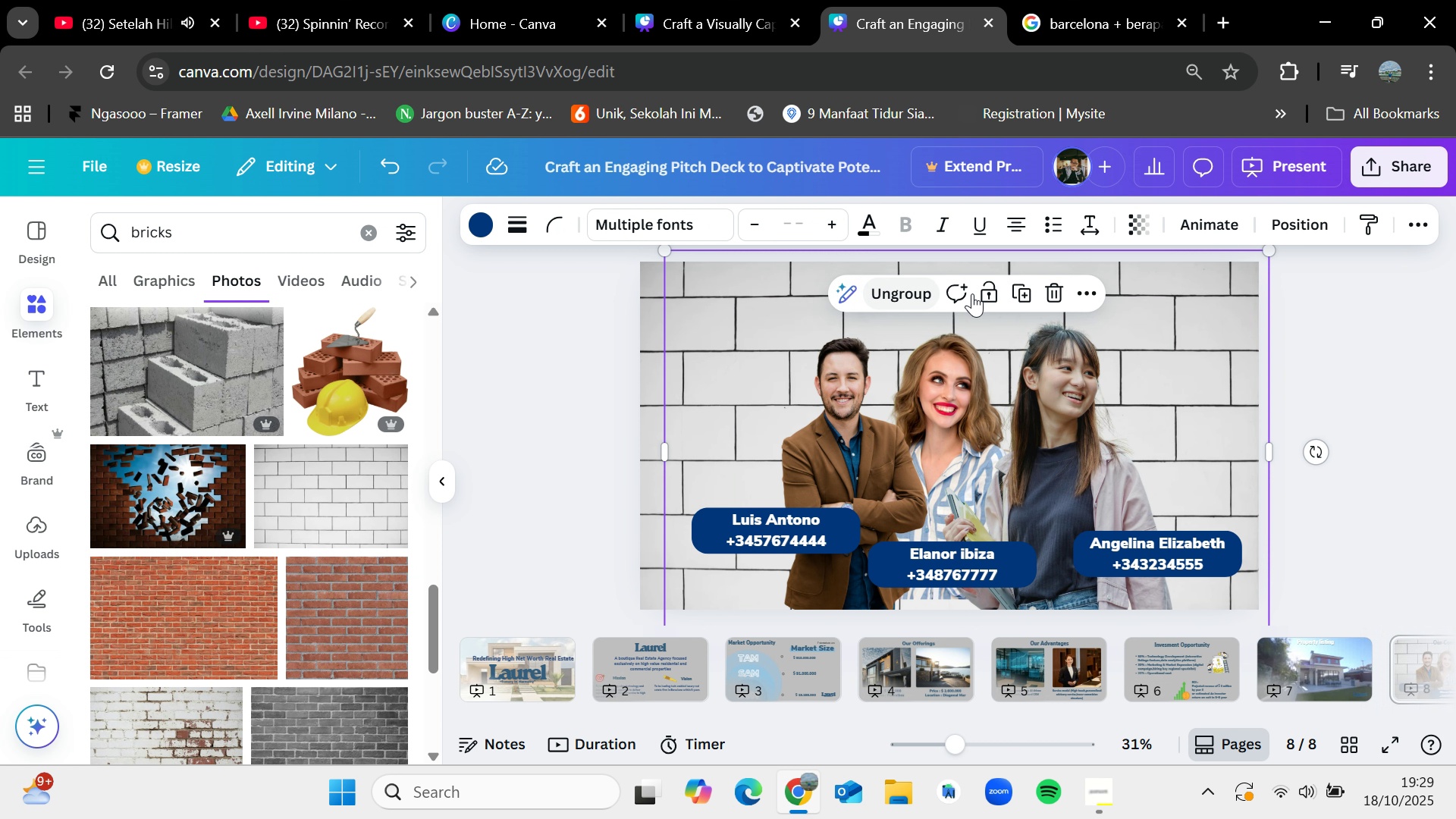 
key(Control+ControlLeft)
 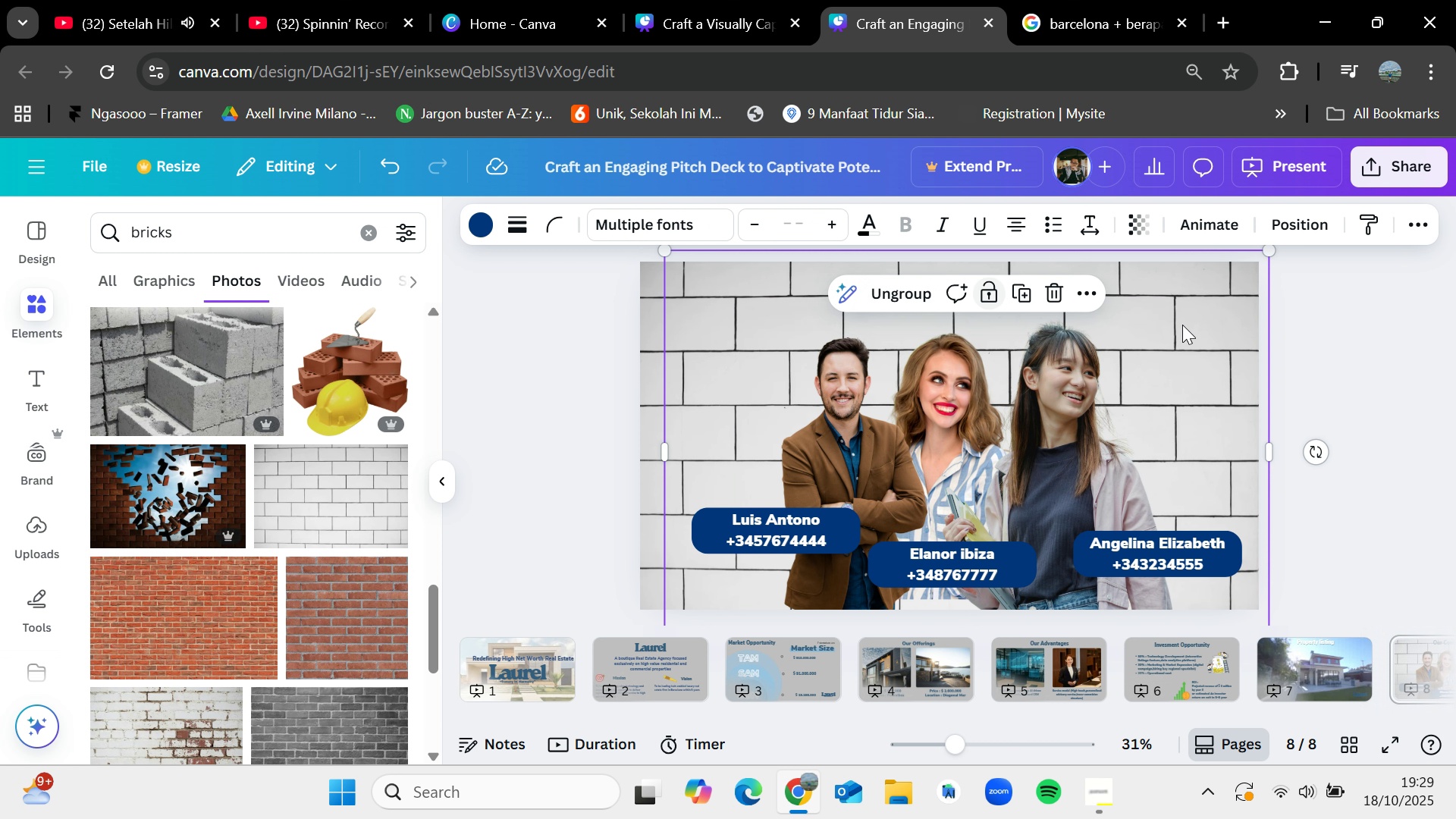 
key(Control+ControlLeft)
 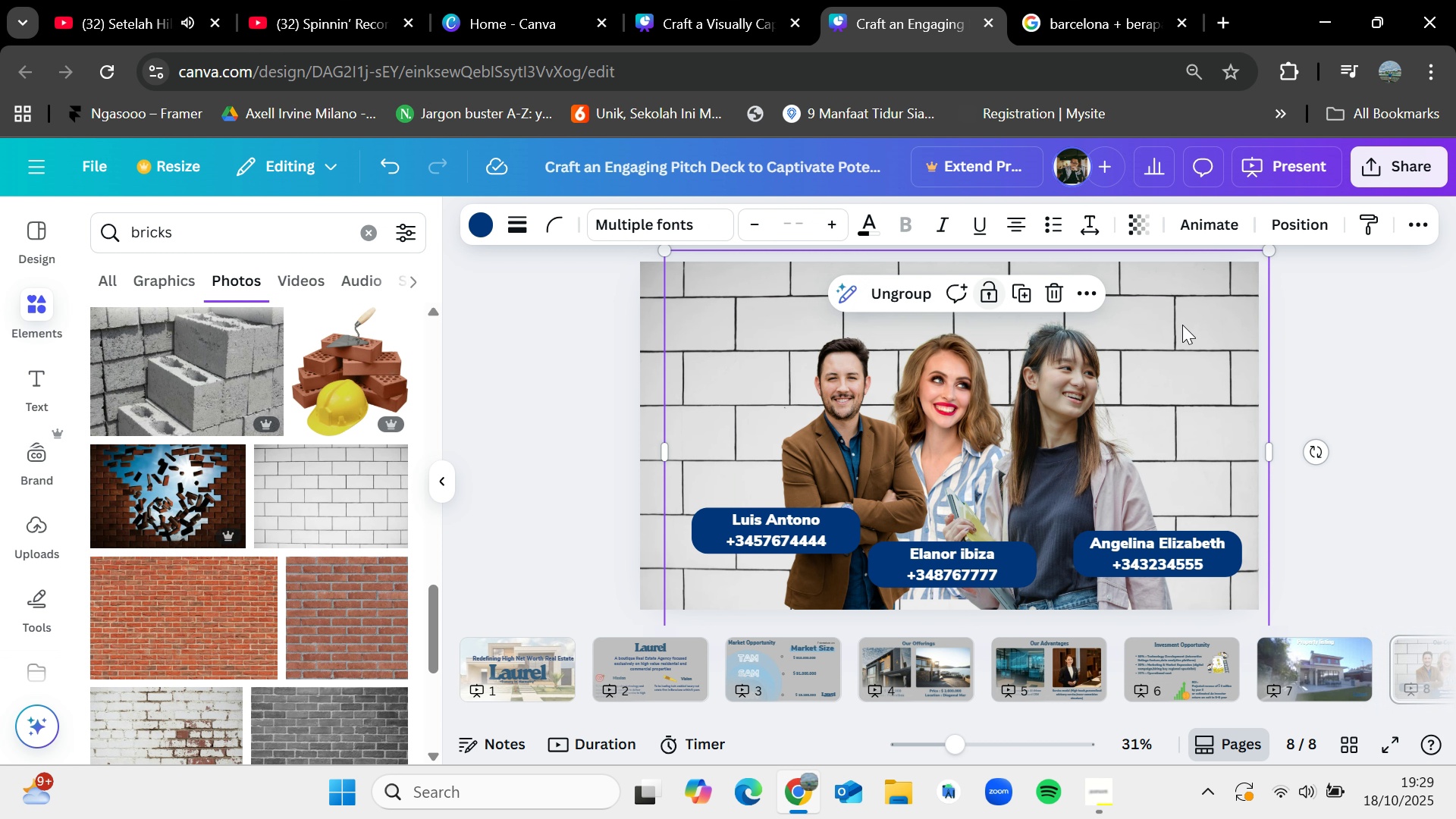 
key(Control+ControlLeft)
 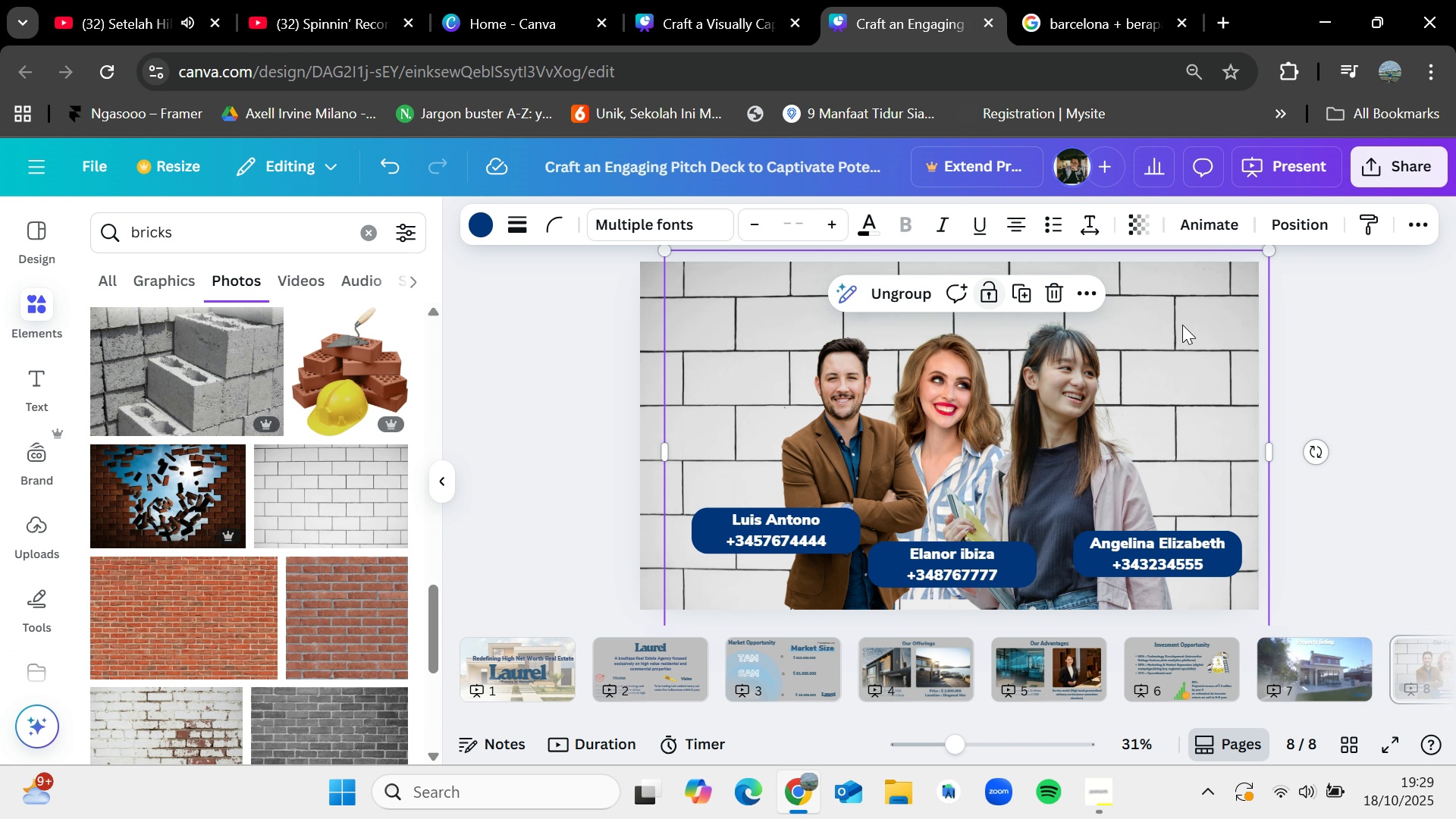 
key(Control+ControlLeft)